 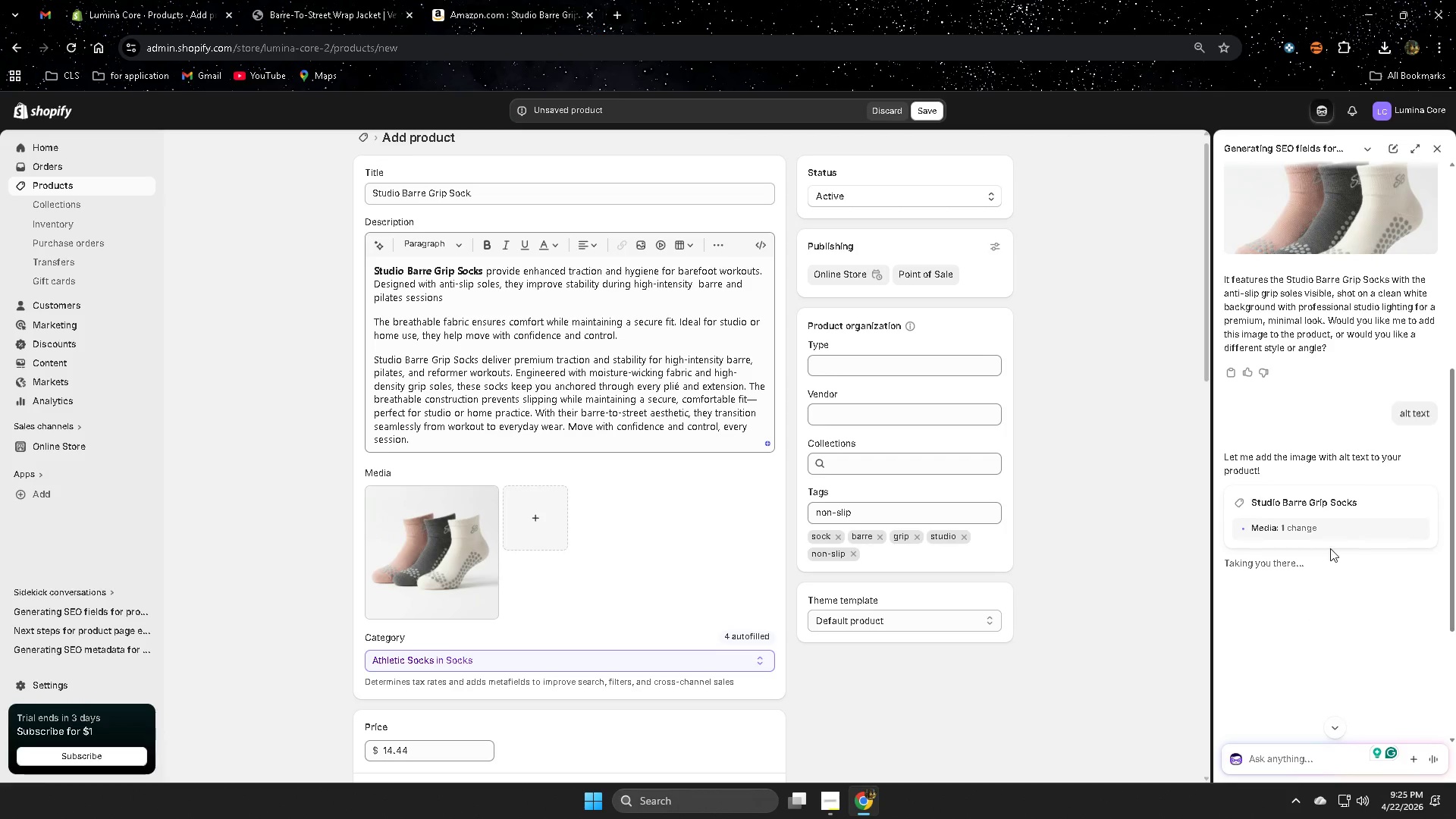 
left_click([418, 554])
 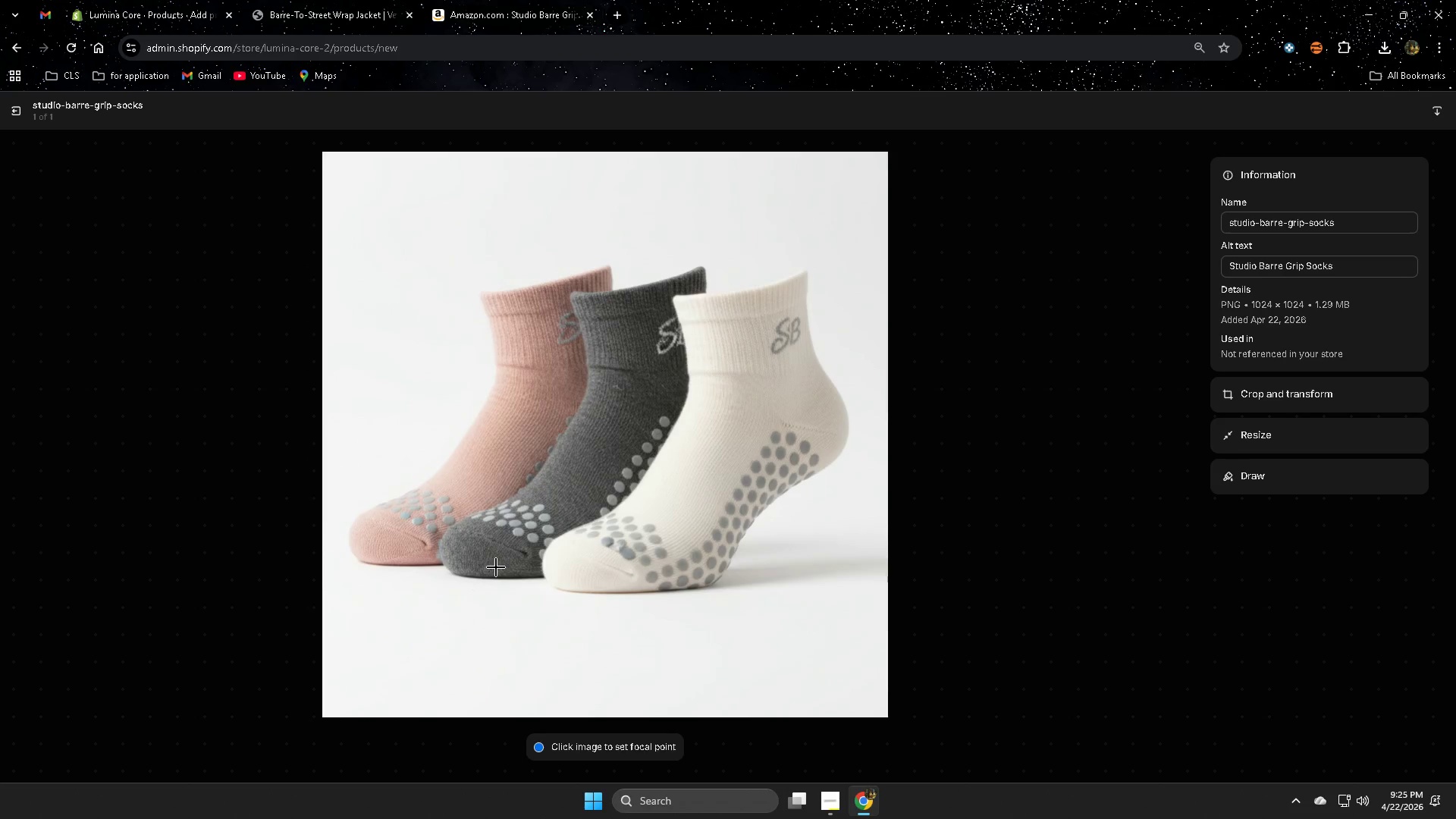 
left_click([23, 113])
 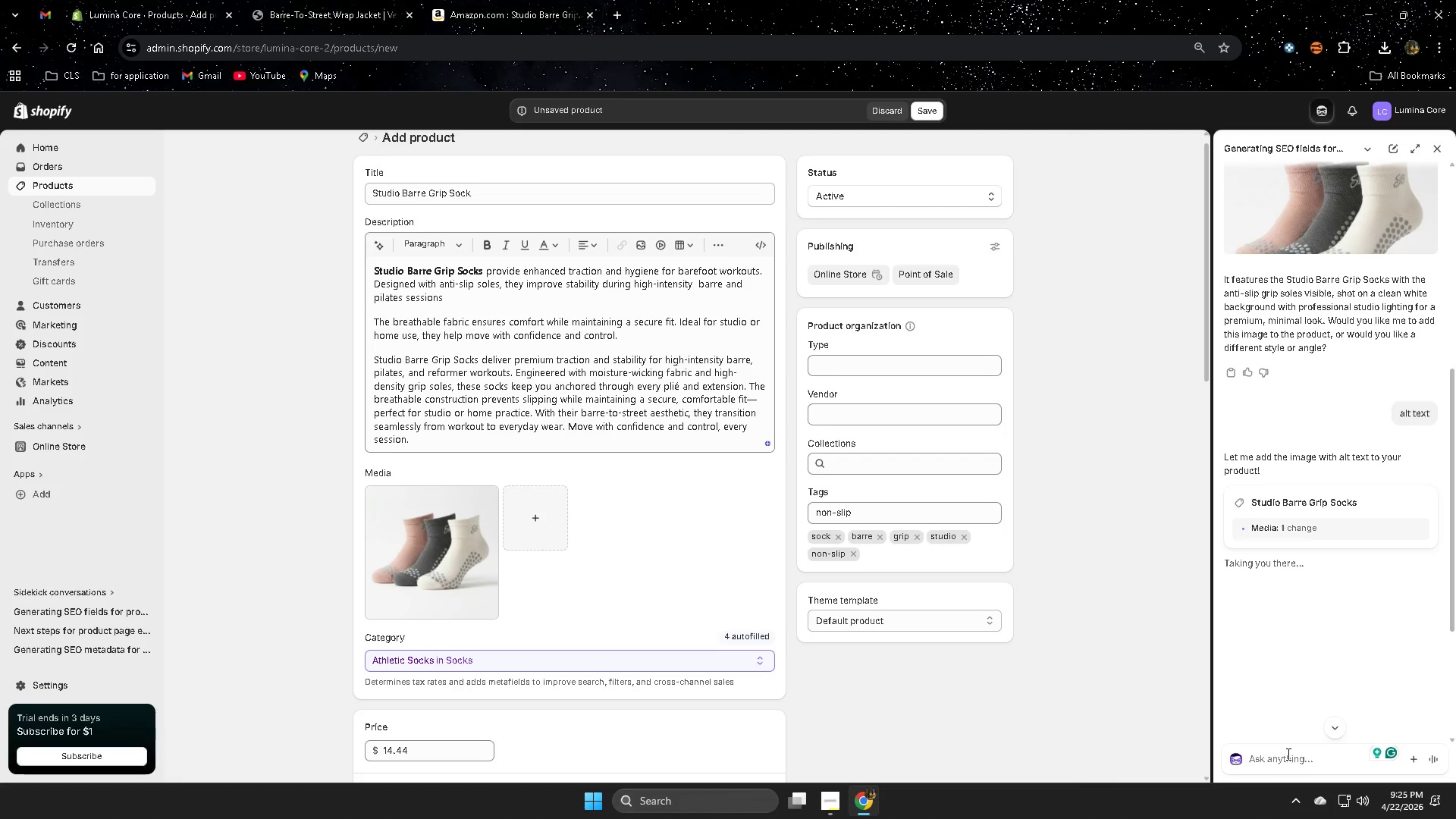 
left_click([1287, 744])
 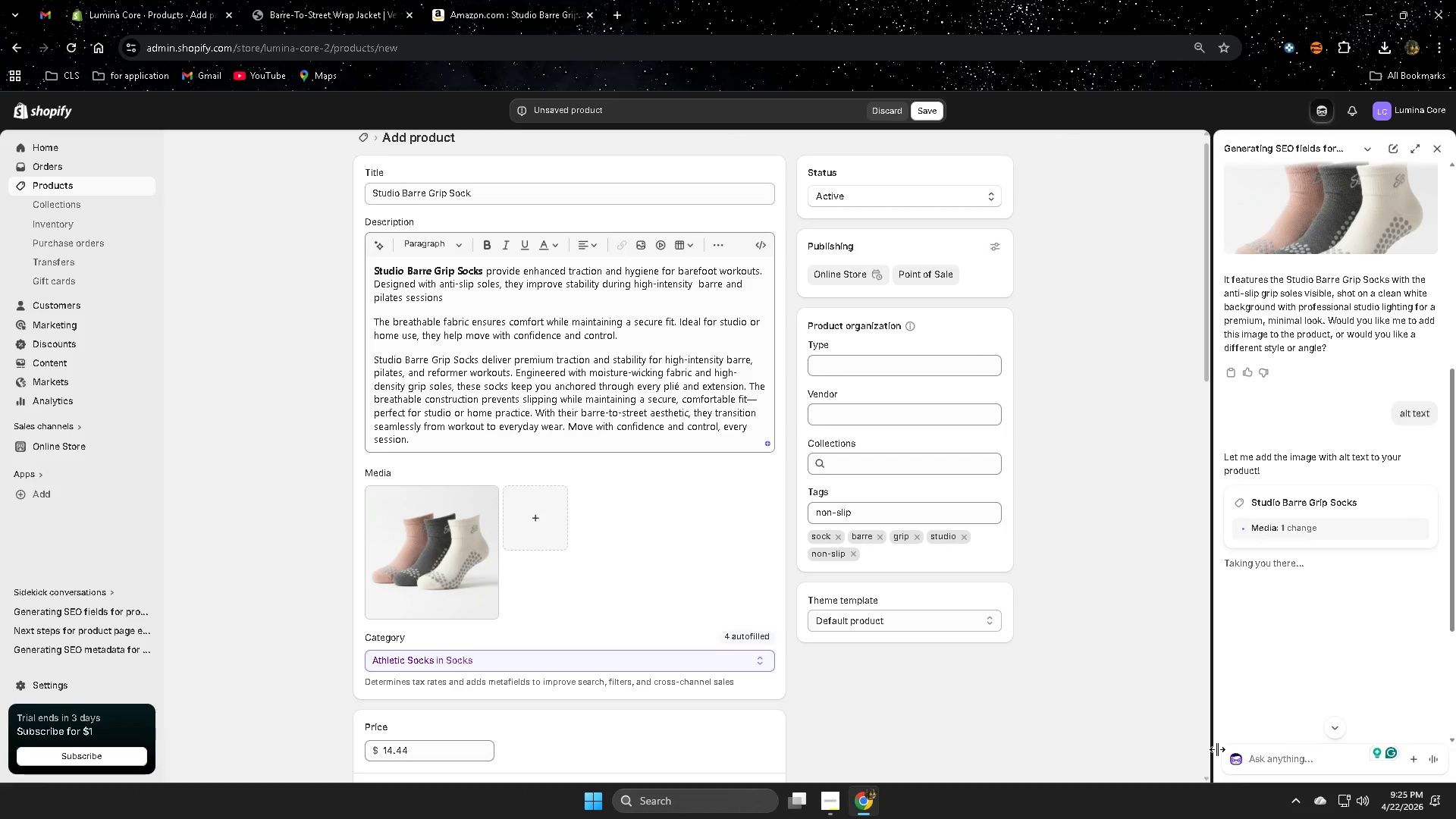 
left_click([1255, 765])
 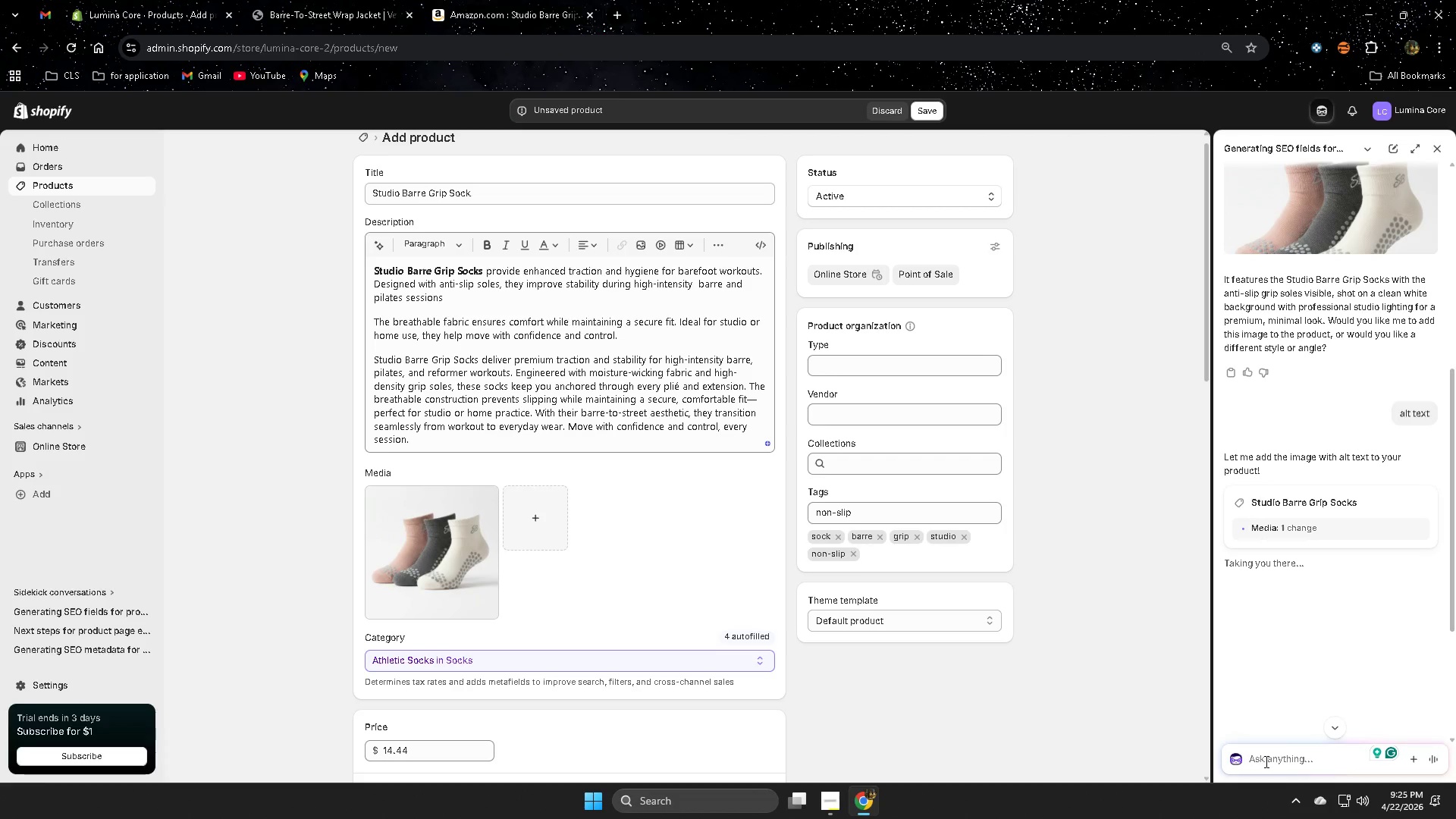 
type(give me alt text i can copy and paste)
 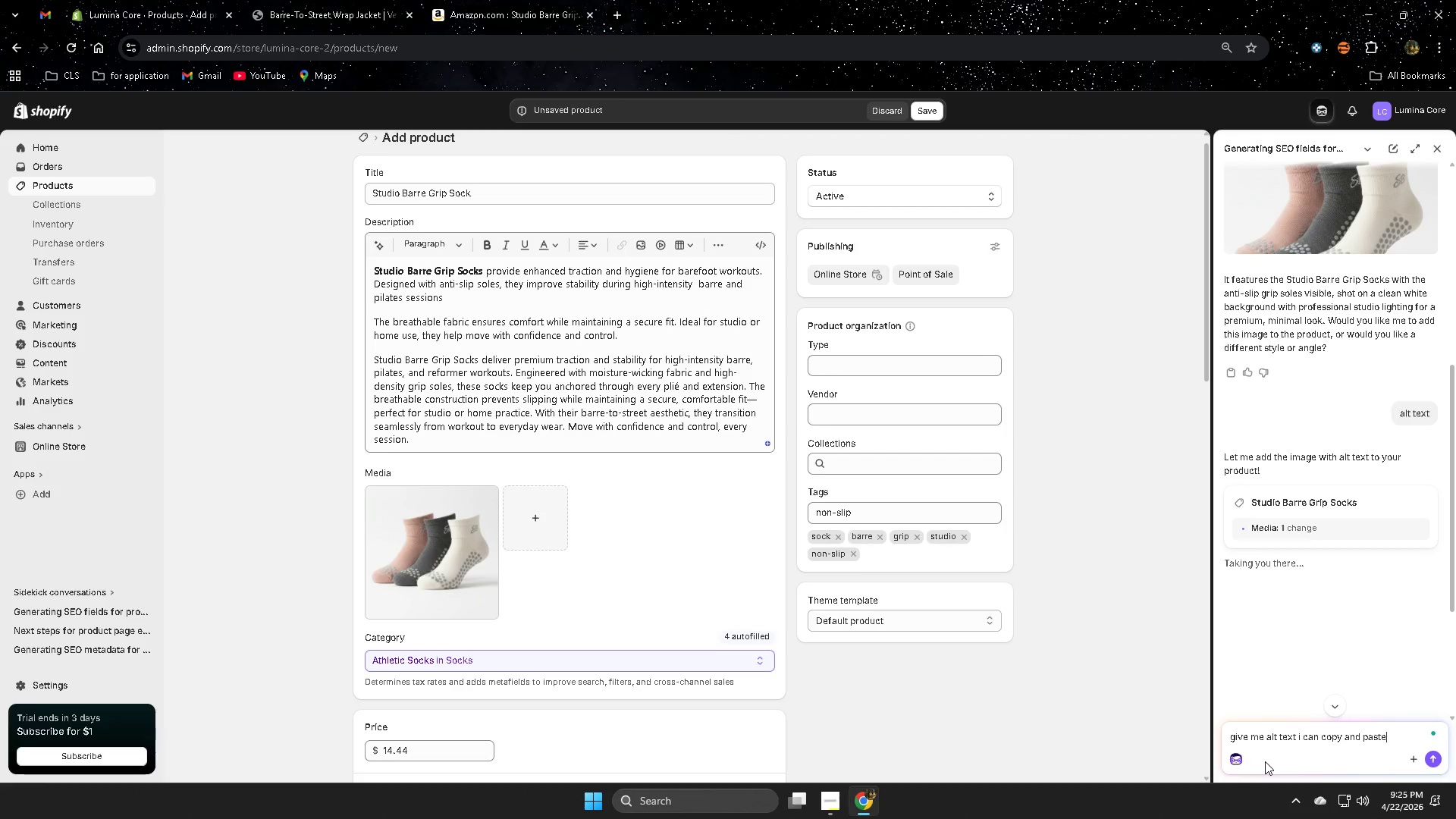 
key(Enter)
 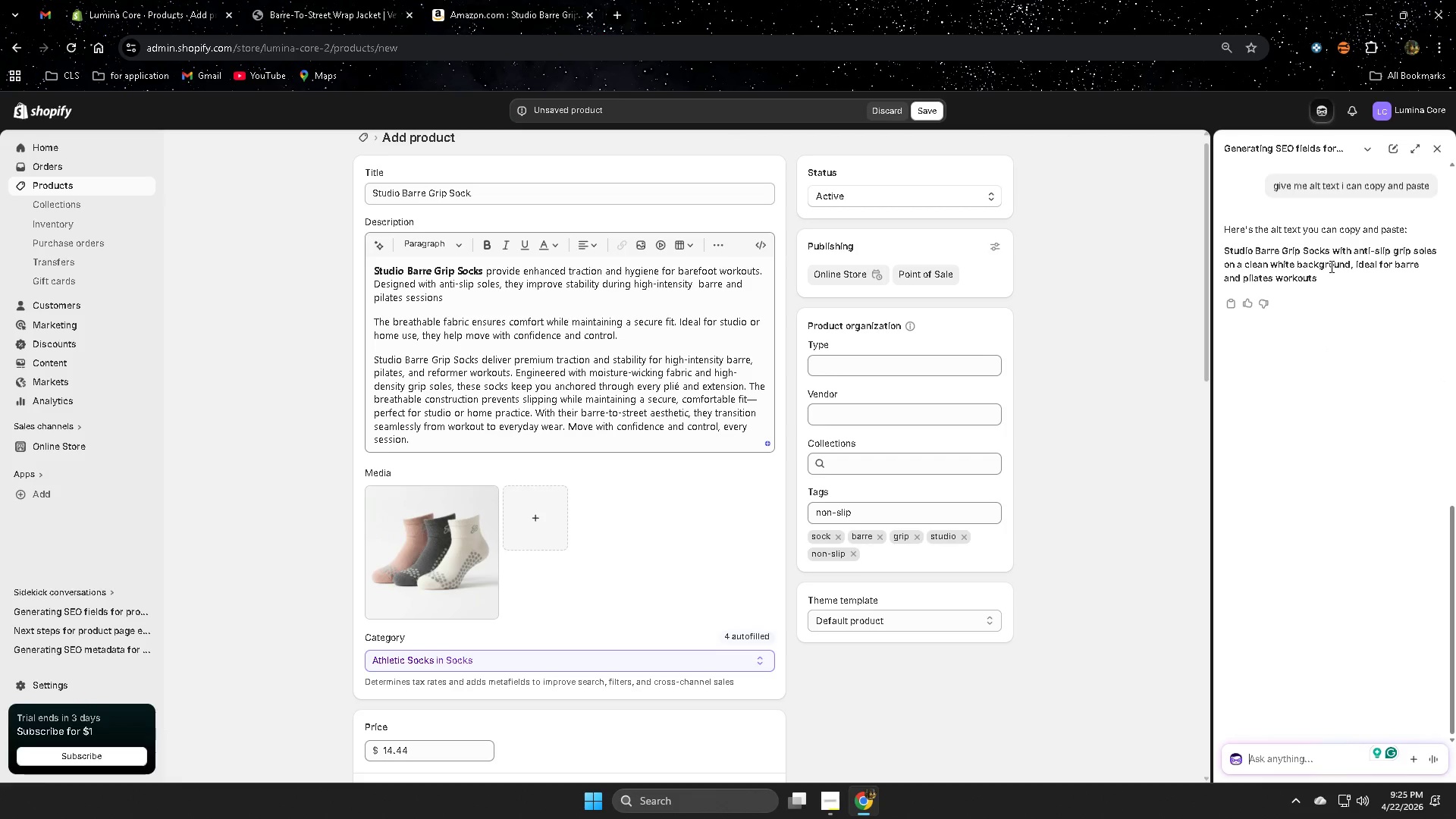 
left_click([1232, 251])
 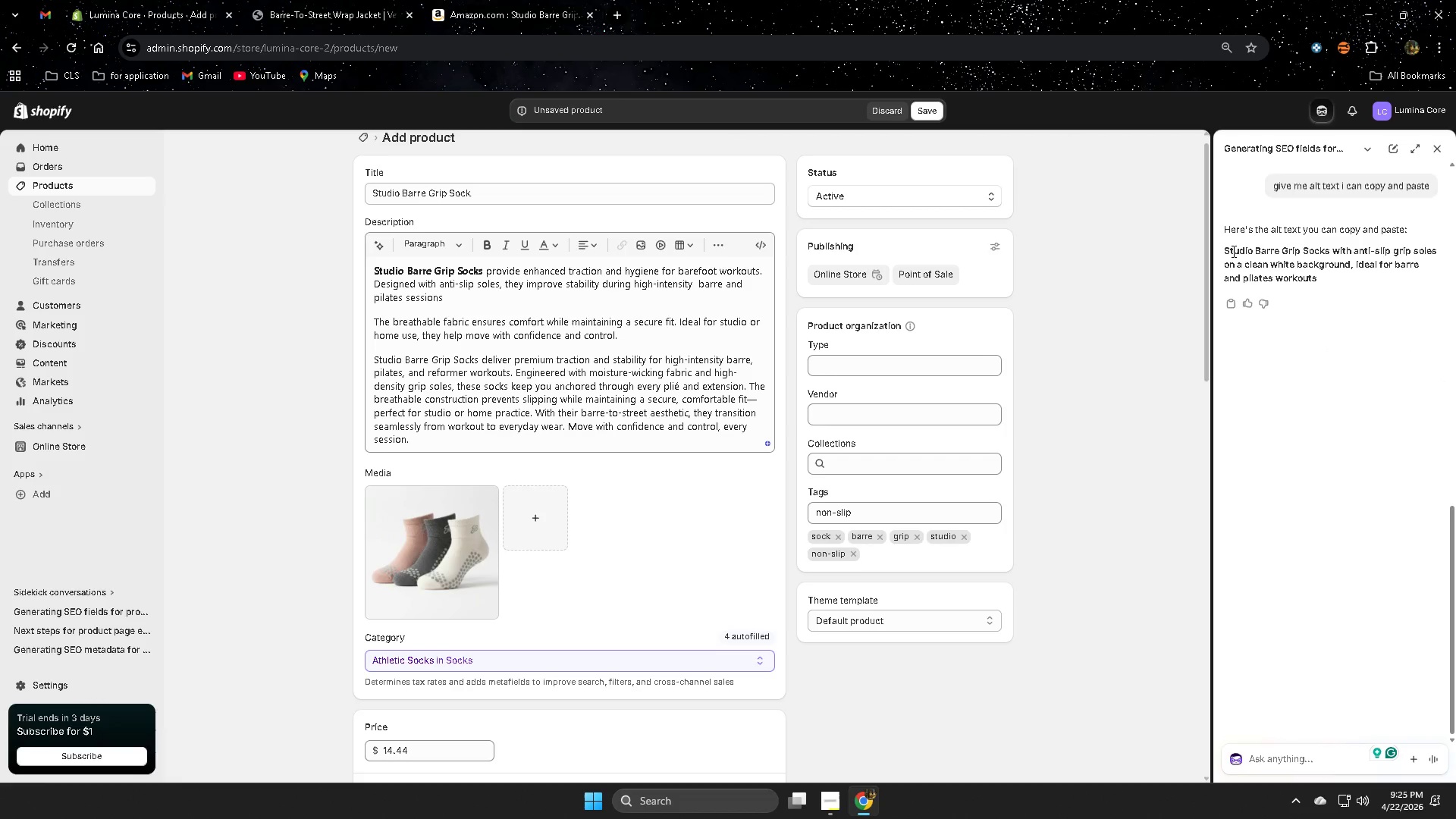 
left_click_drag(start_coordinate=[1232, 251], to_coordinate=[1287, 278])
 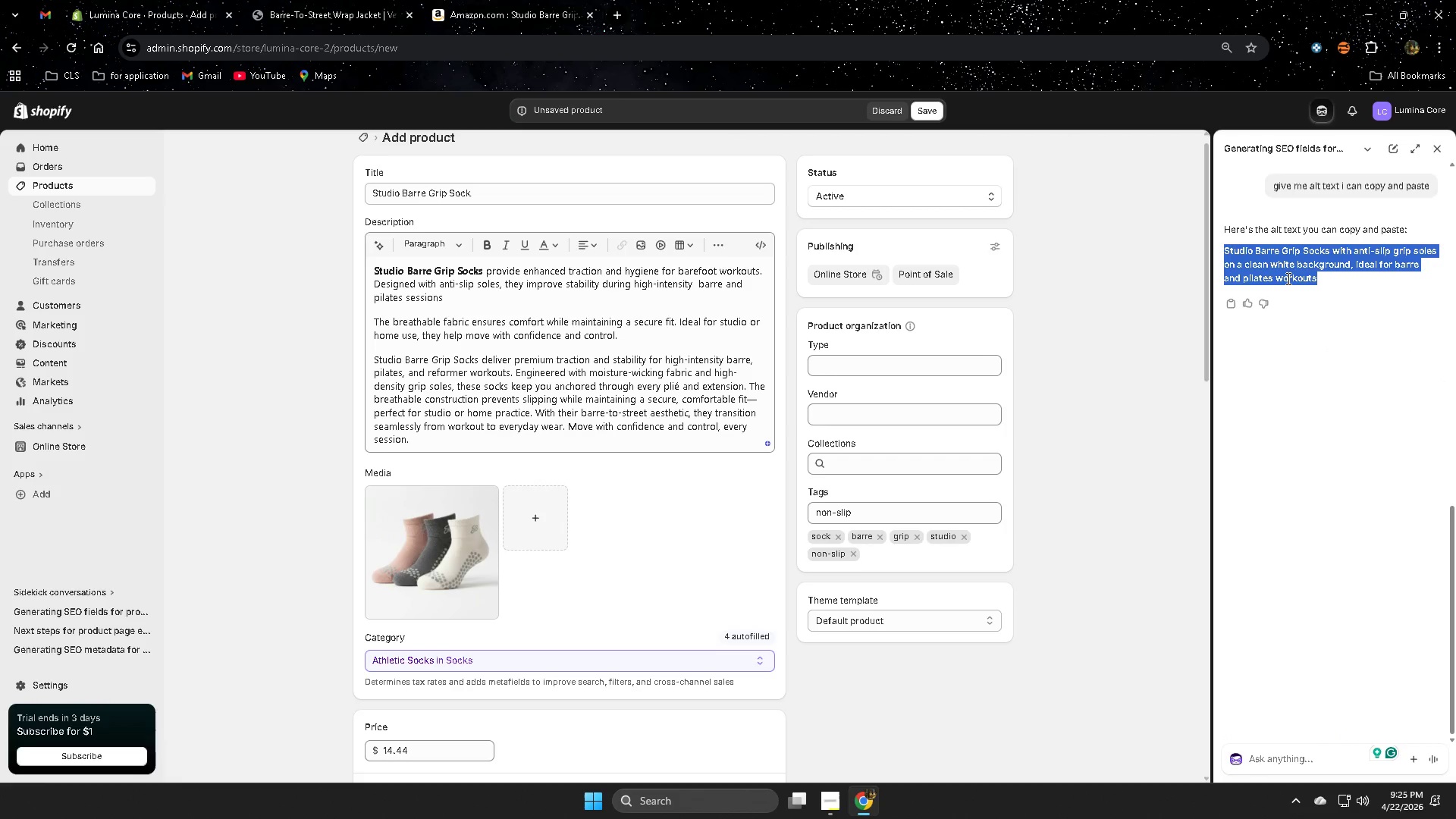 
key(Control+ControlLeft)
 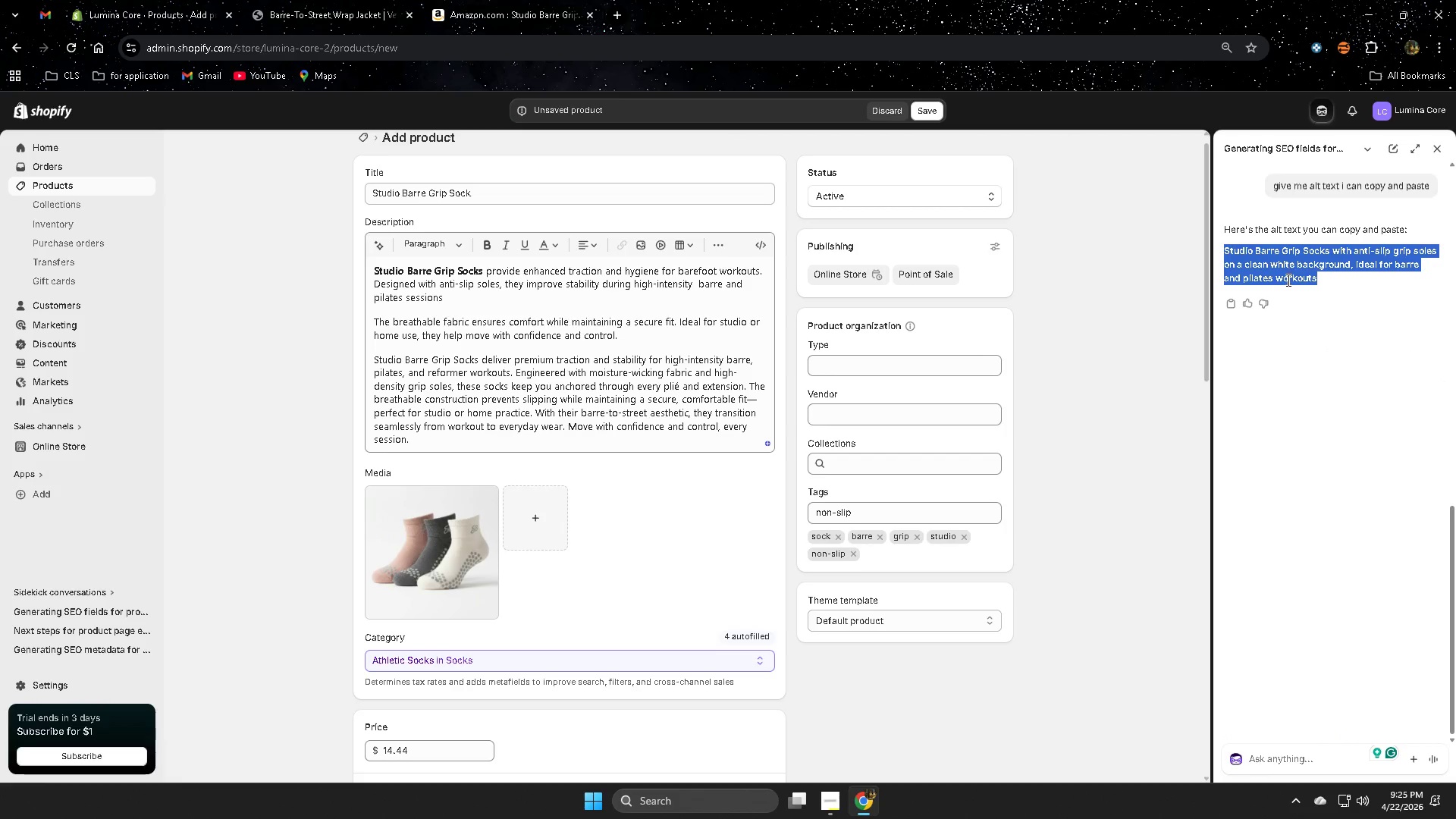 
key(Control+C)
 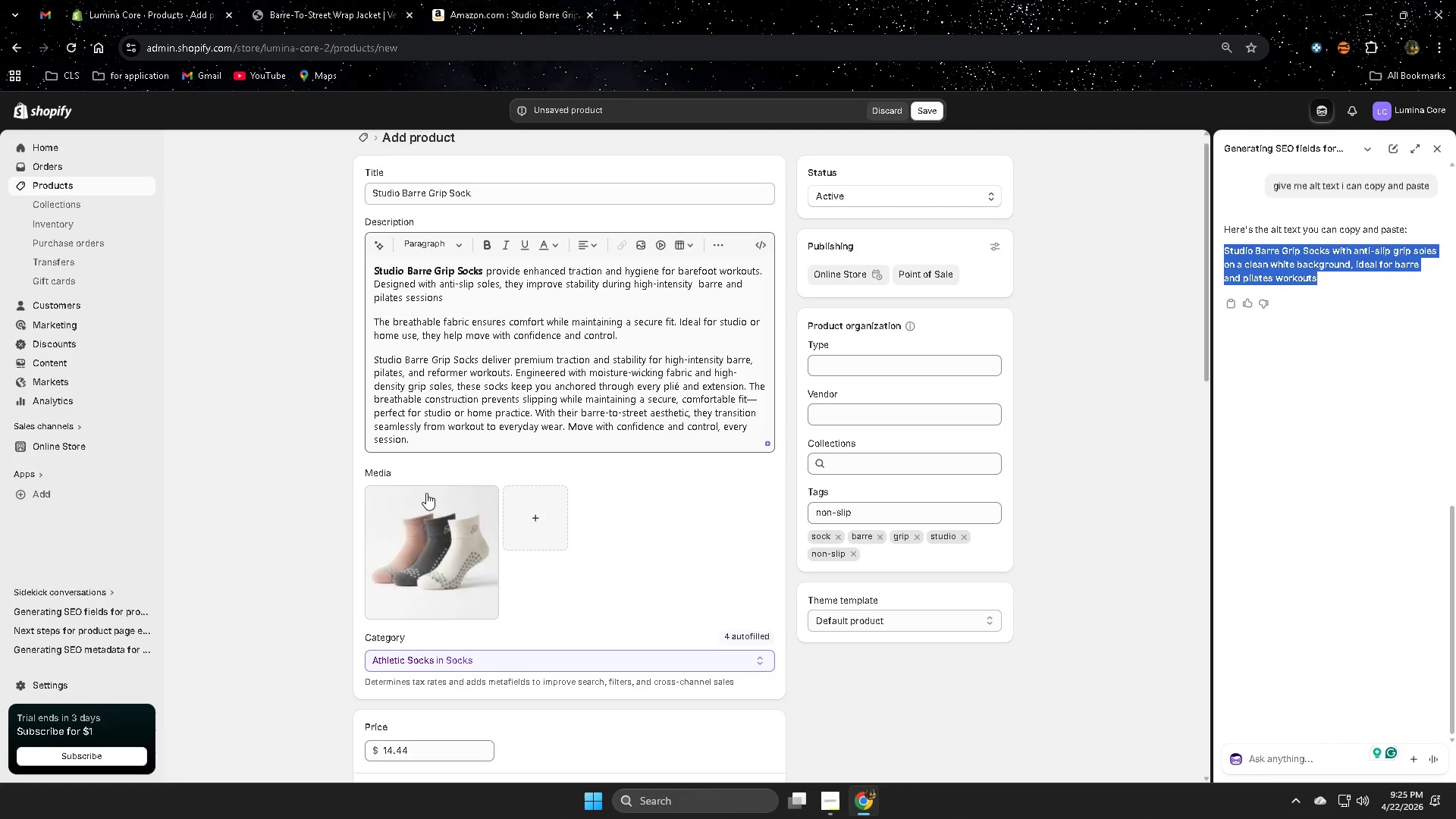 
left_click([460, 527])
 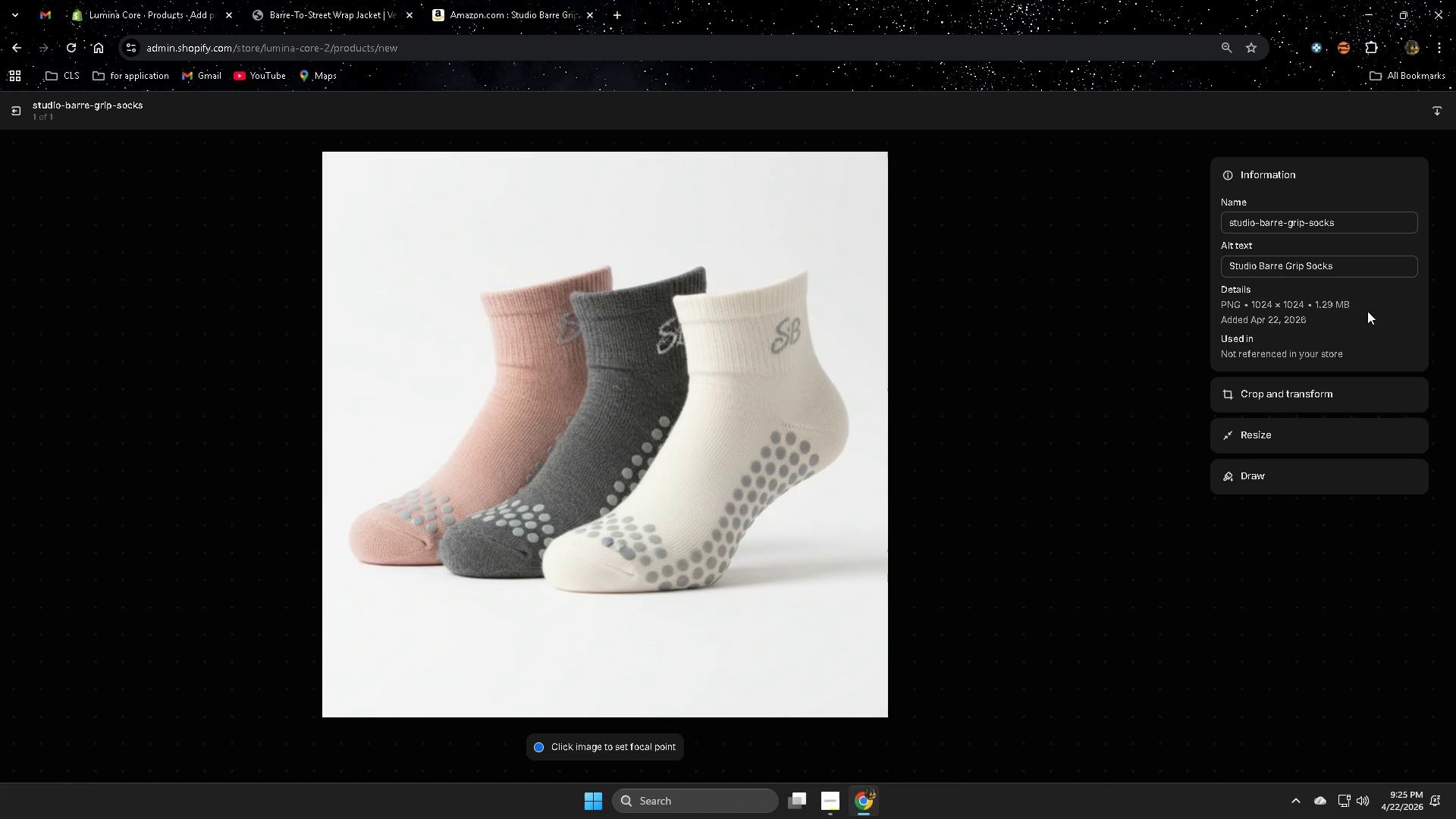 
double_click([1351, 266])
 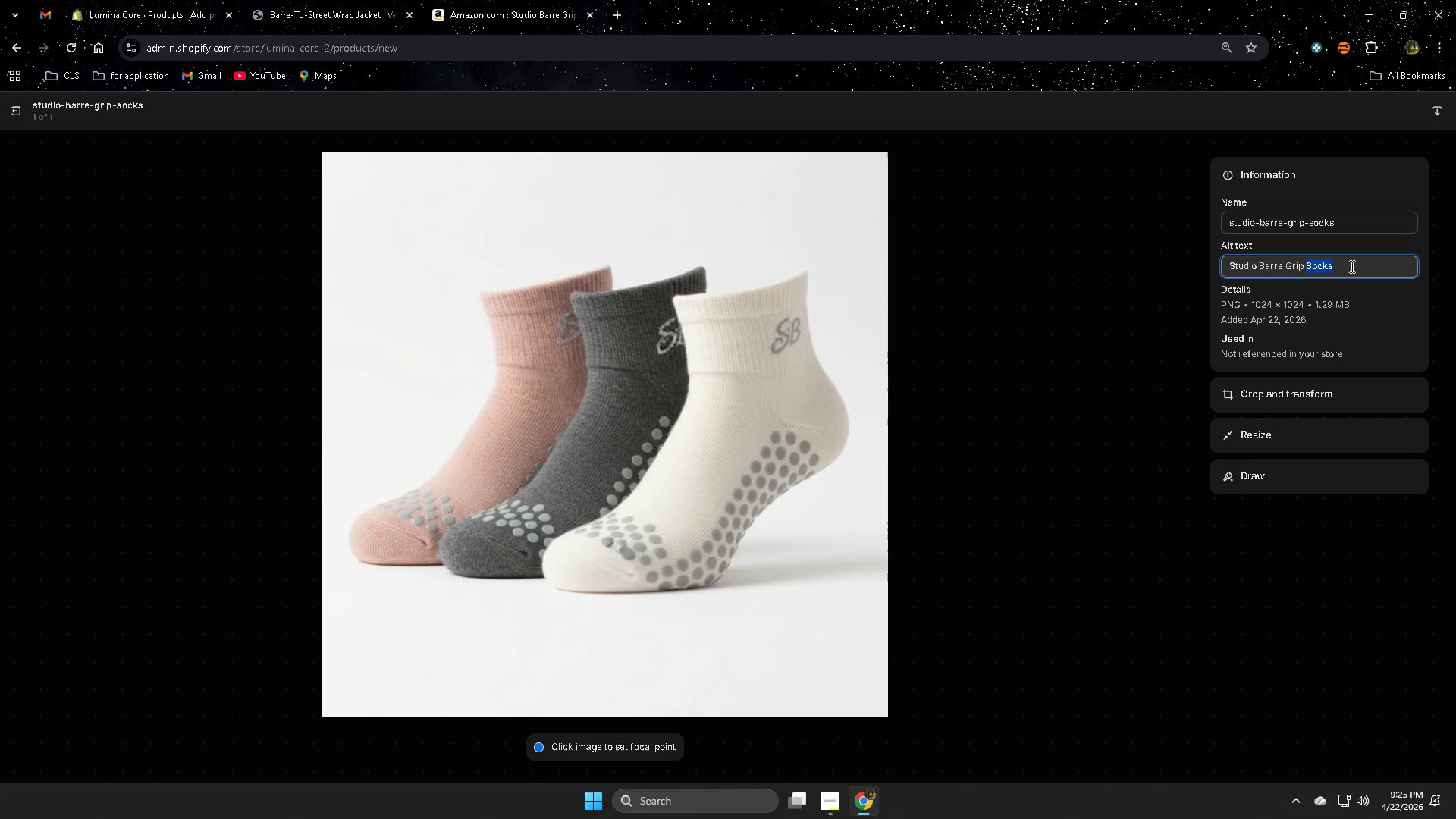 
triple_click([1351, 266])
 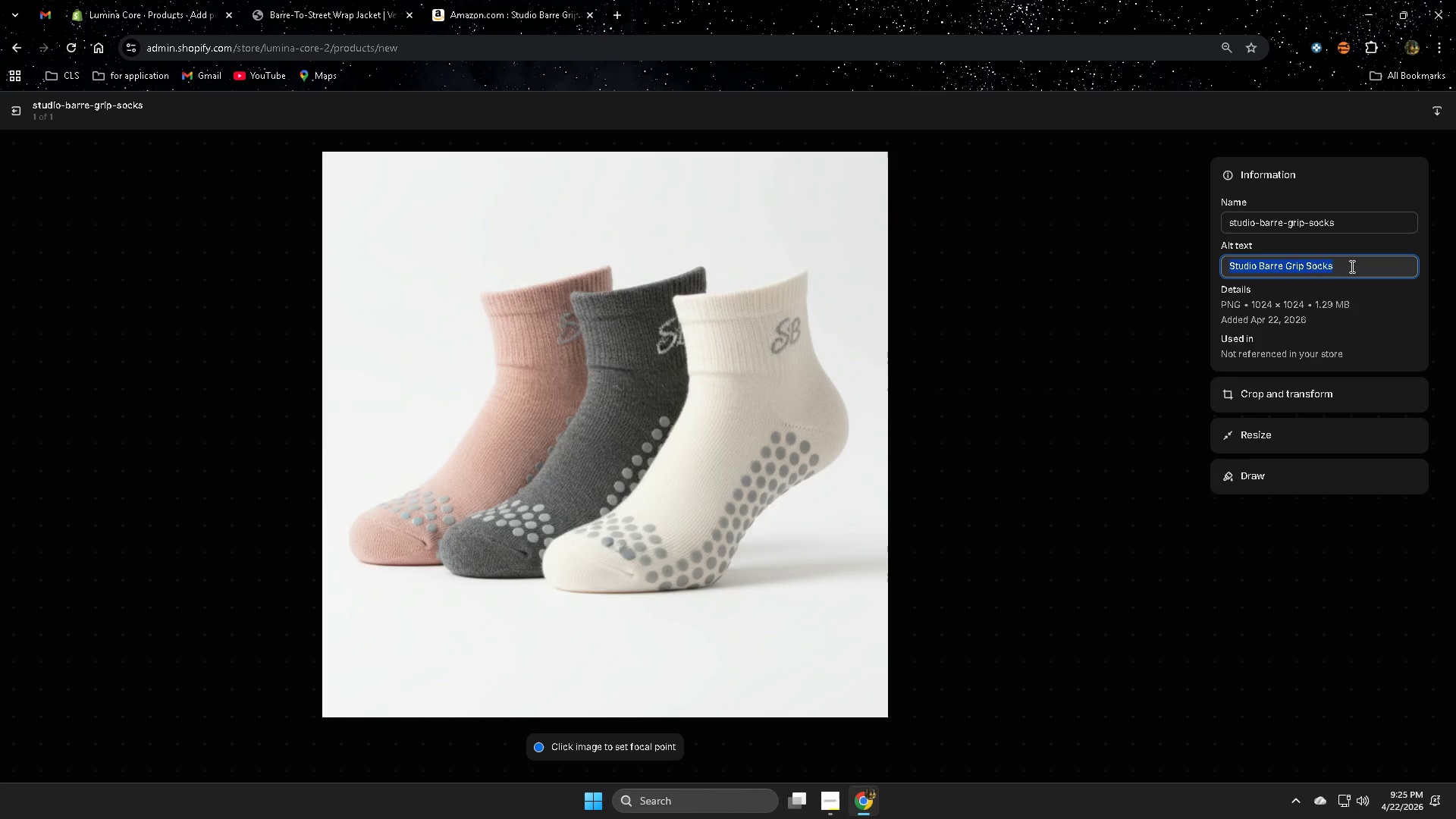 
key(Control+ControlLeft)
 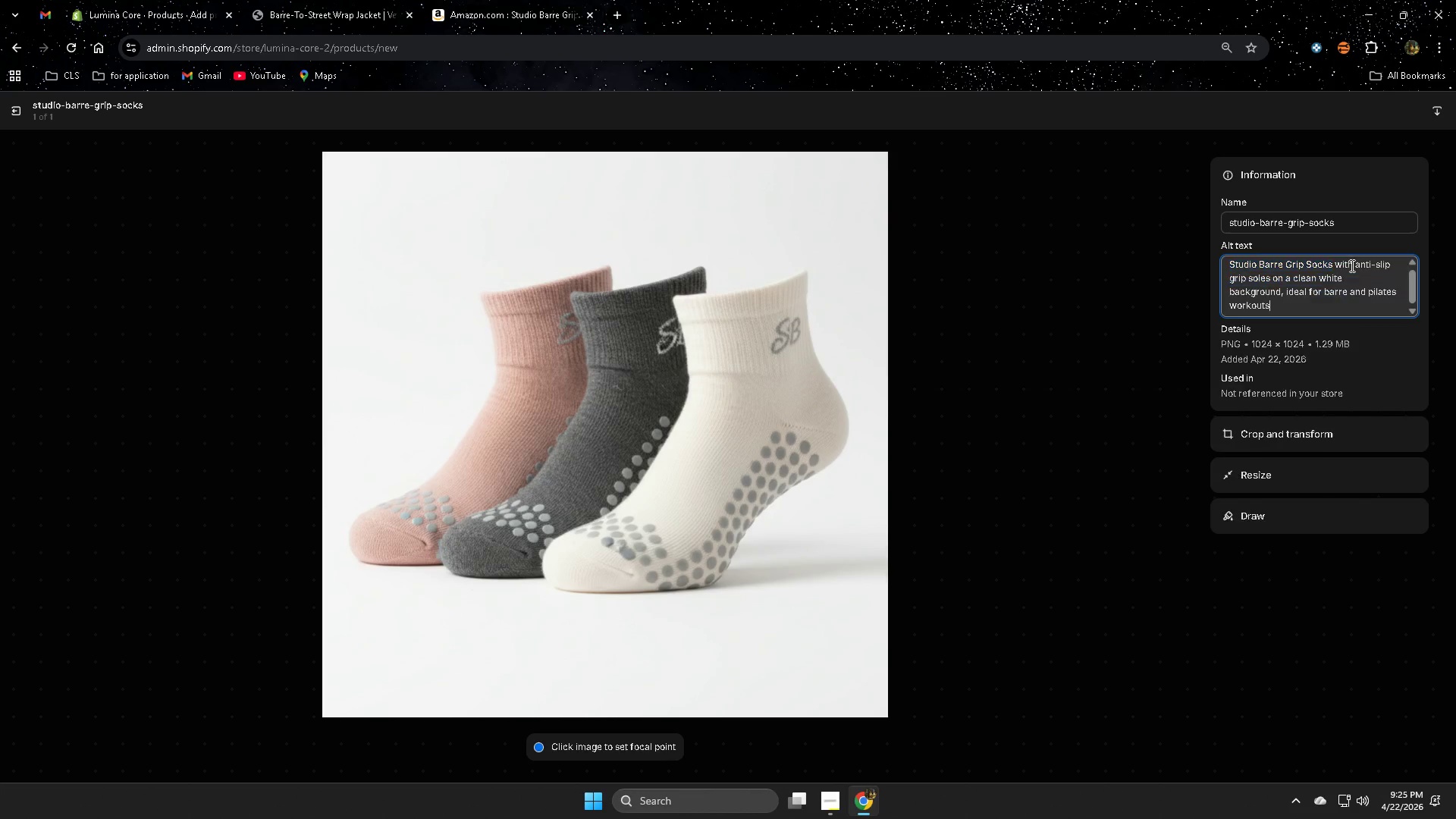 
key(Control+V)
 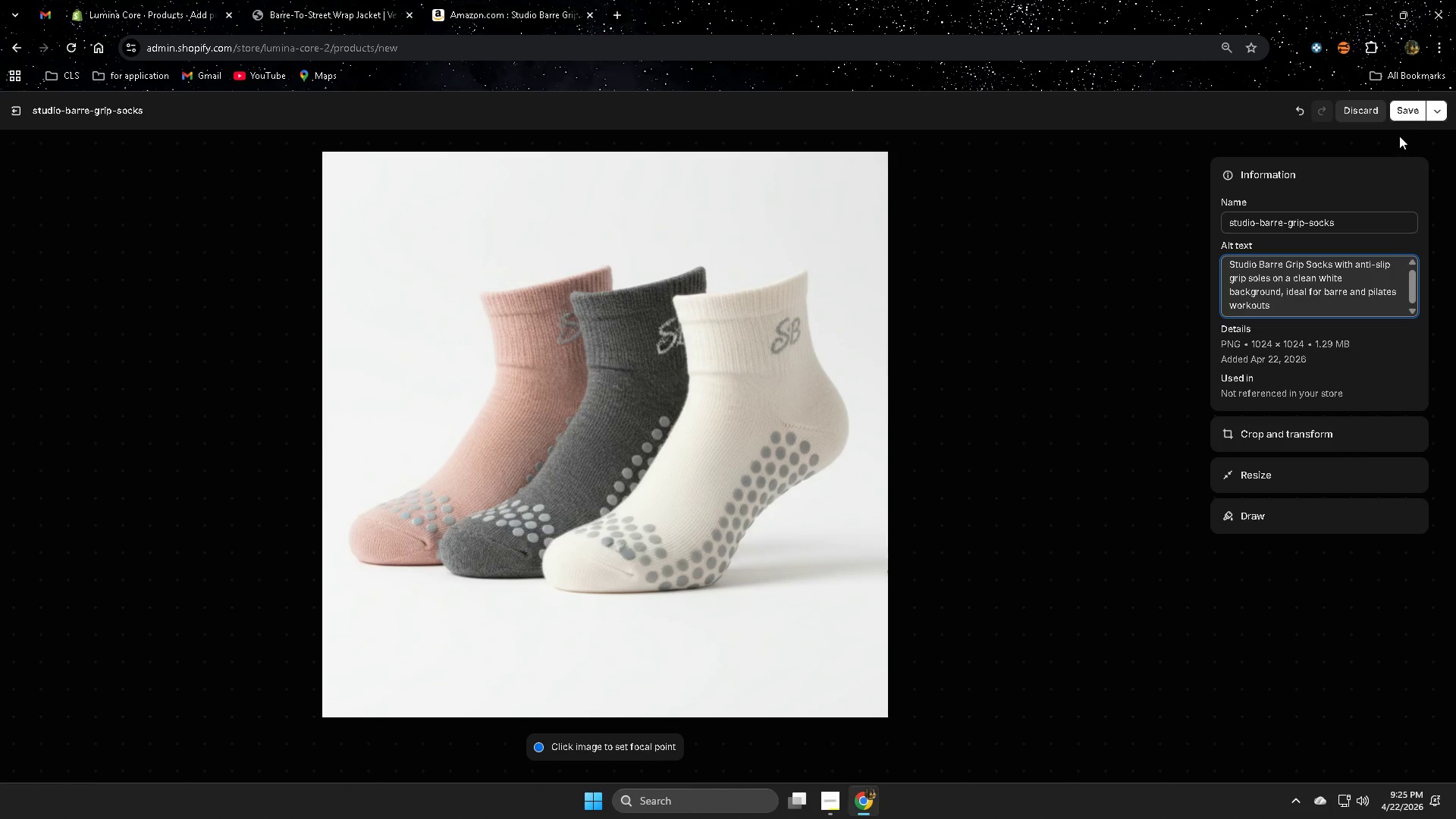 
left_click([1399, 112])
 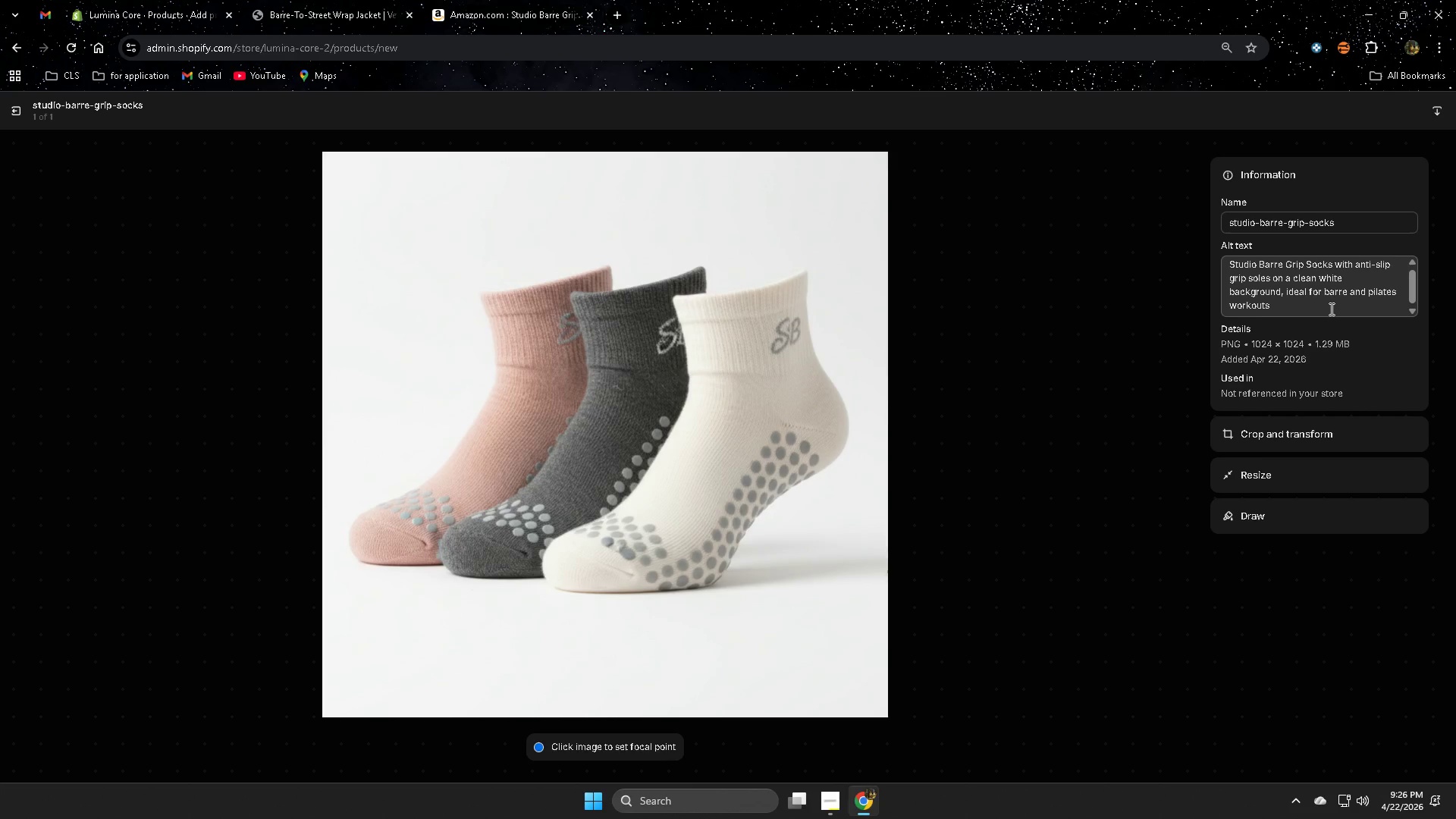 
wait(12.72)
 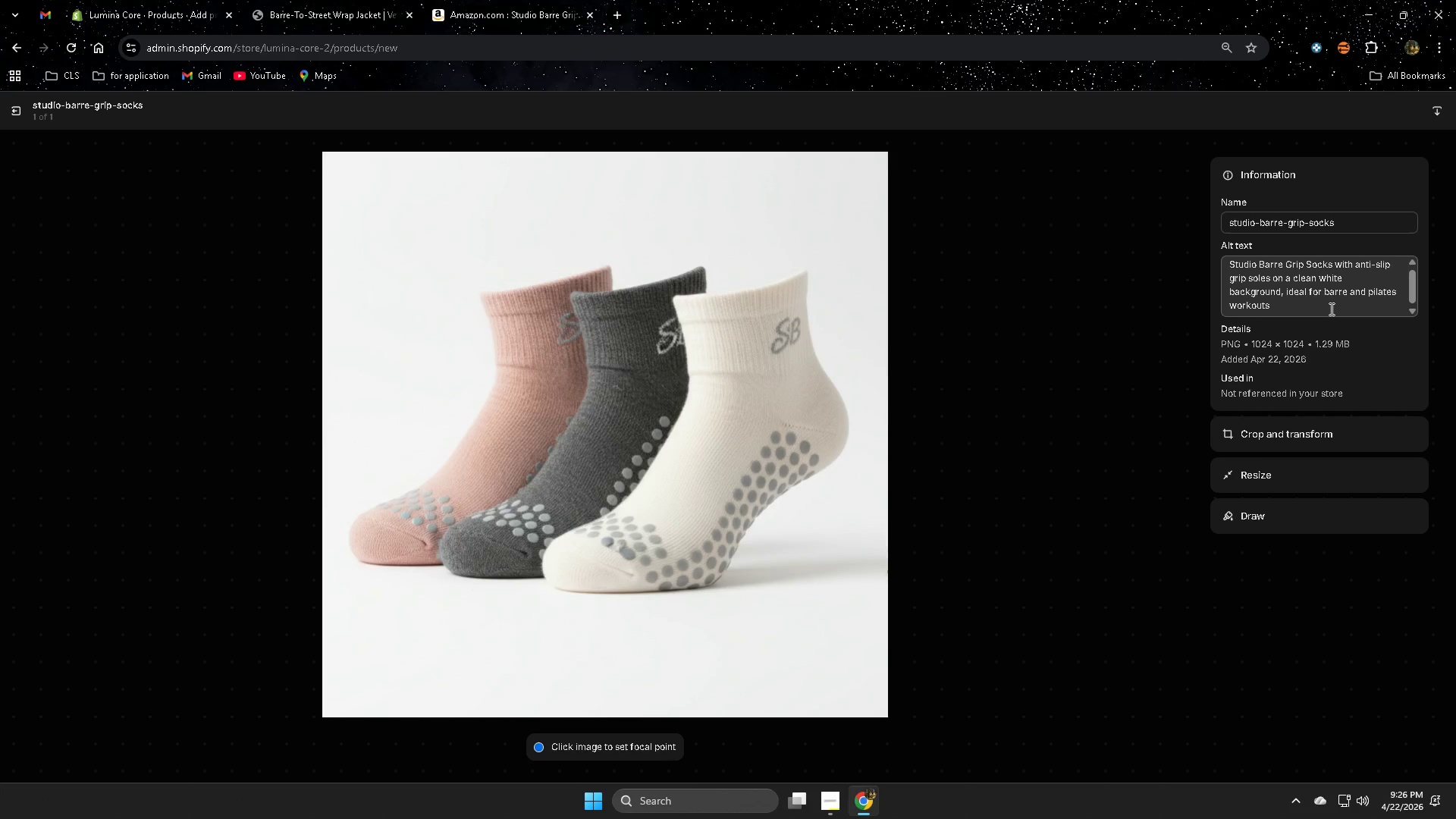 
left_click([16, 113])
 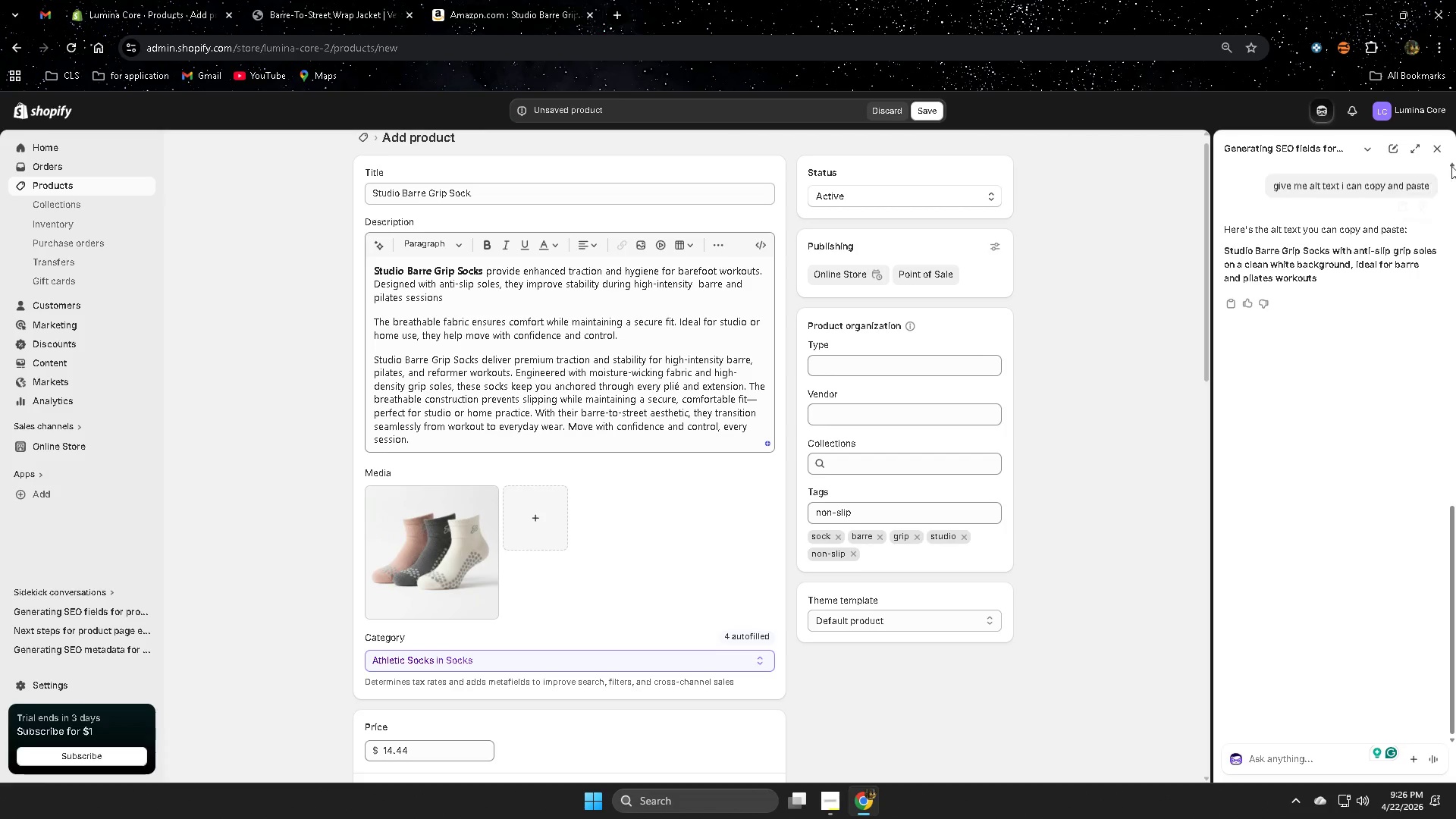 
left_click([1441, 148])
 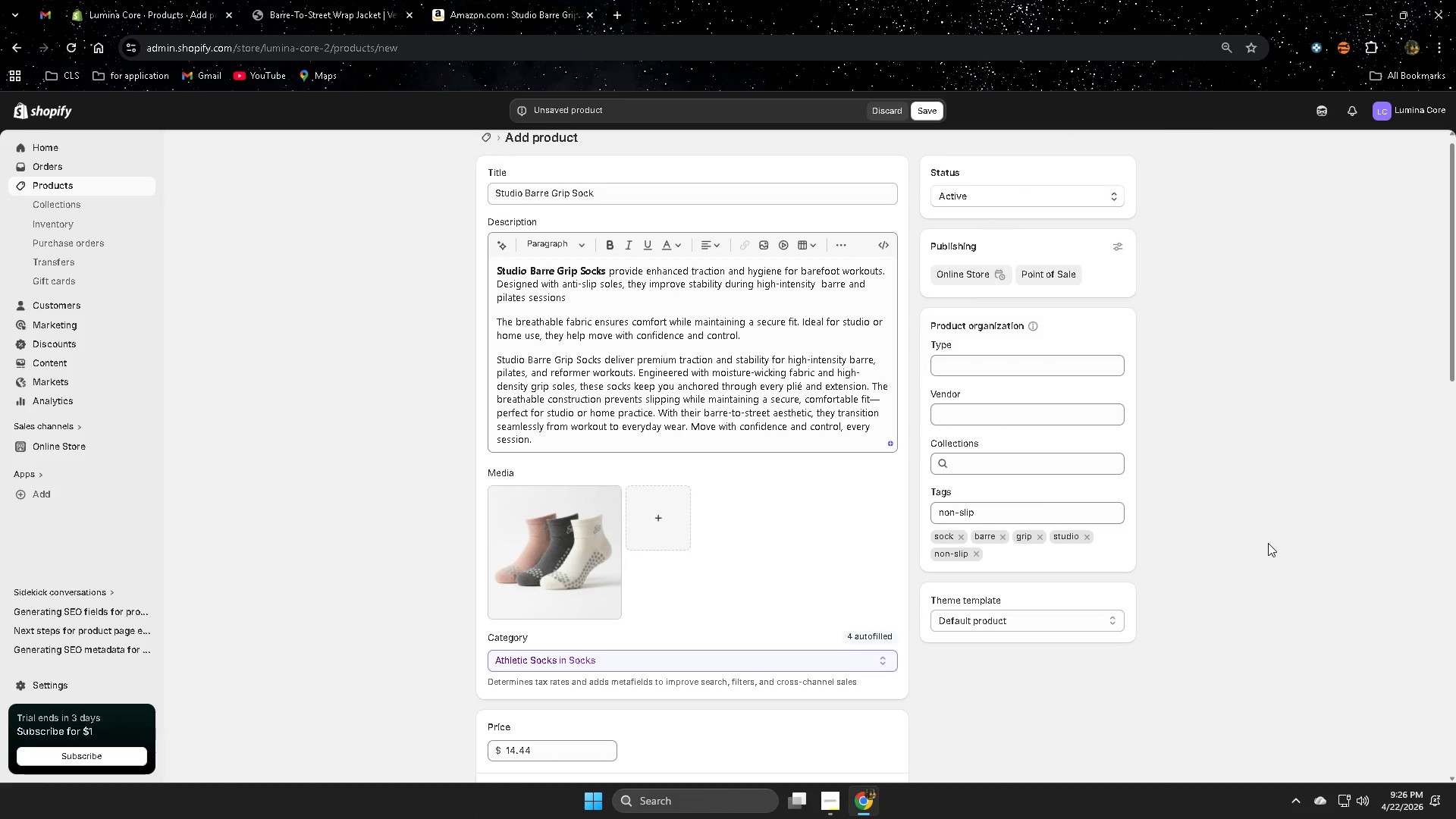 
scroll: coordinate [1264, 543], scroll_direction: down, amount: 5.0
 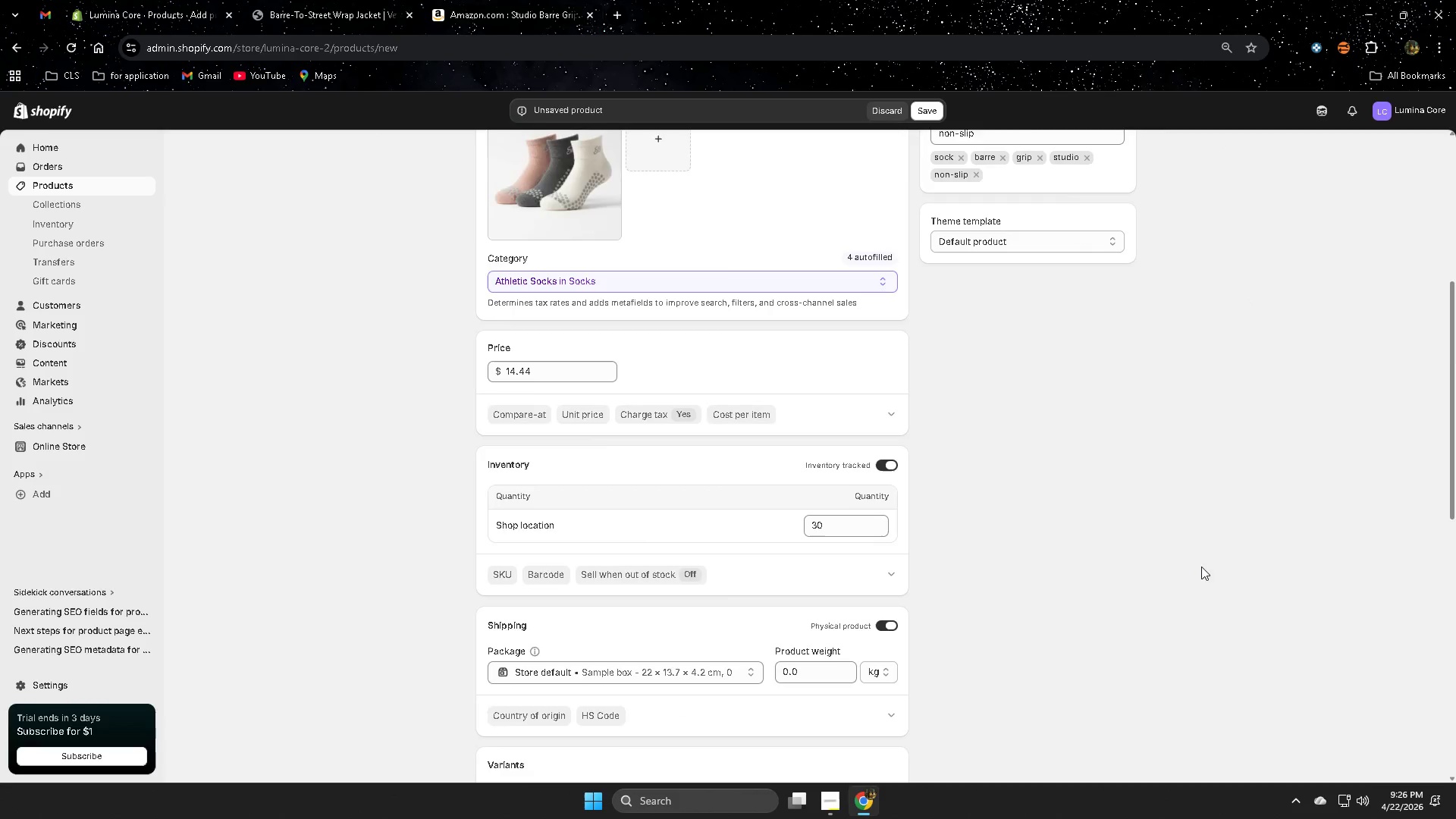 
scroll: coordinate [1068, 626], scroll_direction: up, amount: 1.0
 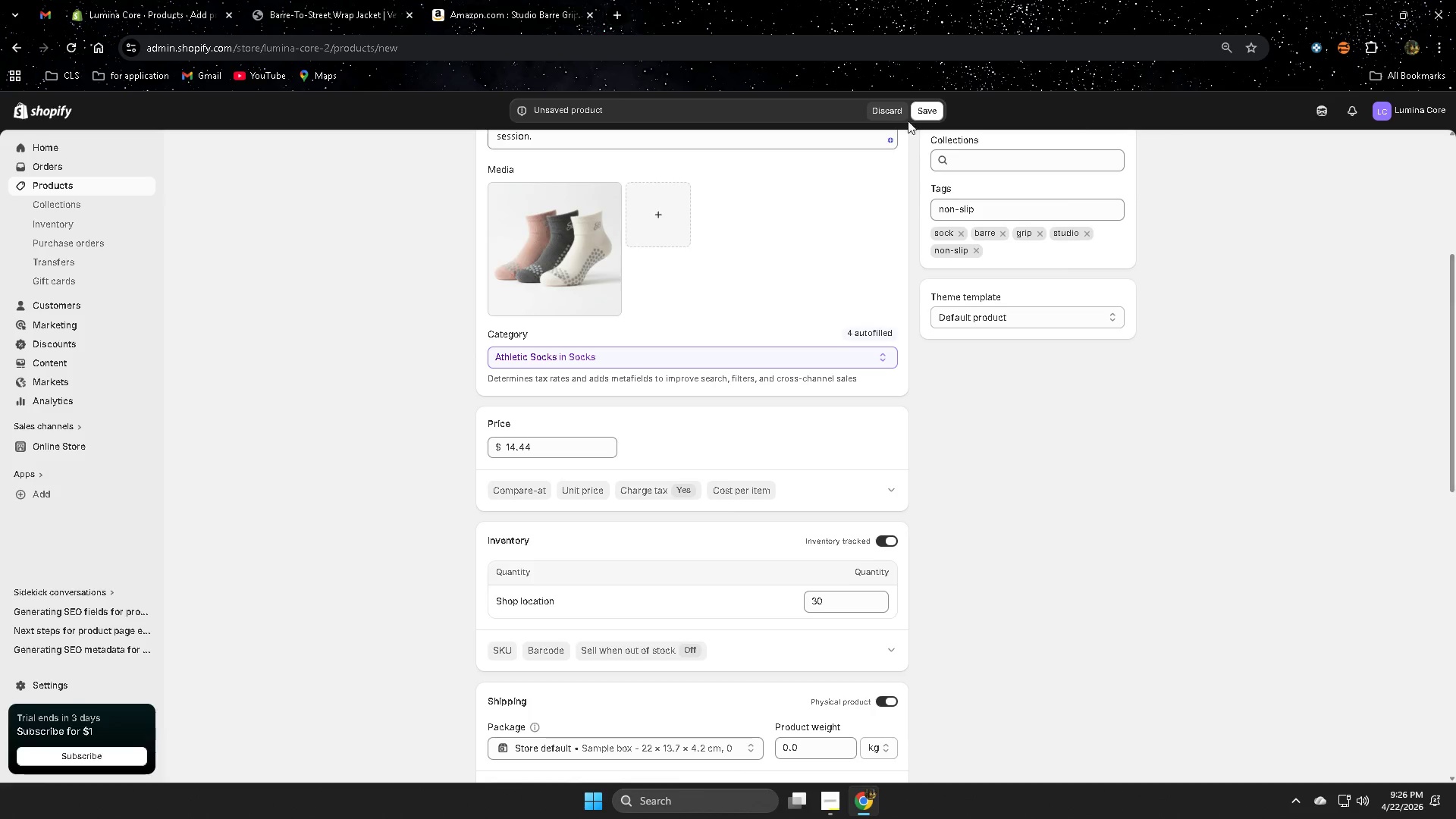 
left_click([924, 113])
 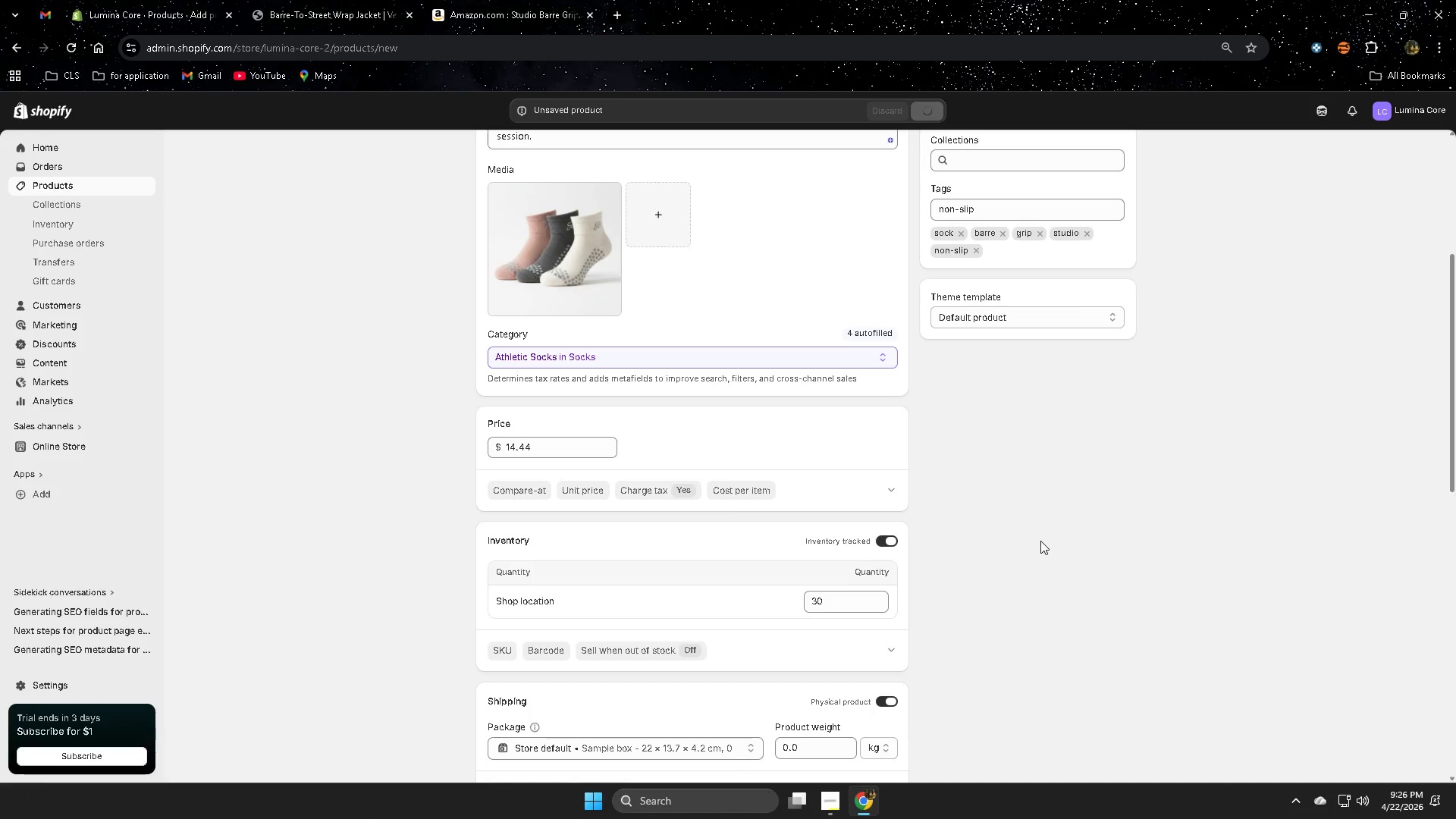 
scroll: coordinate [1040, 541], scroll_direction: down, amount: 12.0
 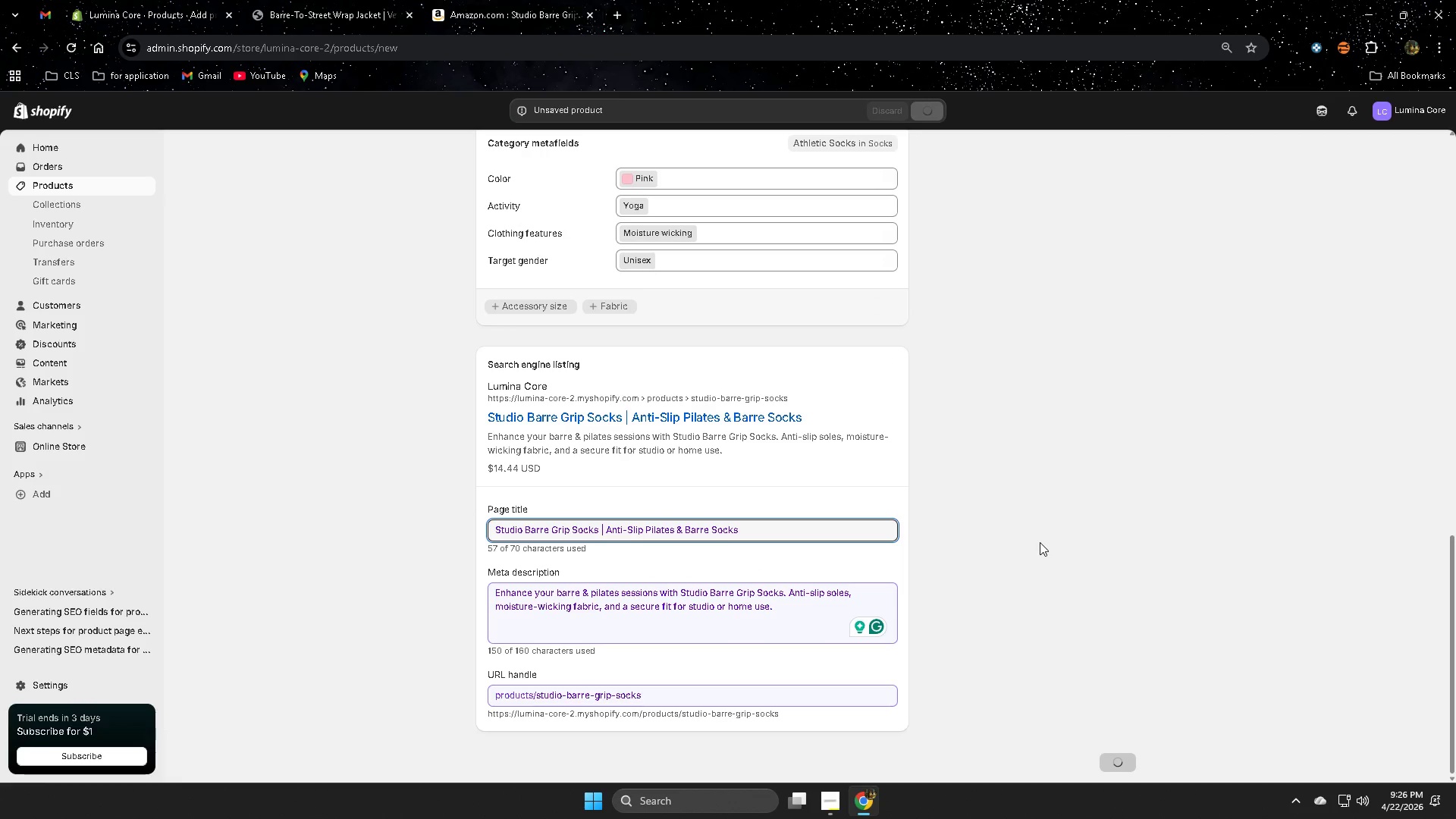 
scroll: coordinate [1038, 543], scroll_direction: up, amount: 13.0
 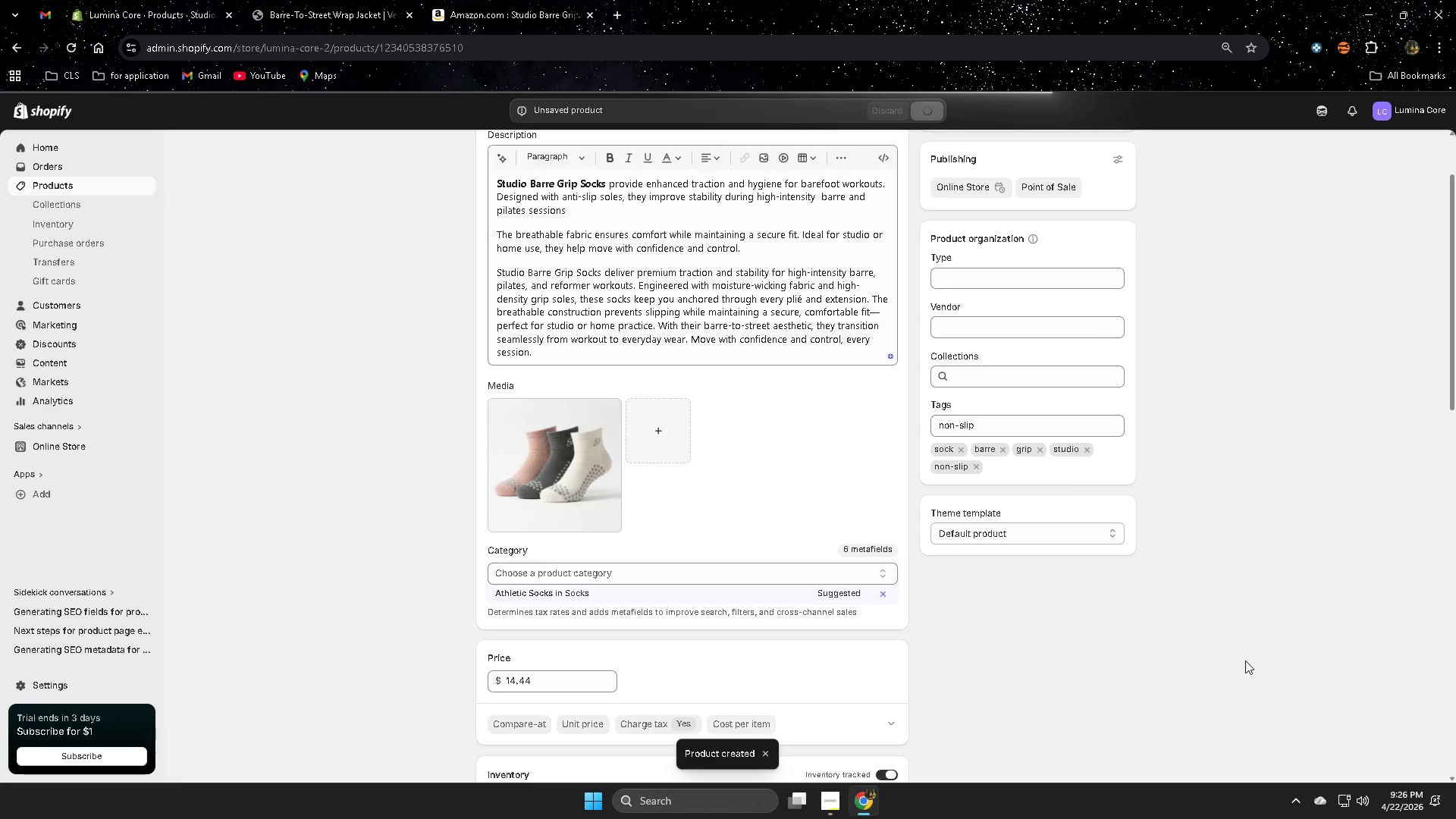 
wait(7.76)
 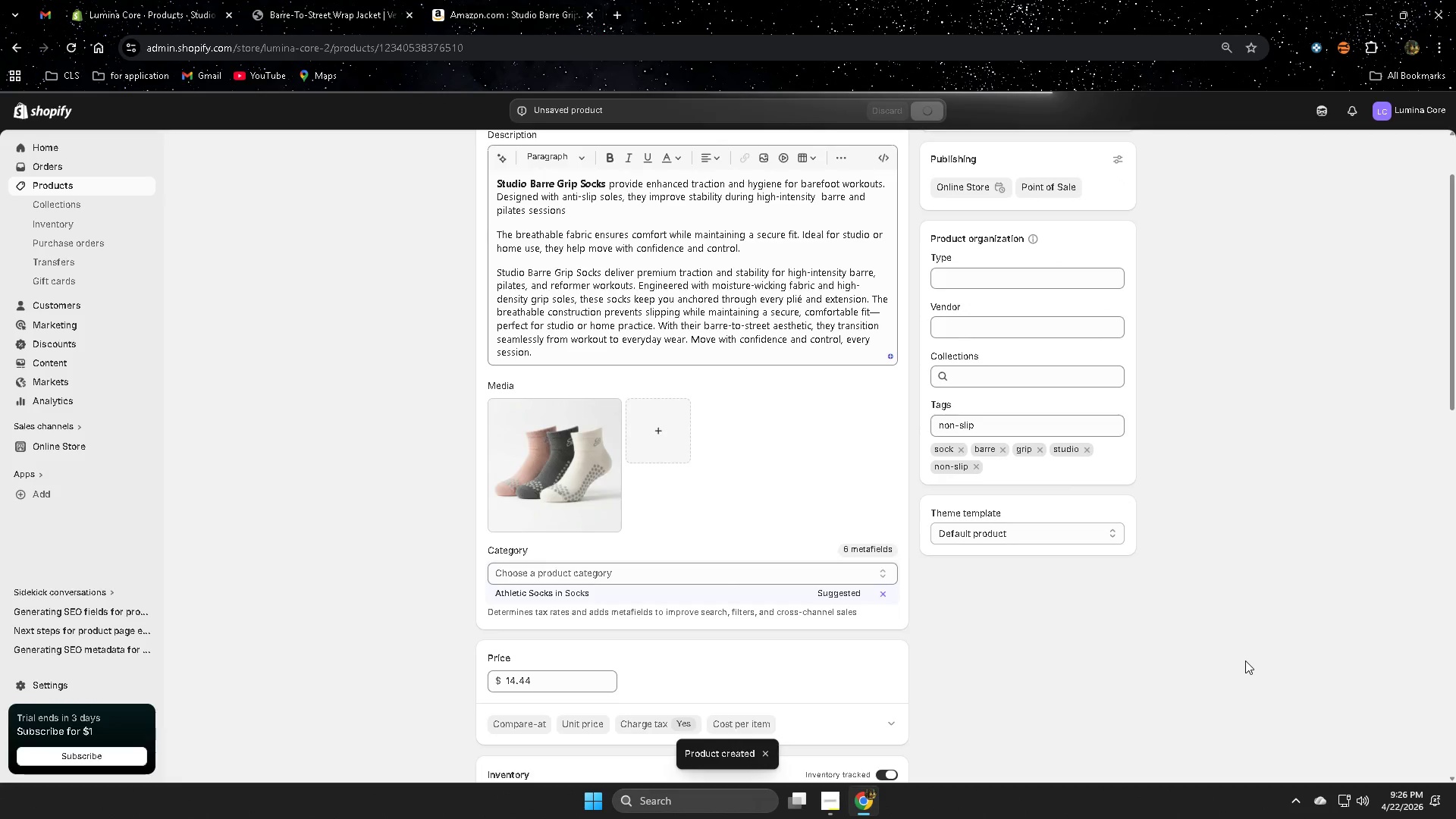 
scroll: coordinate [1244, 657], scroll_direction: down, amount: 4.0
 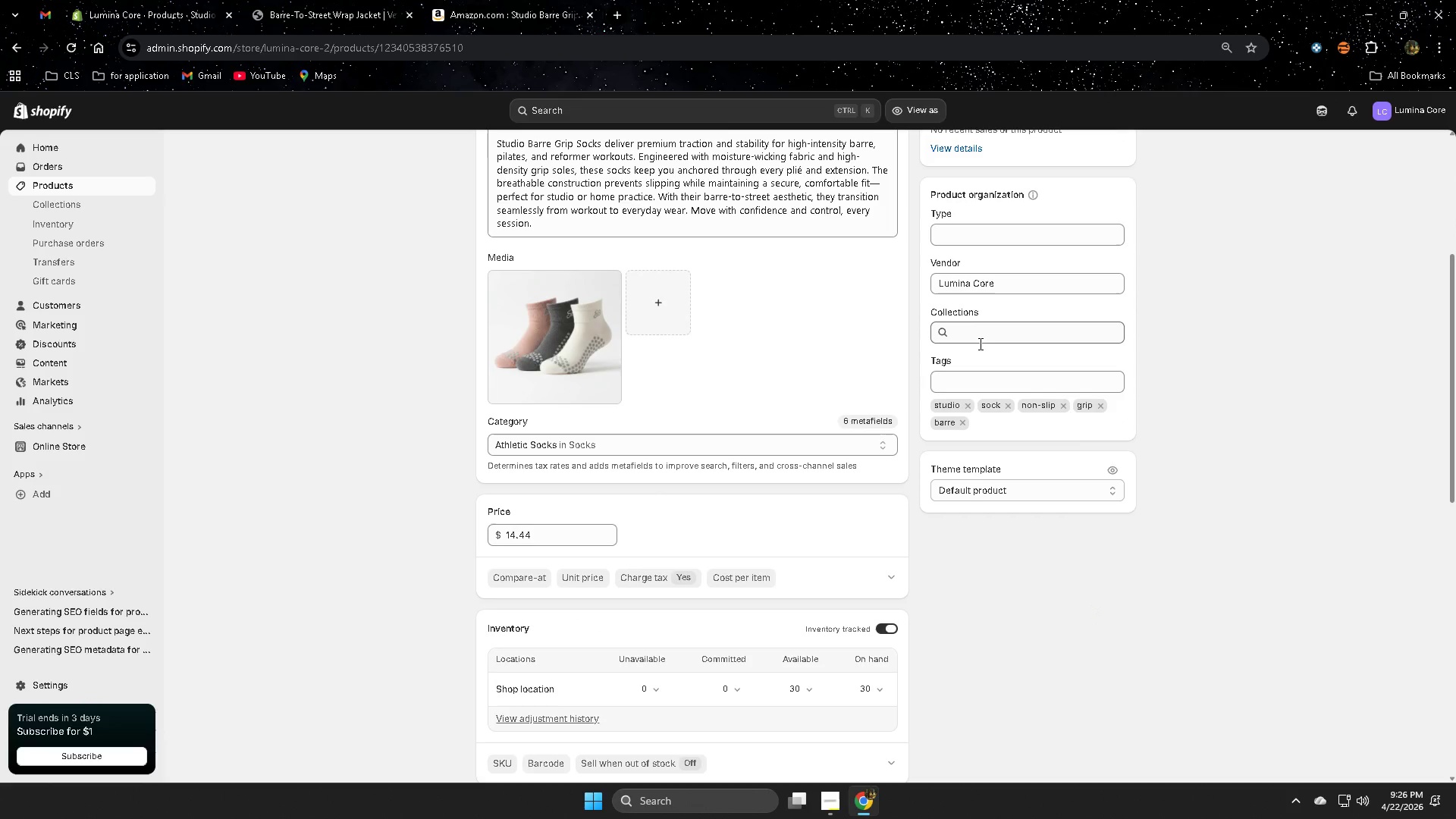 
left_click([979, 340])
 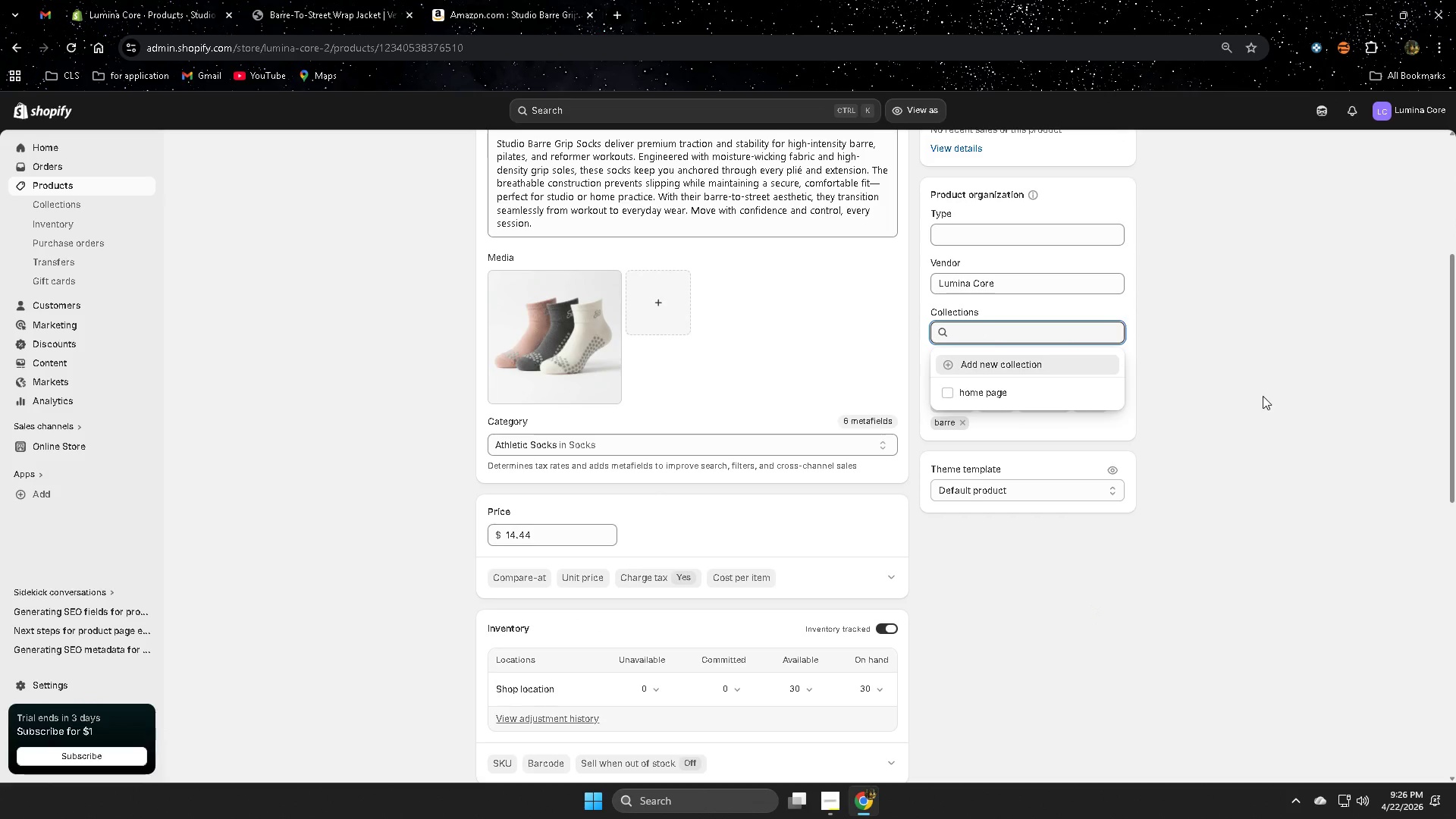 
left_click([1268, 397])
 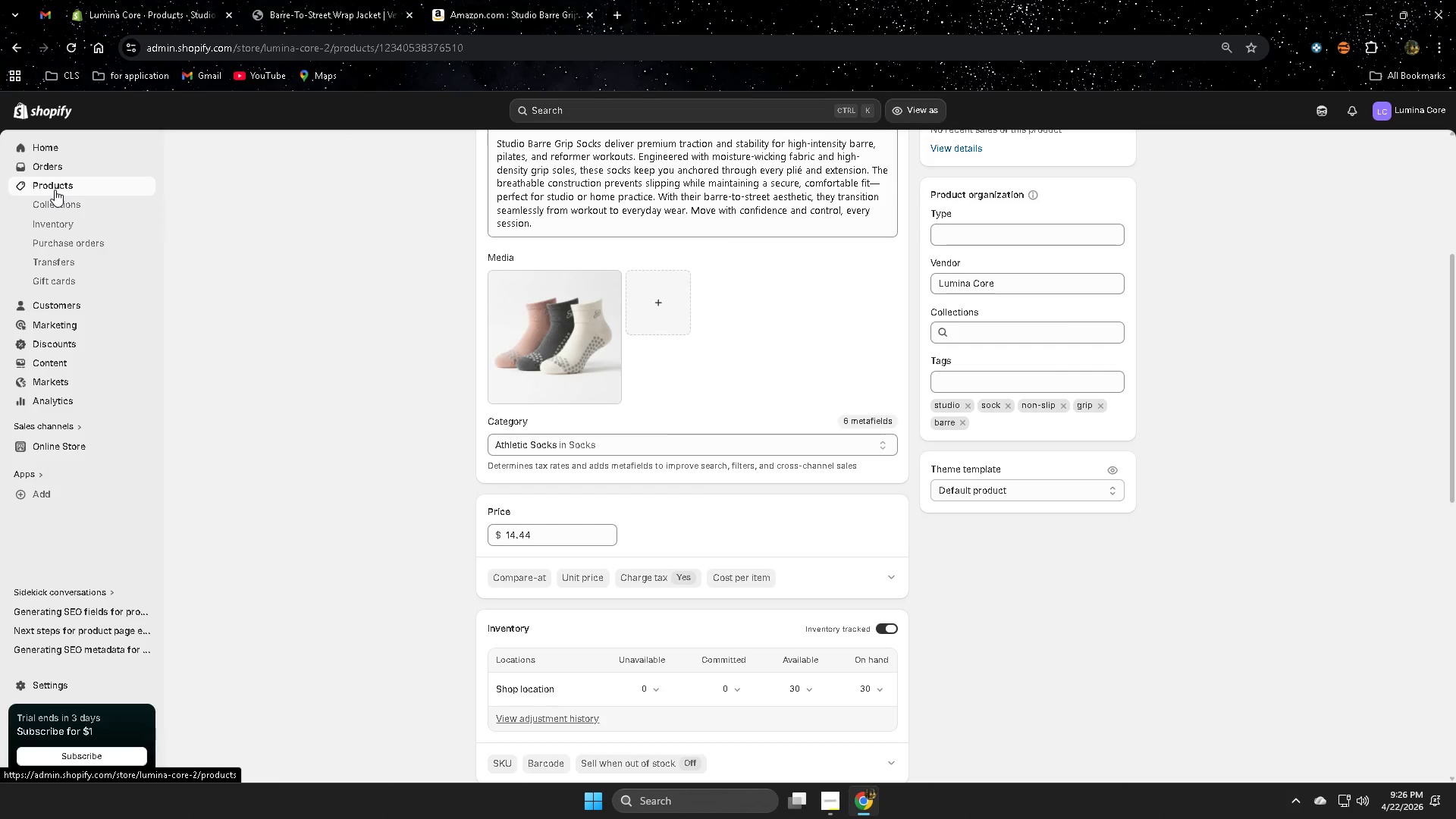 
left_click([67, 210])
 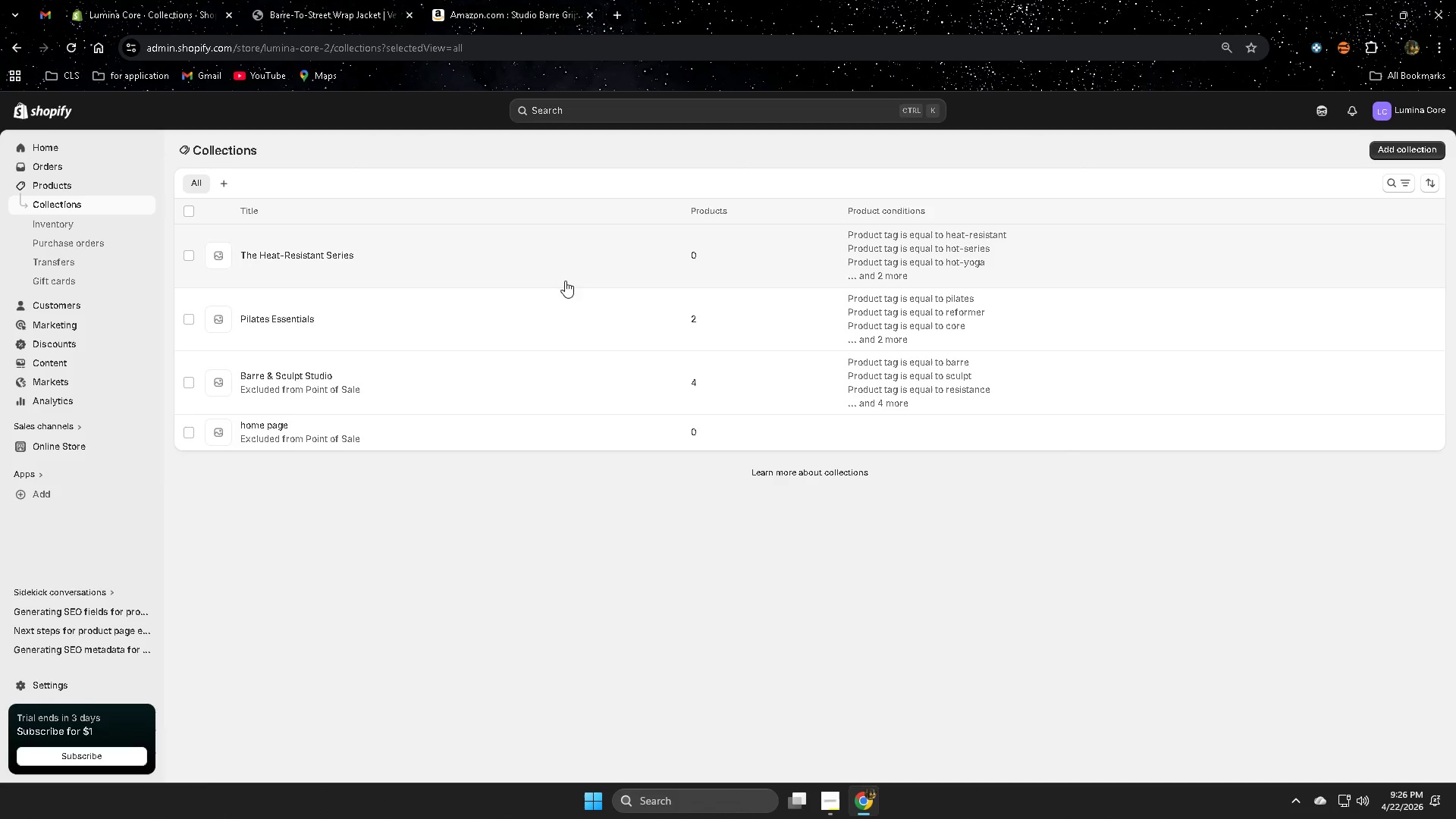 
wait(13.69)
 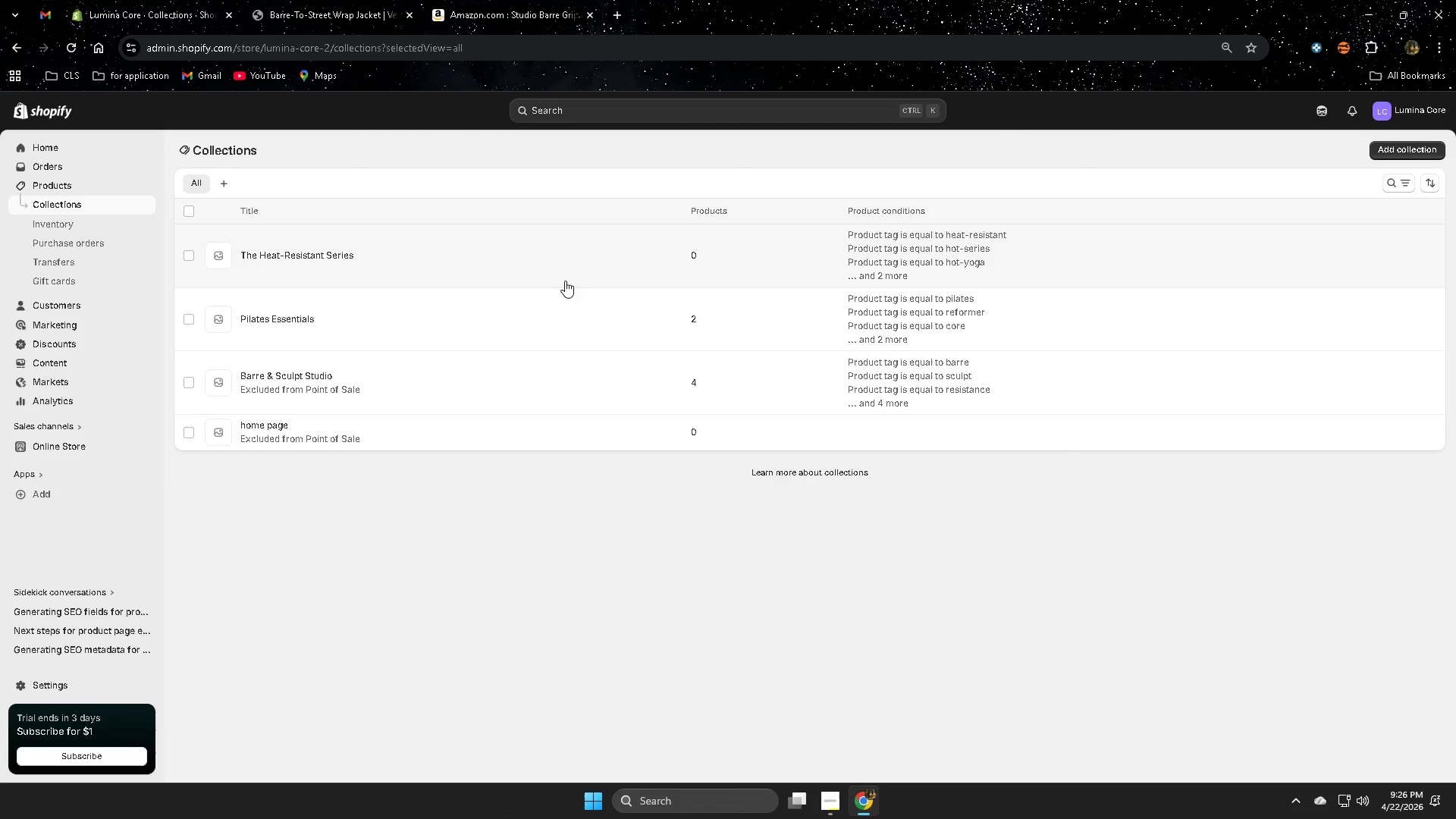 
left_click([1046, 326])
 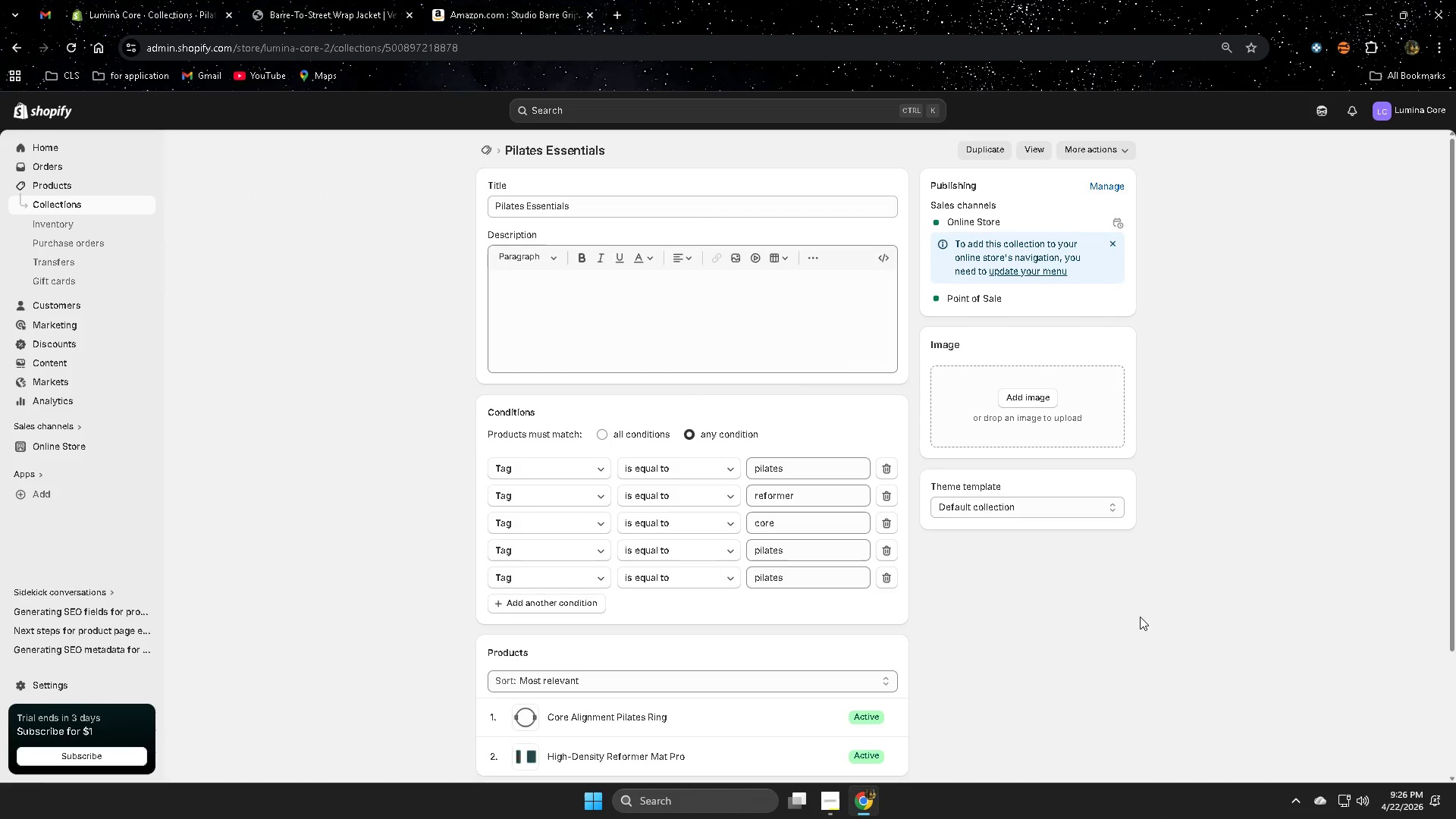 
wait(5.86)
 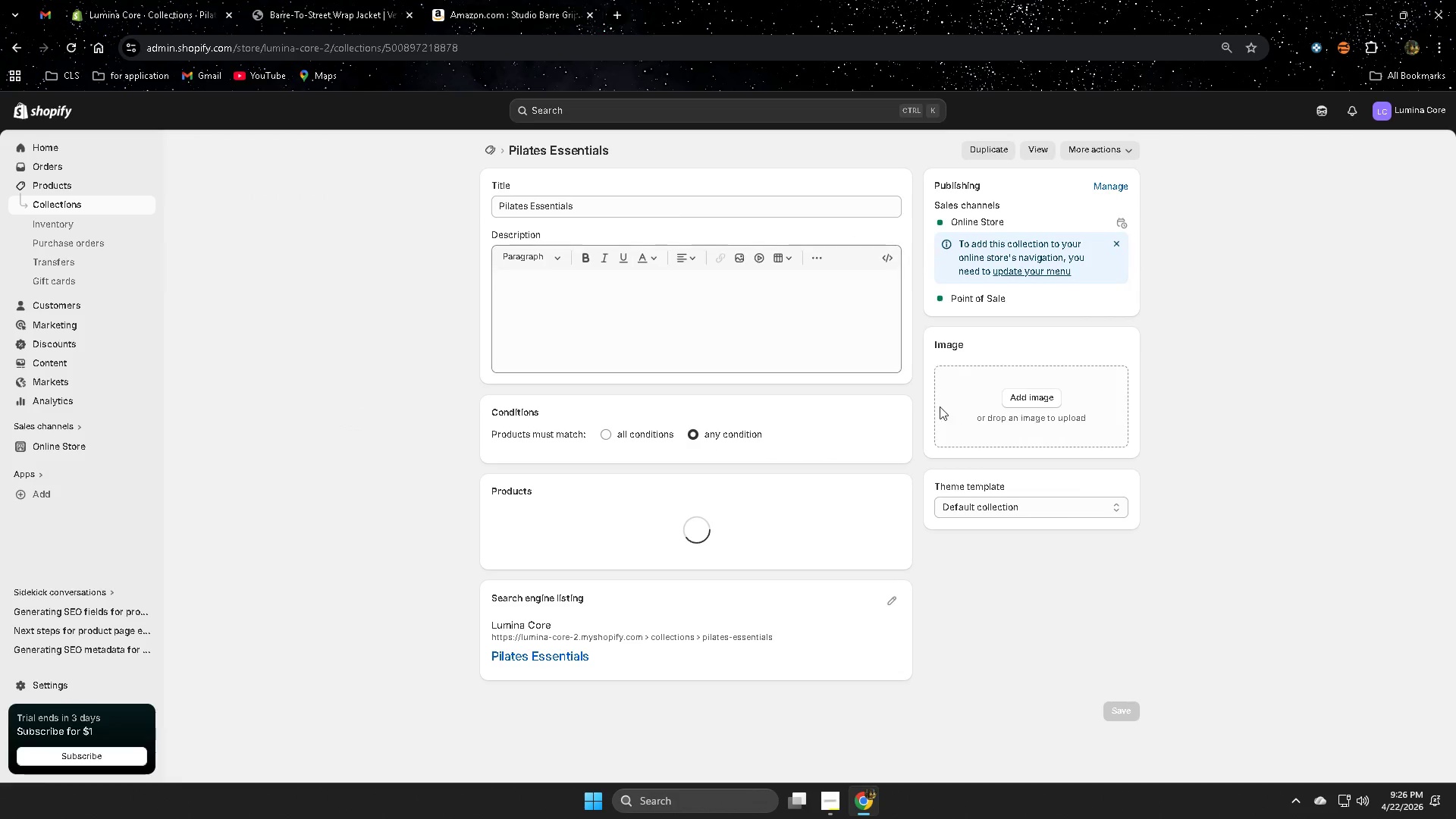 
scroll: coordinate [1119, 619], scroll_direction: down, amount: 2.0
 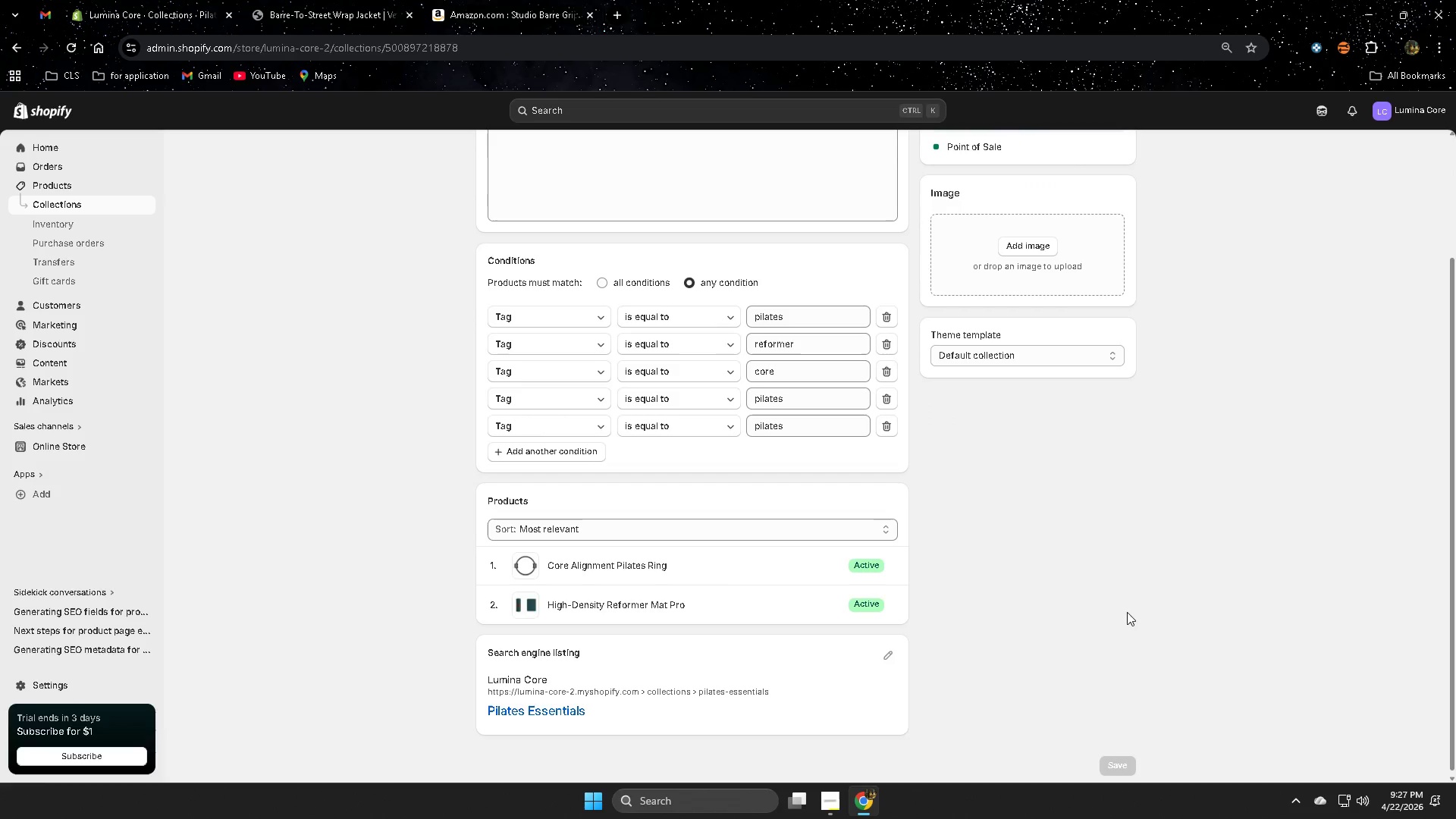 
scroll: coordinate [361, 474], scroll_direction: up, amount: 2.0
 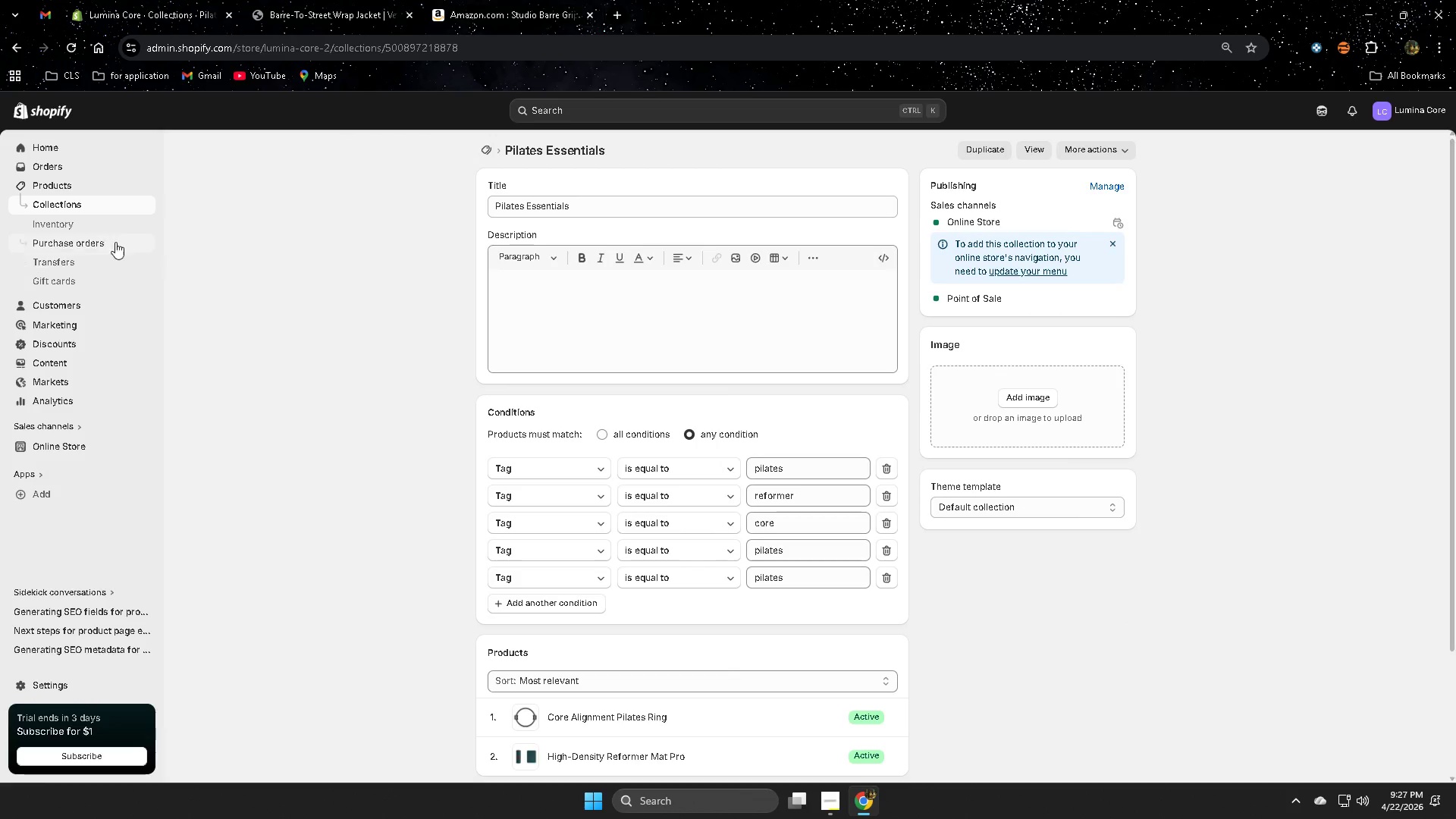 
left_click([73, 204])
 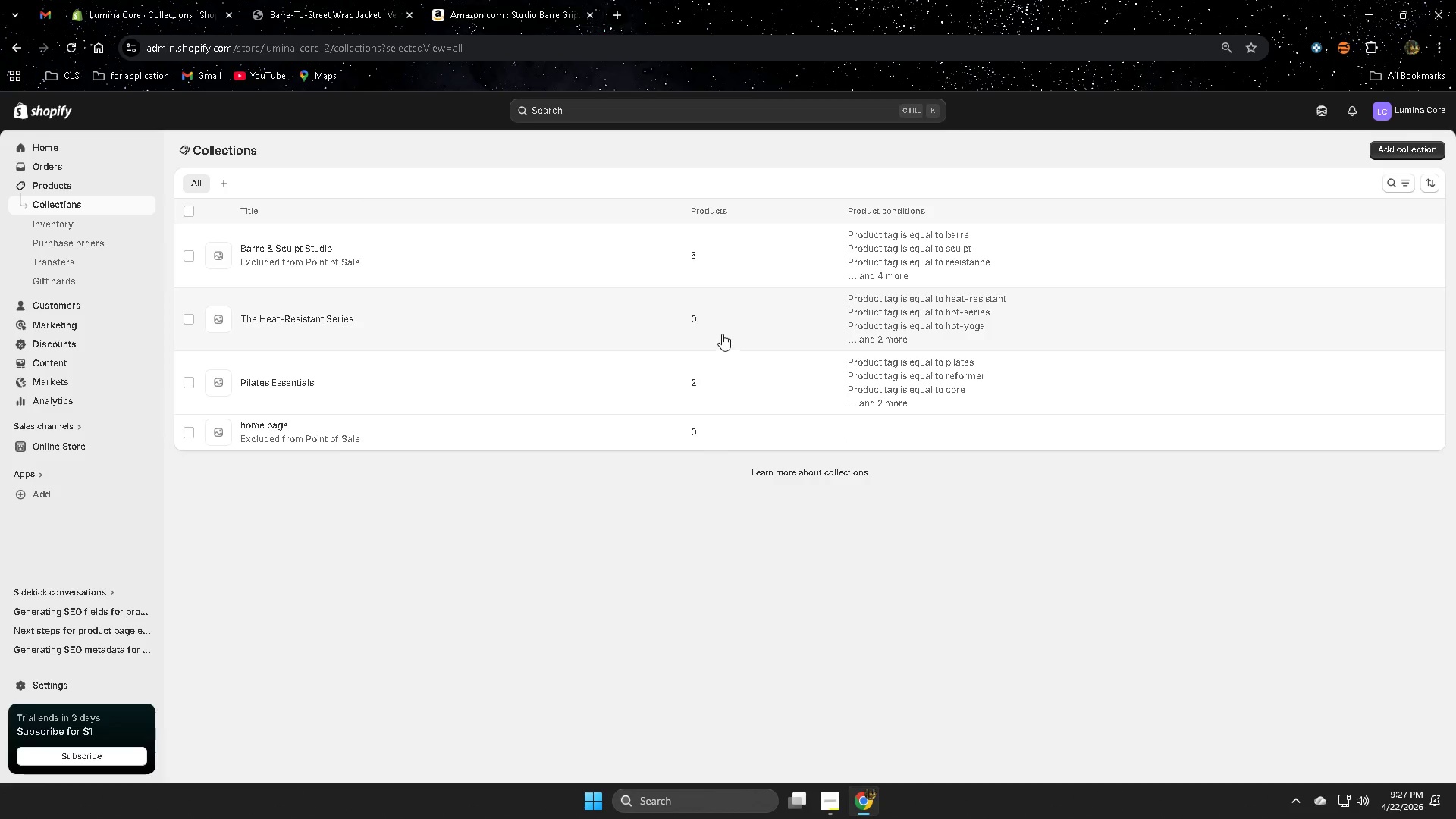 
left_click([511, 261])
 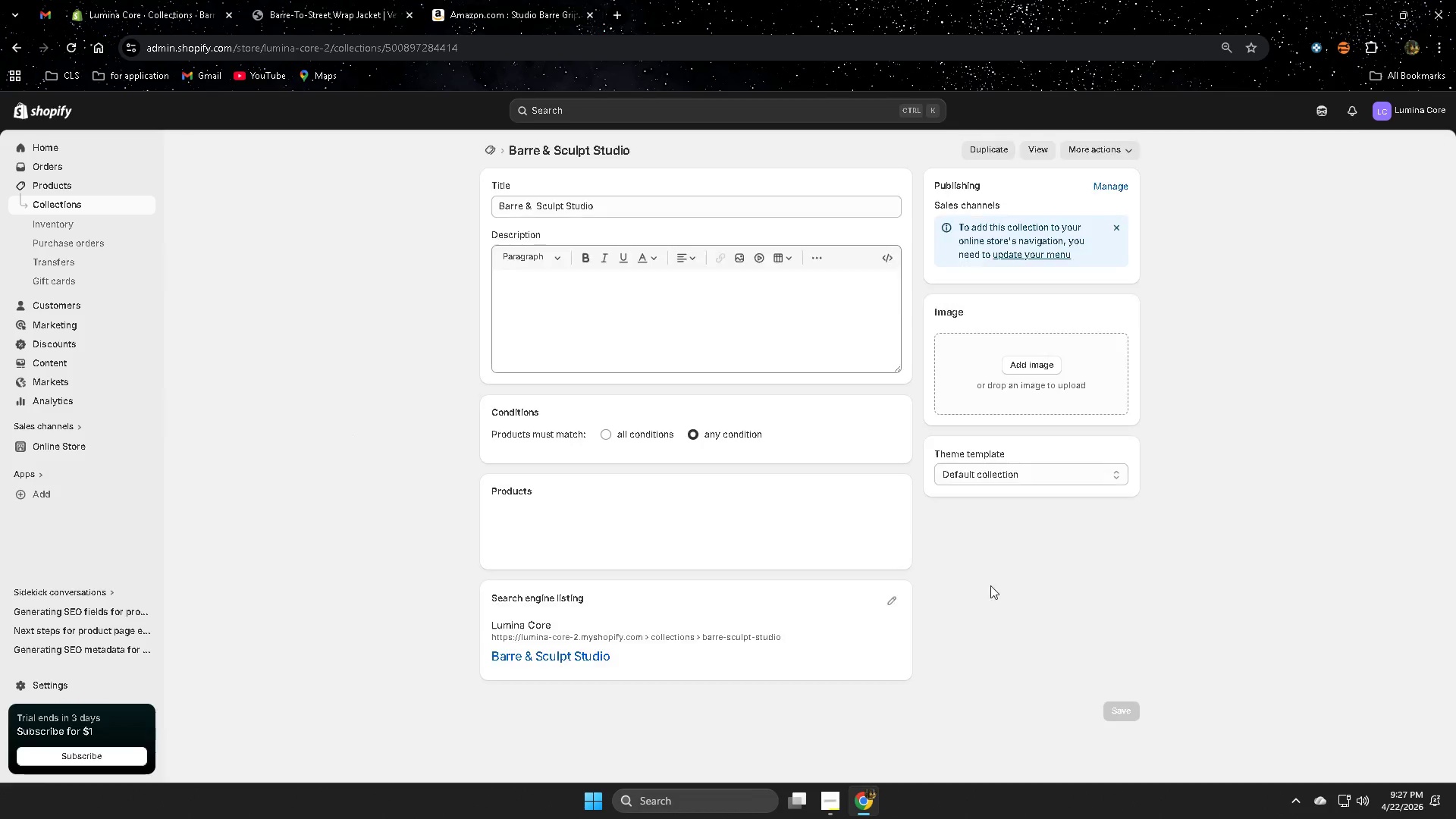 
scroll: coordinate [1045, 601], scroll_direction: down, amount: 9.0
 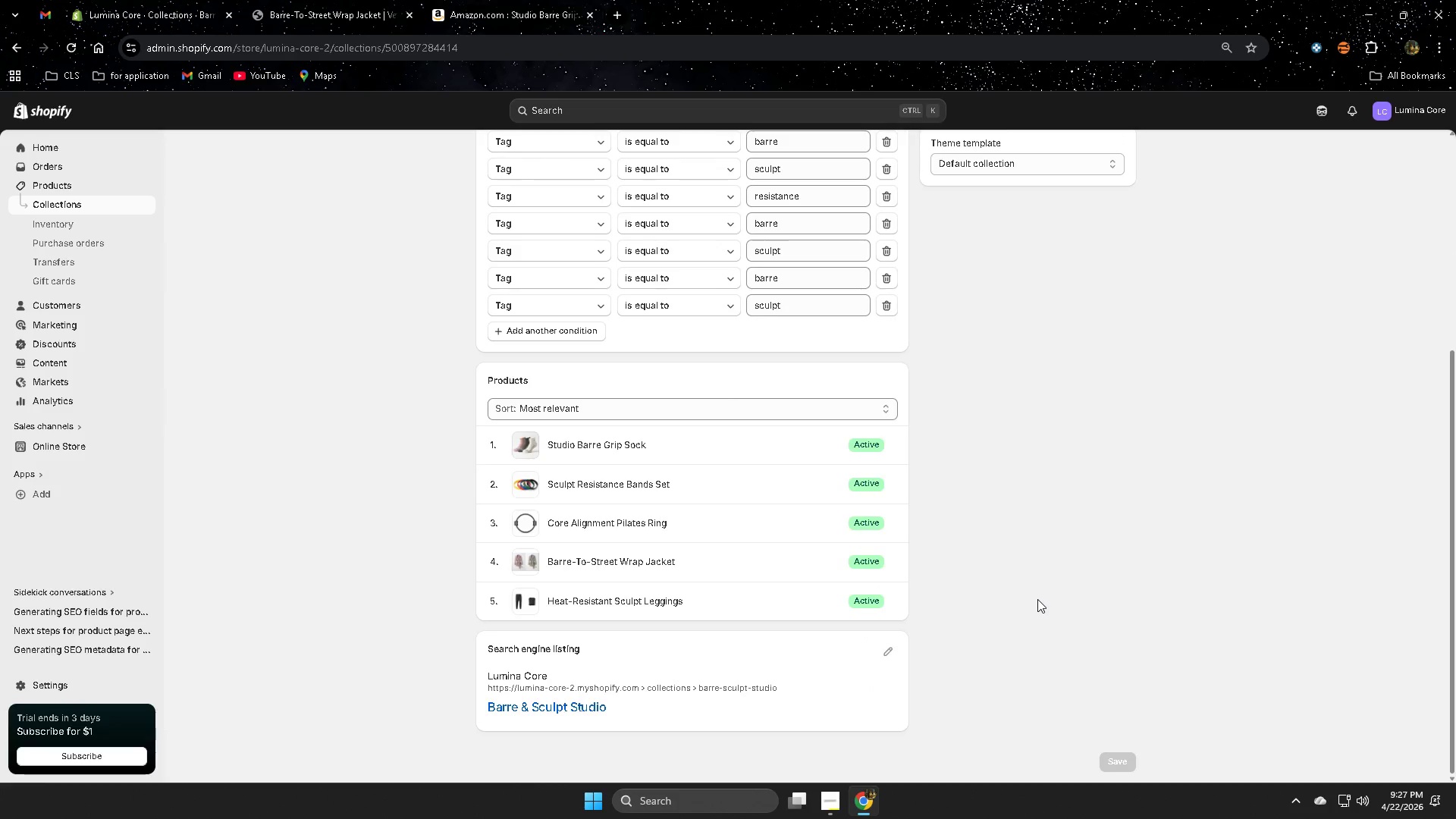 
scroll: coordinate [1026, 598], scroll_direction: up, amount: 5.0
 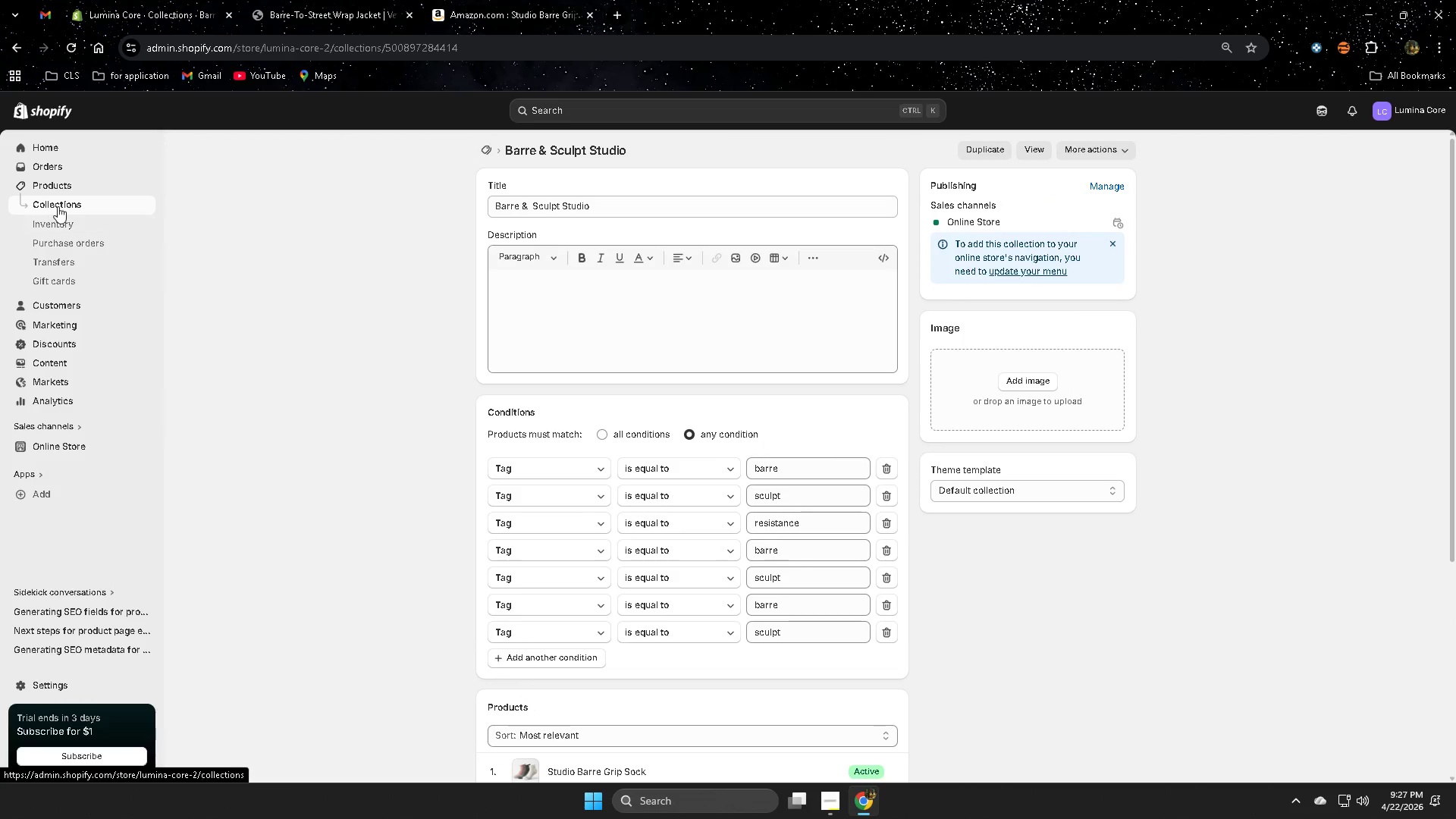 
left_click([58, 206])
 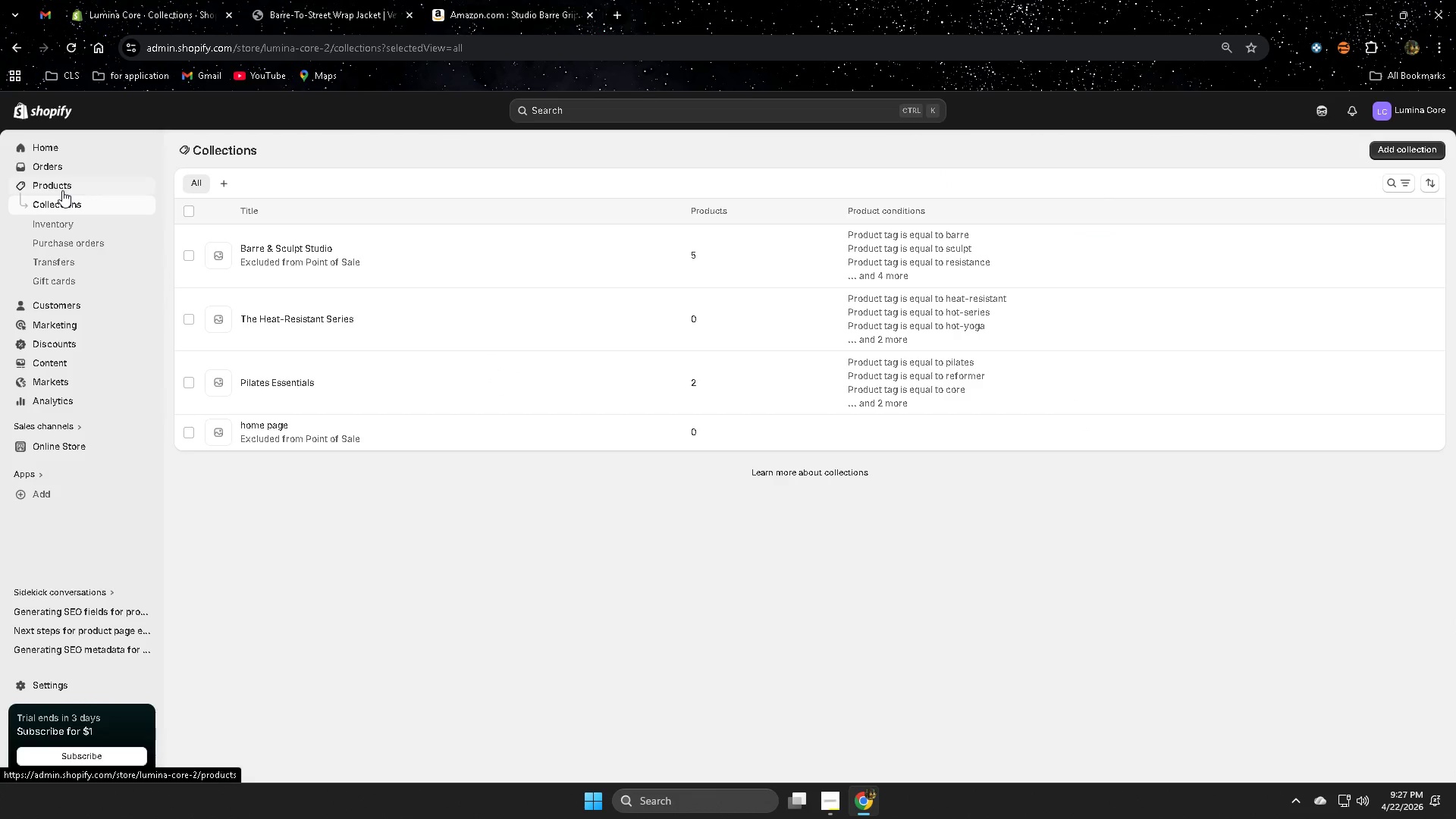 
left_click([62, 190])
 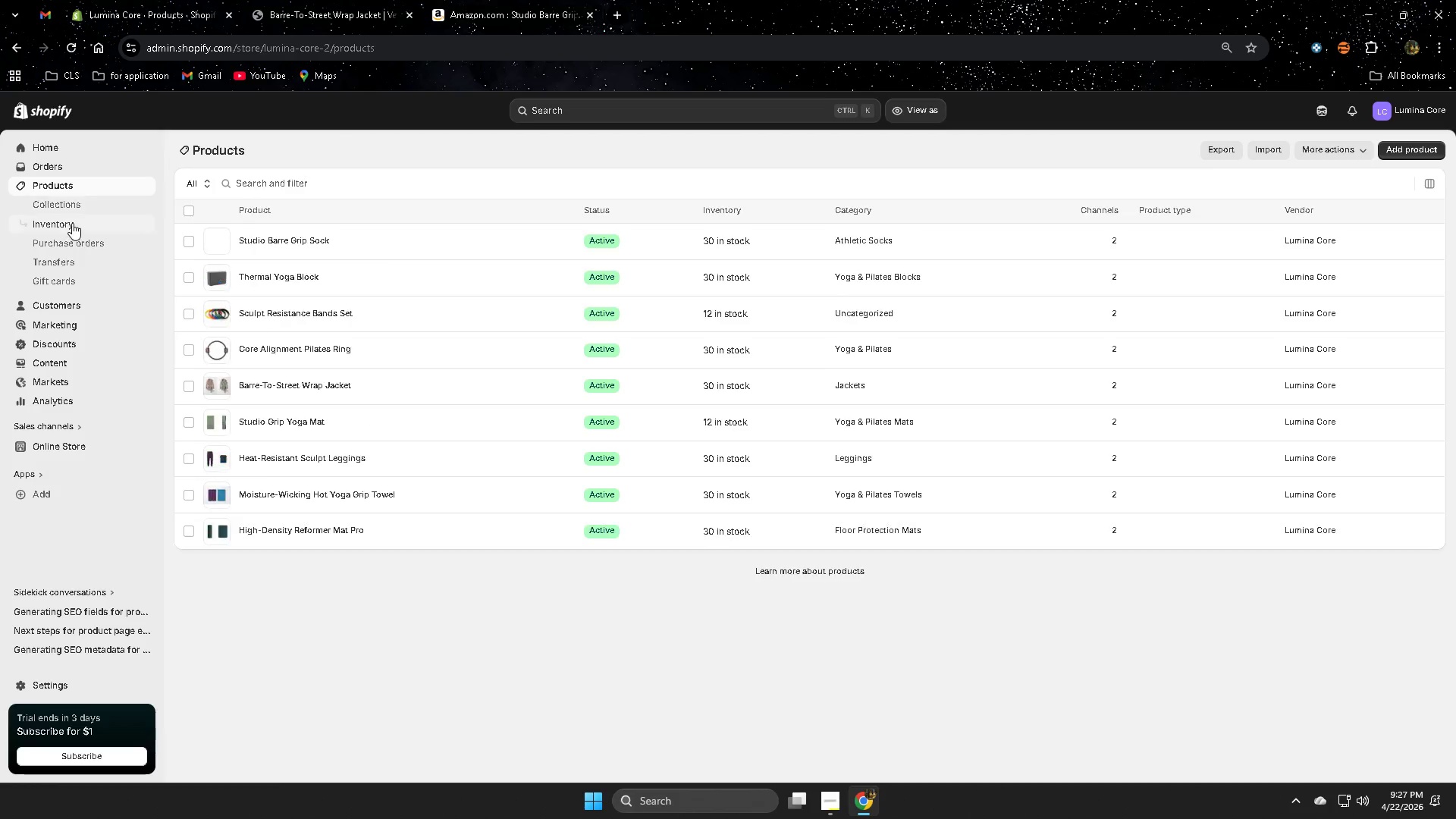 
left_click([71, 206])
 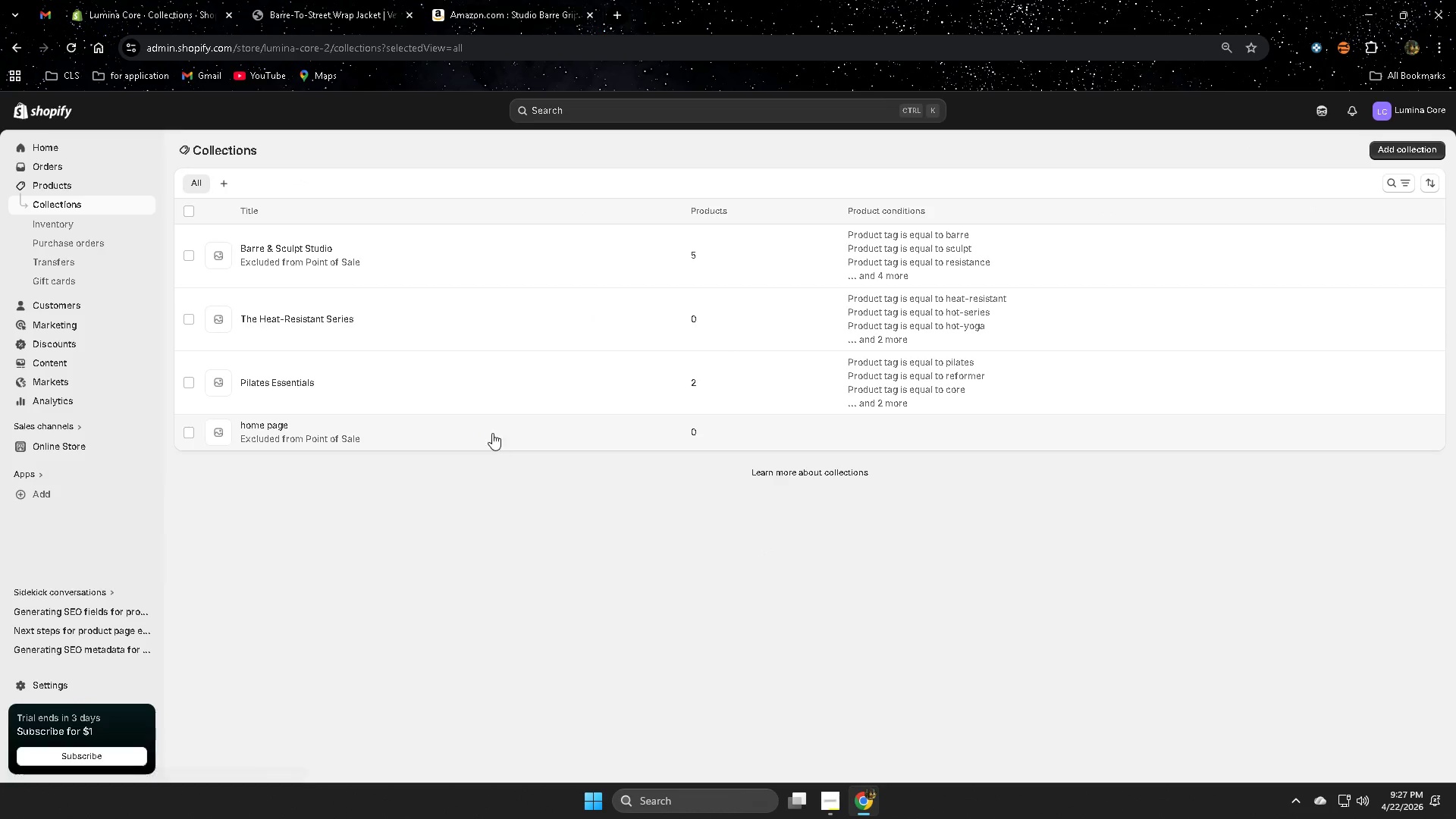 
left_click([497, 323])
 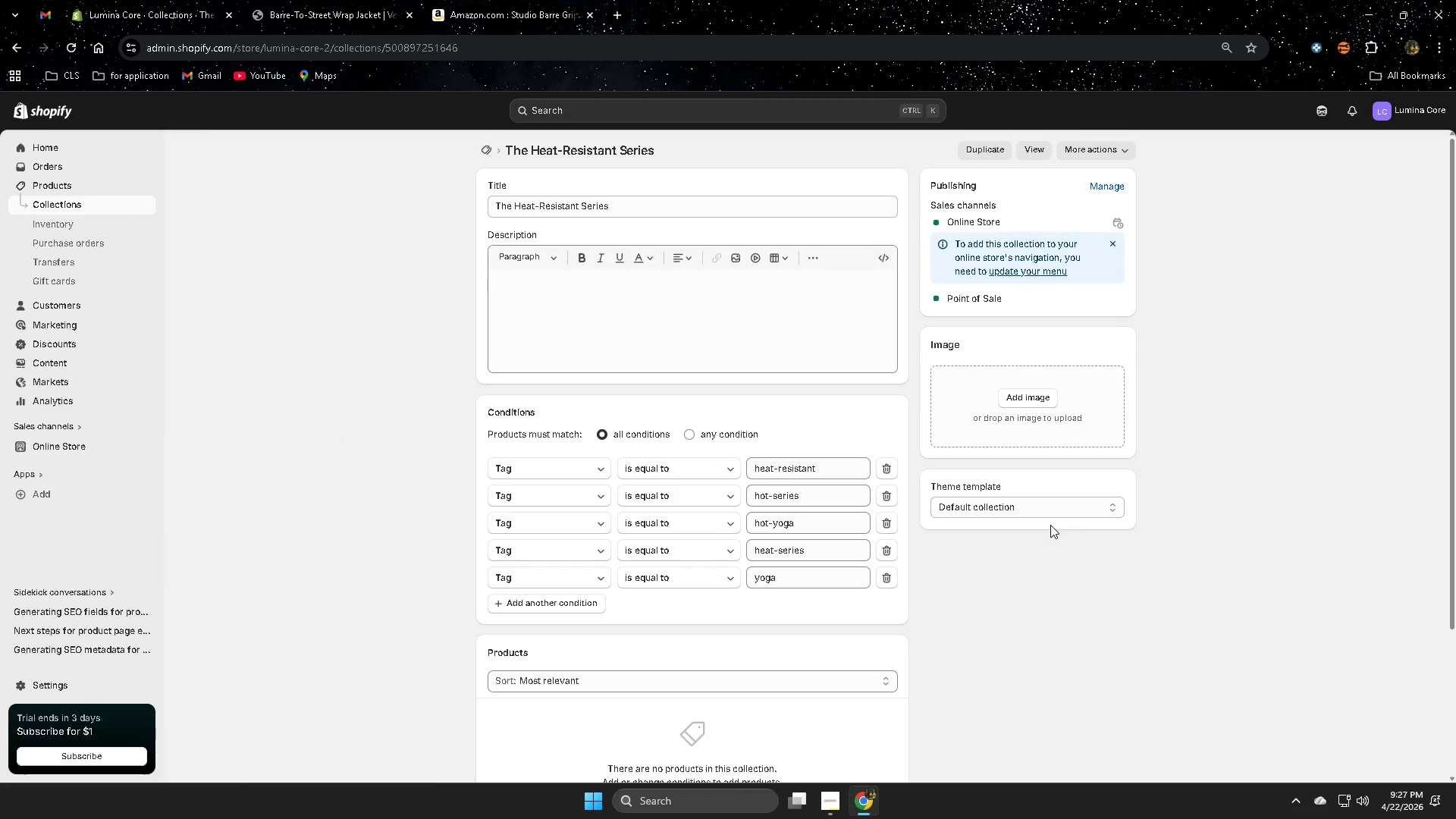 
scroll: coordinate [1050, 525], scroll_direction: down, amount: 2.0
 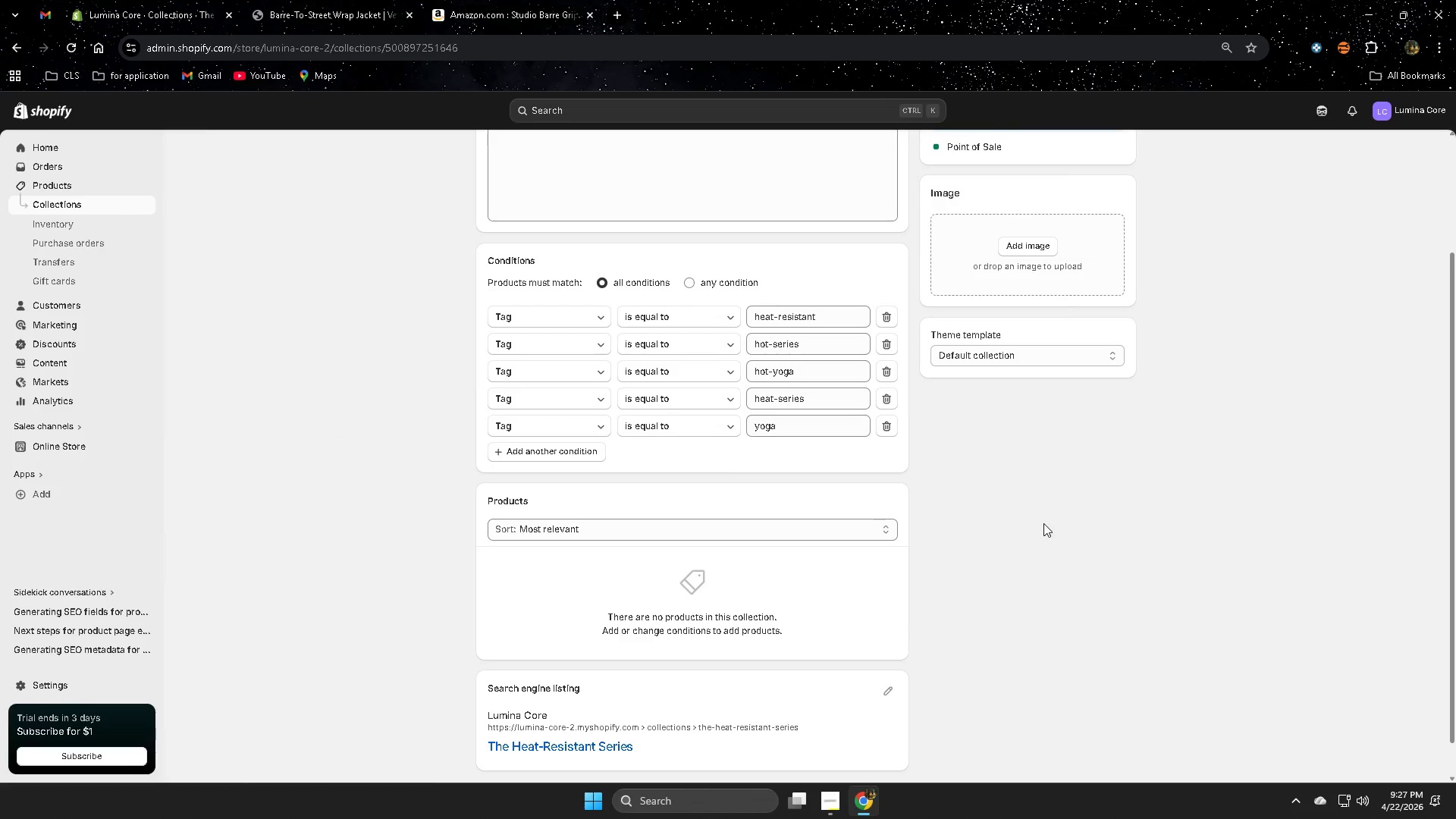 
scroll: coordinate [1043, 523], scroll_direction: up, amount: 2.0
 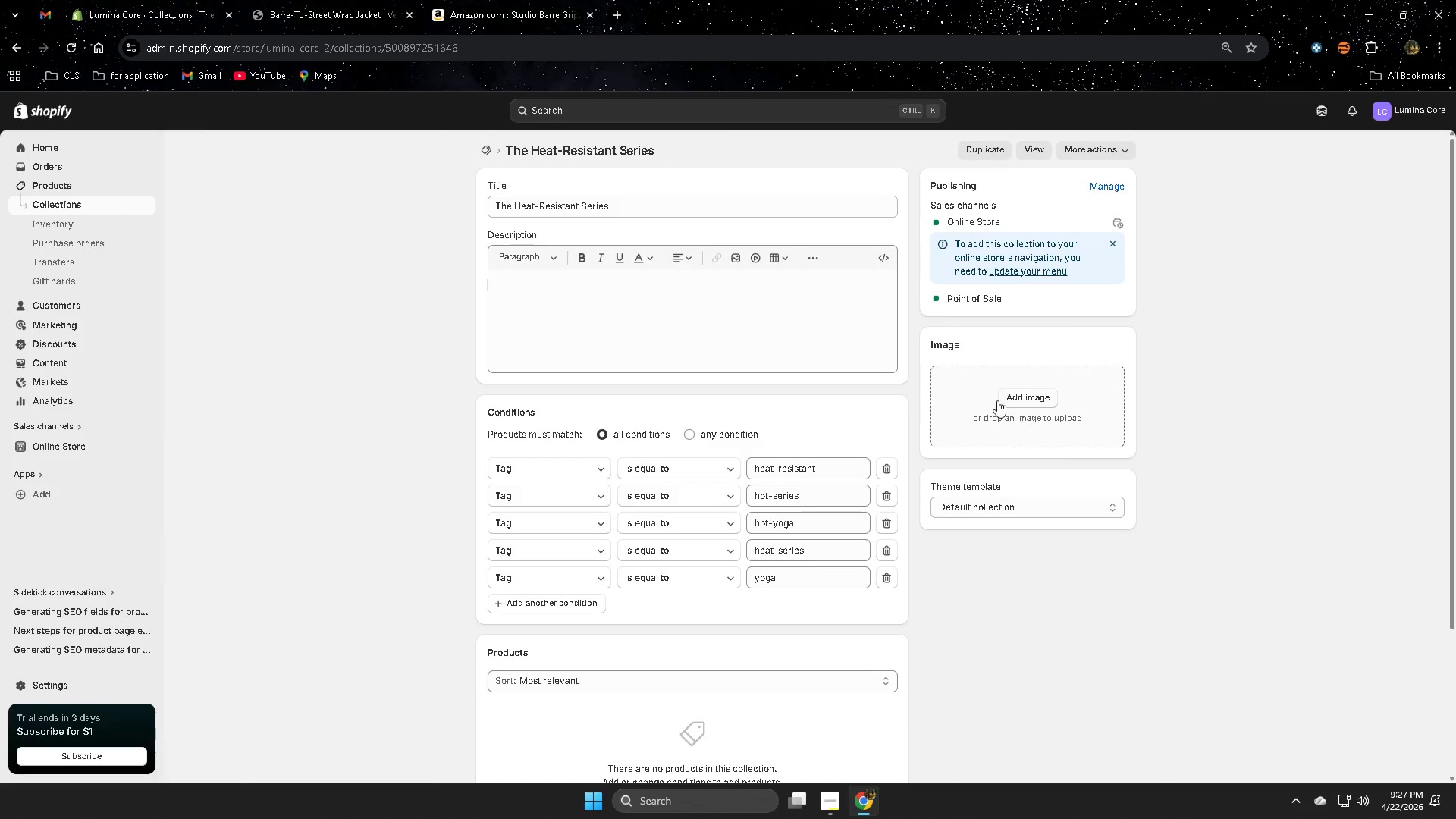 
scroll: coordinate [873, 561], scroll_direction: down, amount: 1.0
 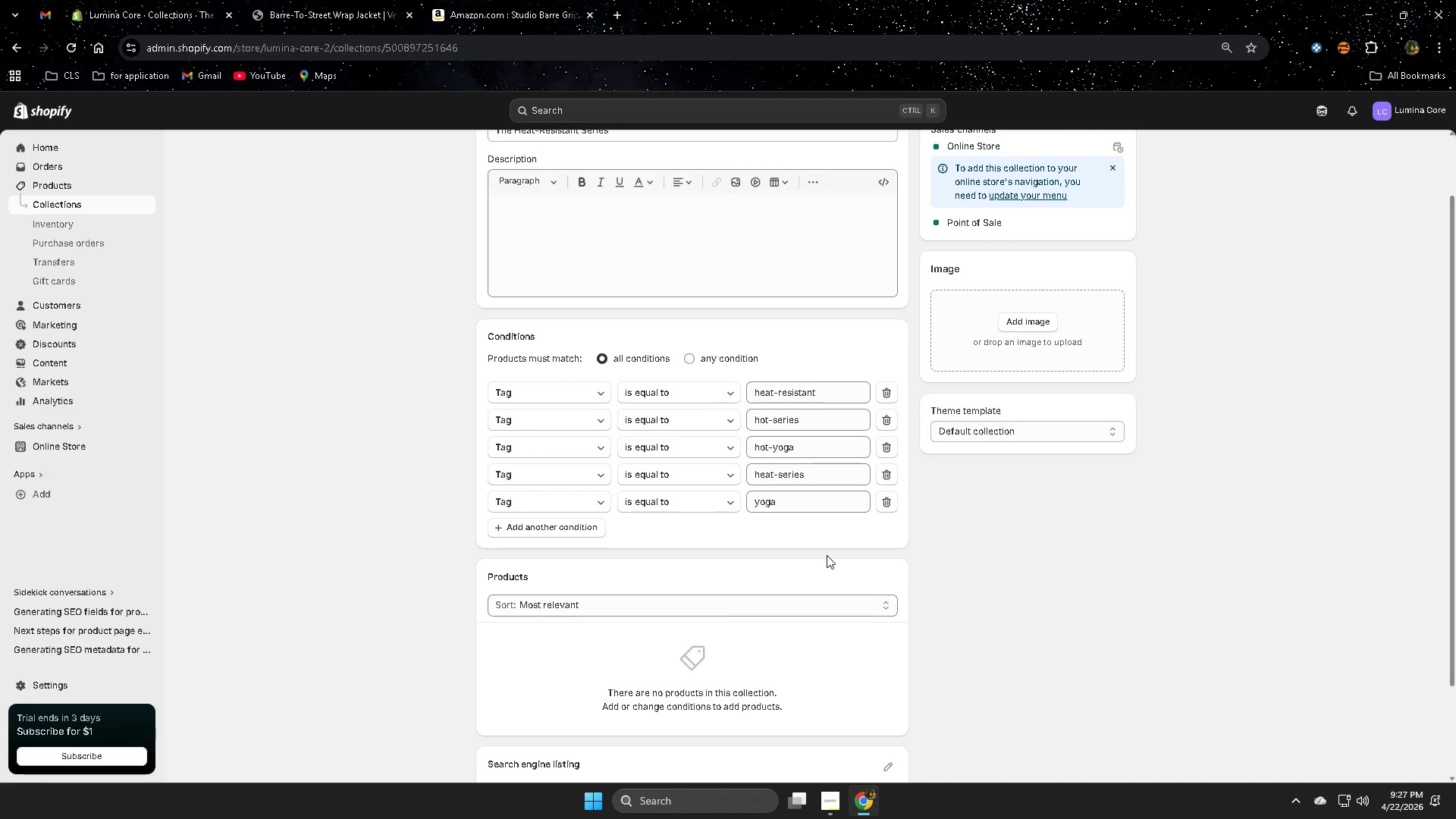 
wait(7.17)
 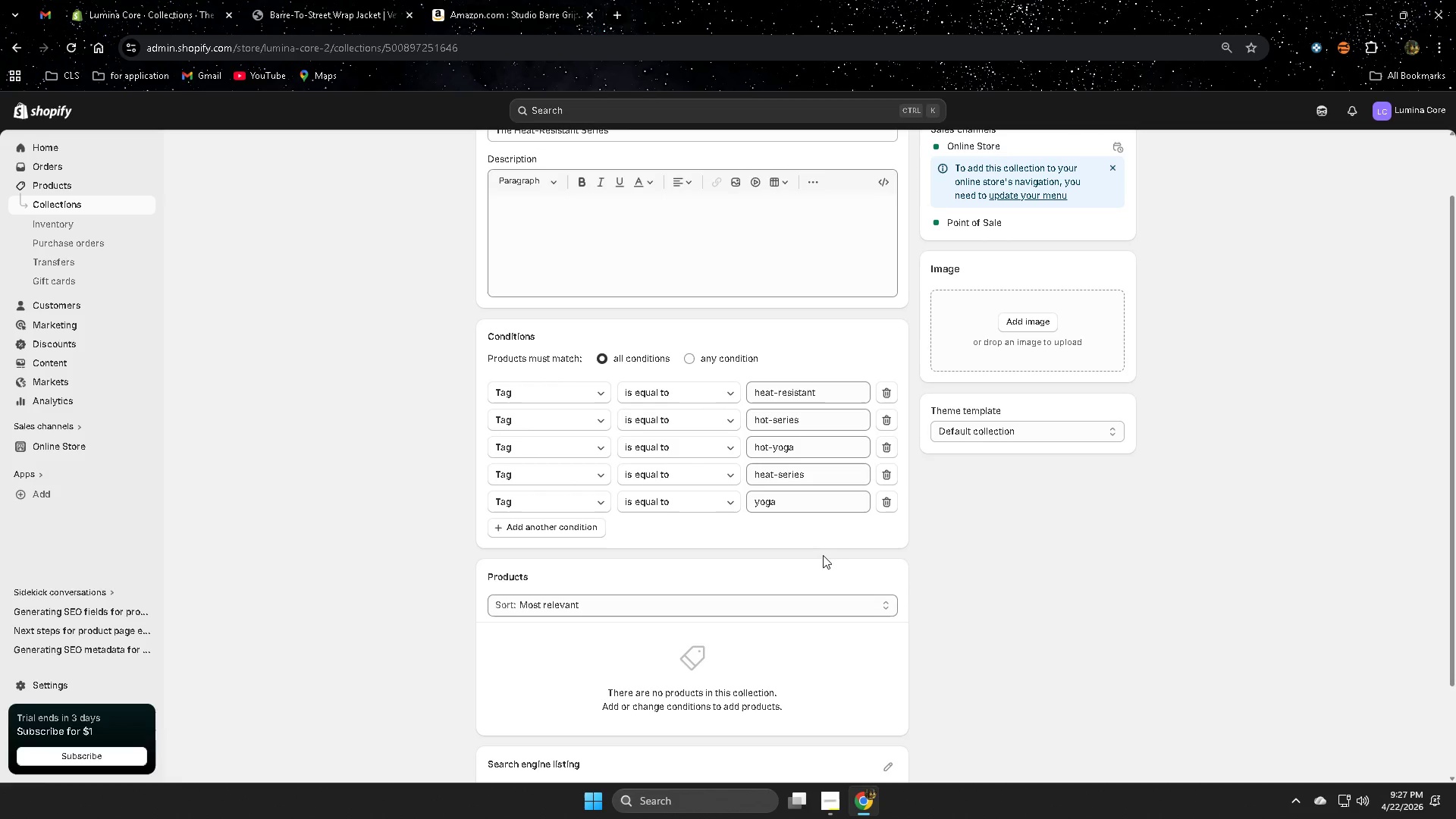 
scroll: coordinate [993, 421], scroll_direction: up, amount: 3.0
 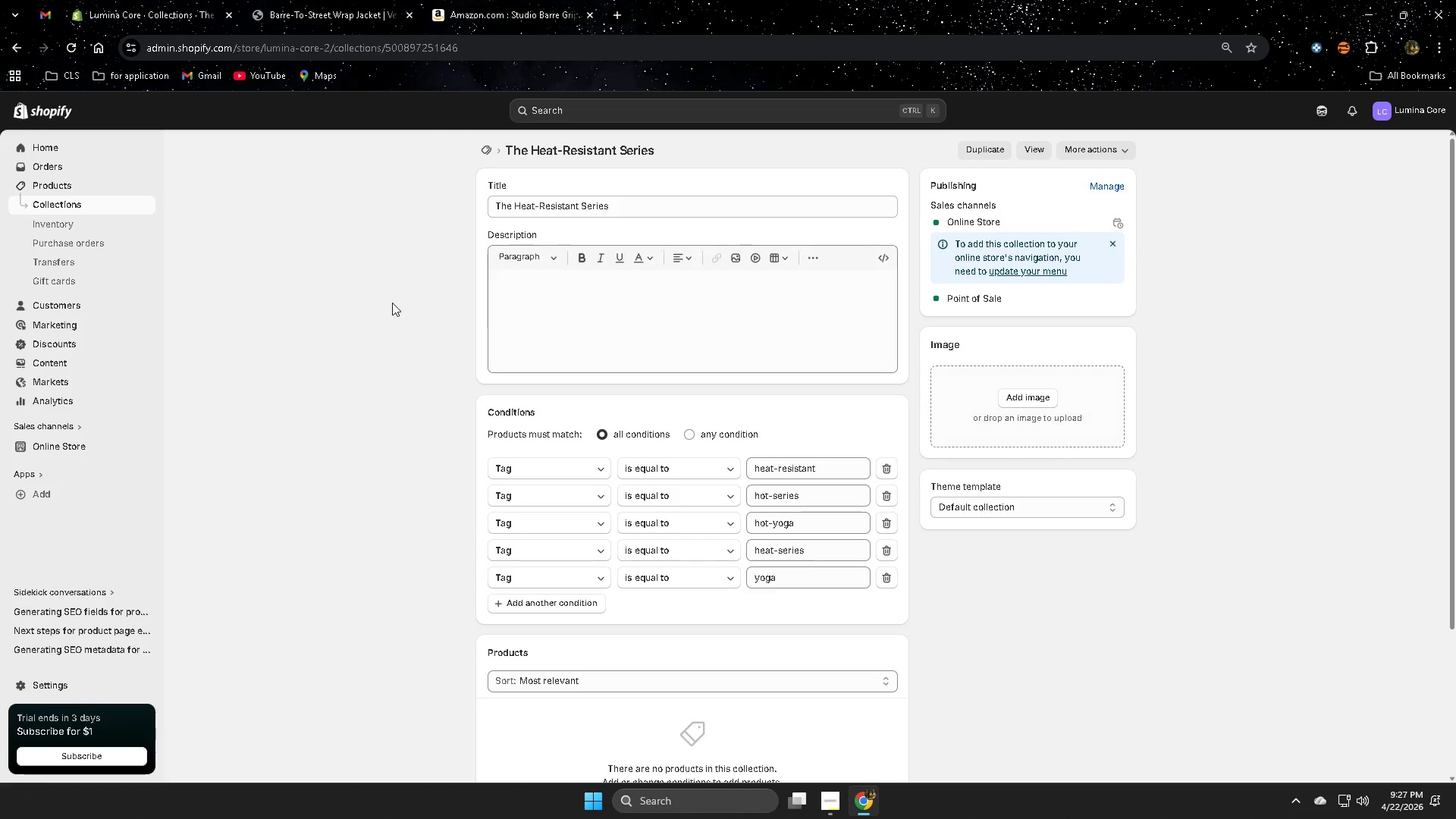 
left_click([54, 203])
 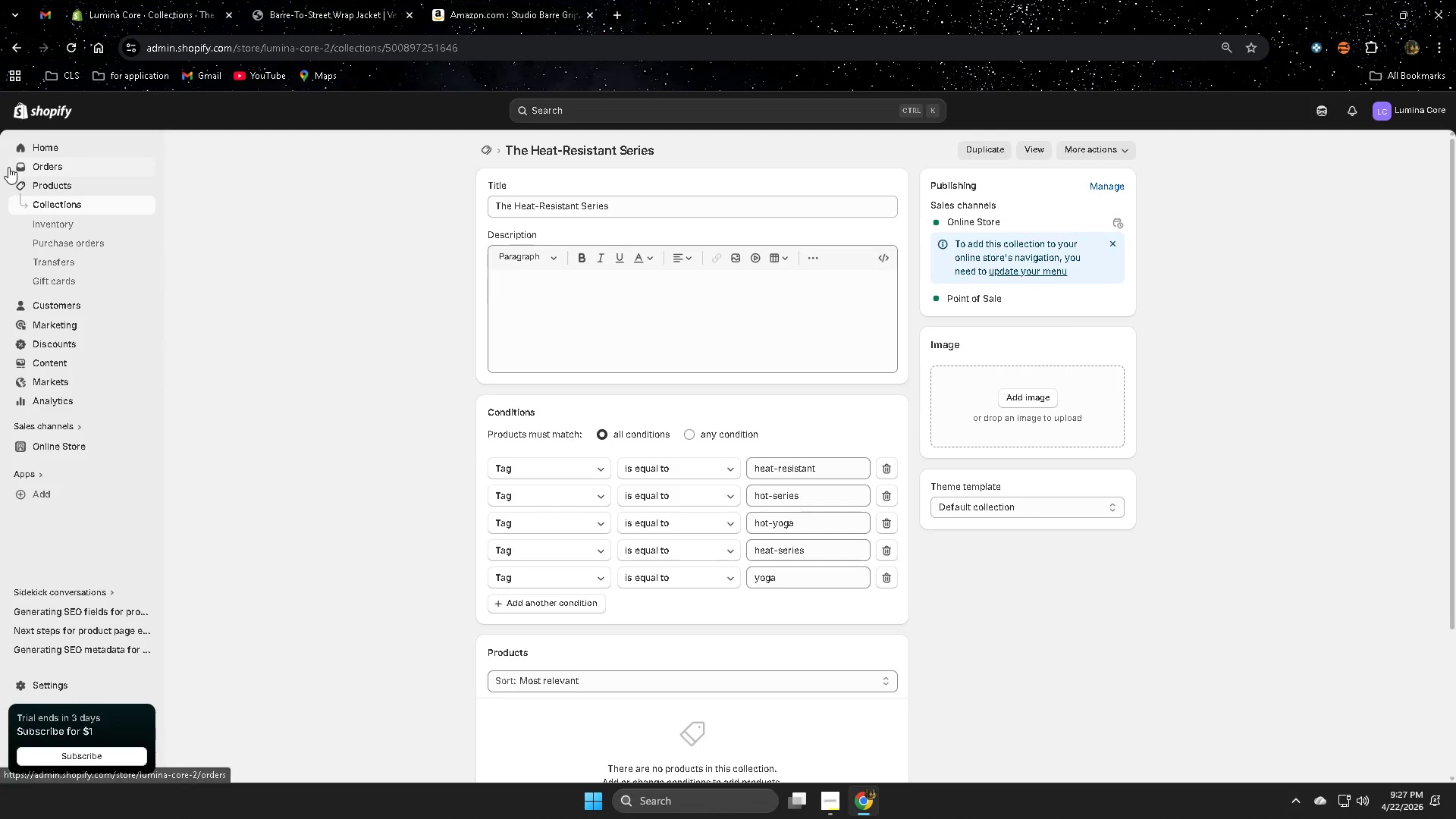 
wait(6.91)
 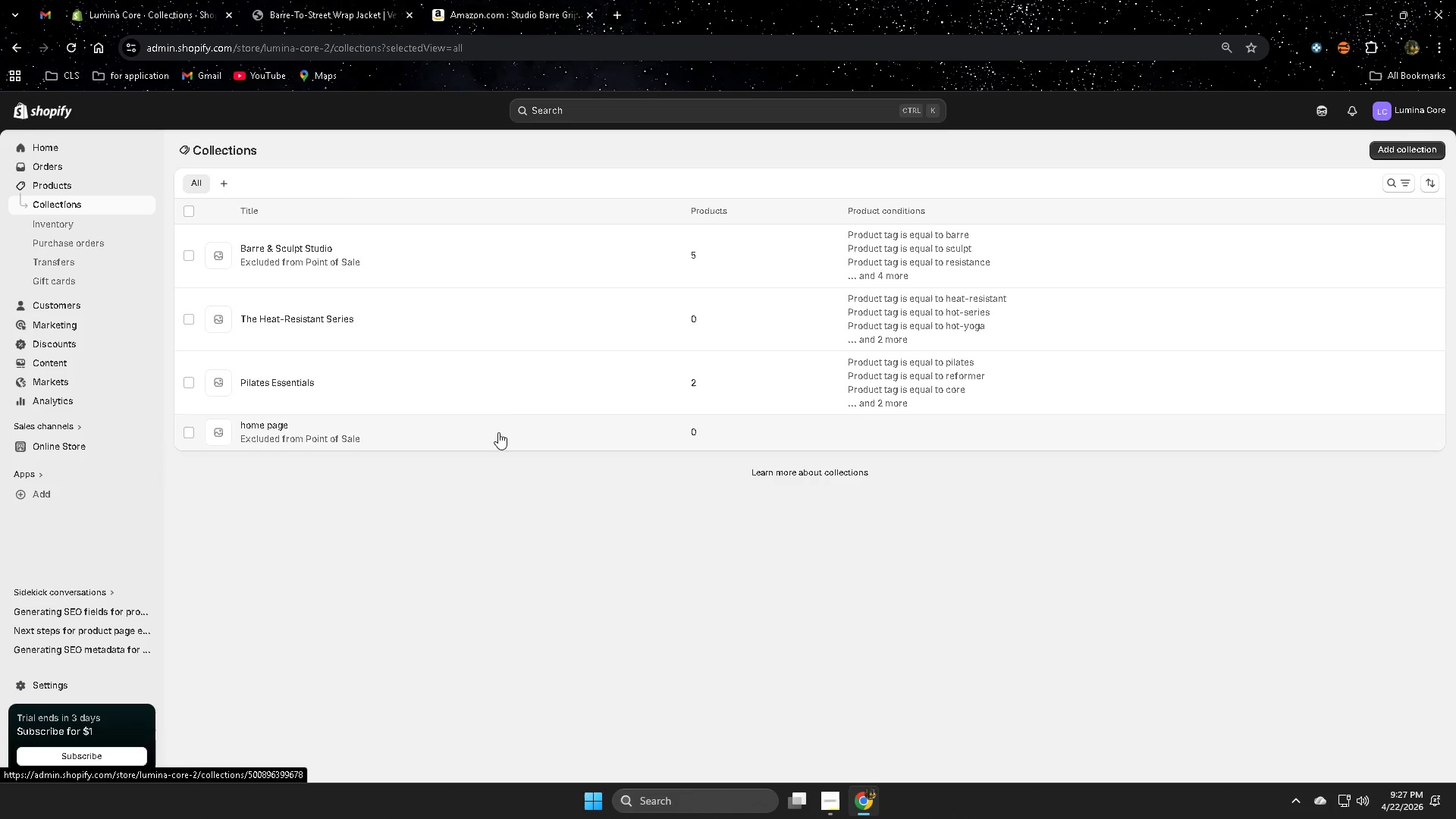 
left_click([186, 319])
 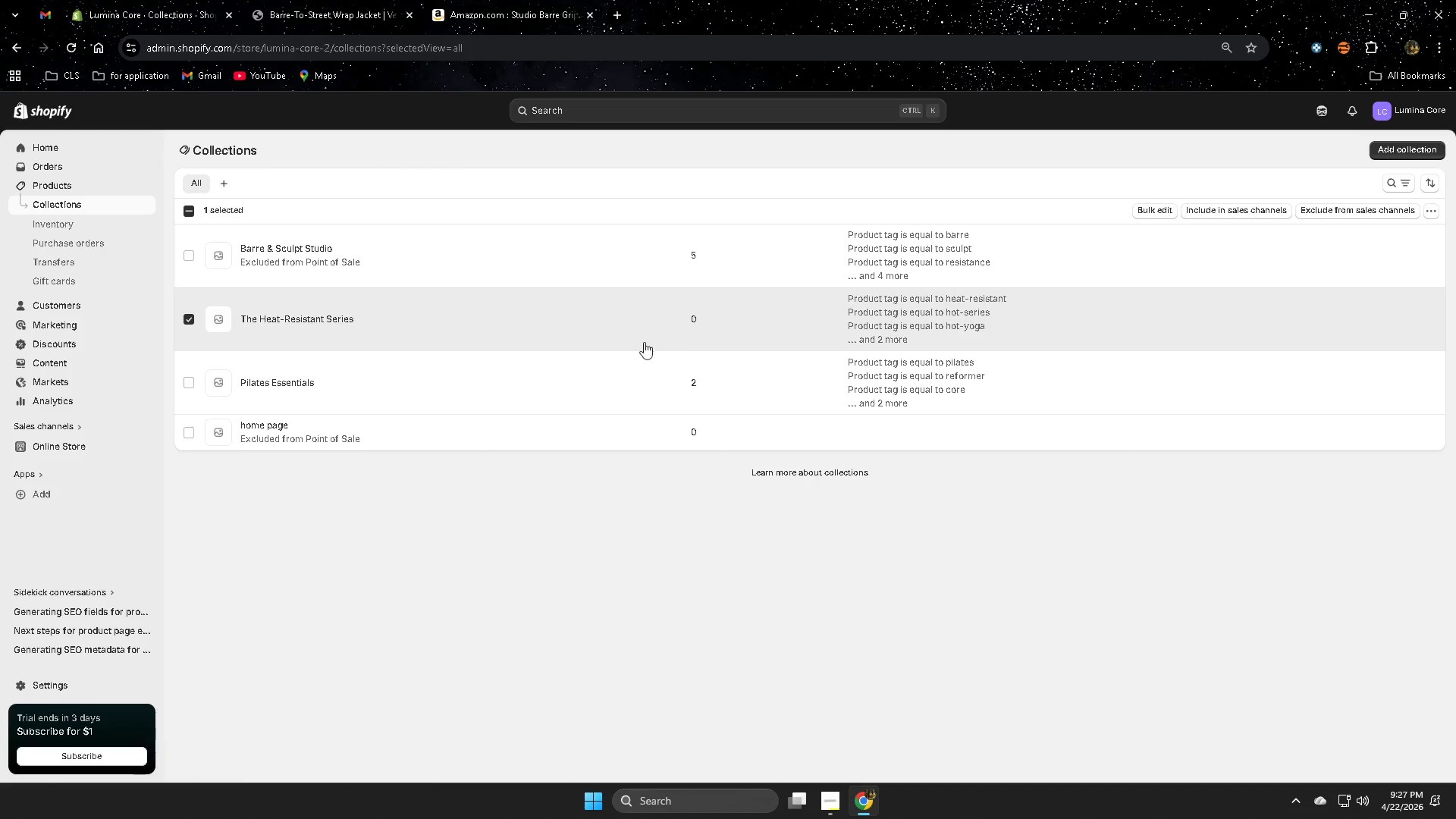 
right_click([555, 328])
 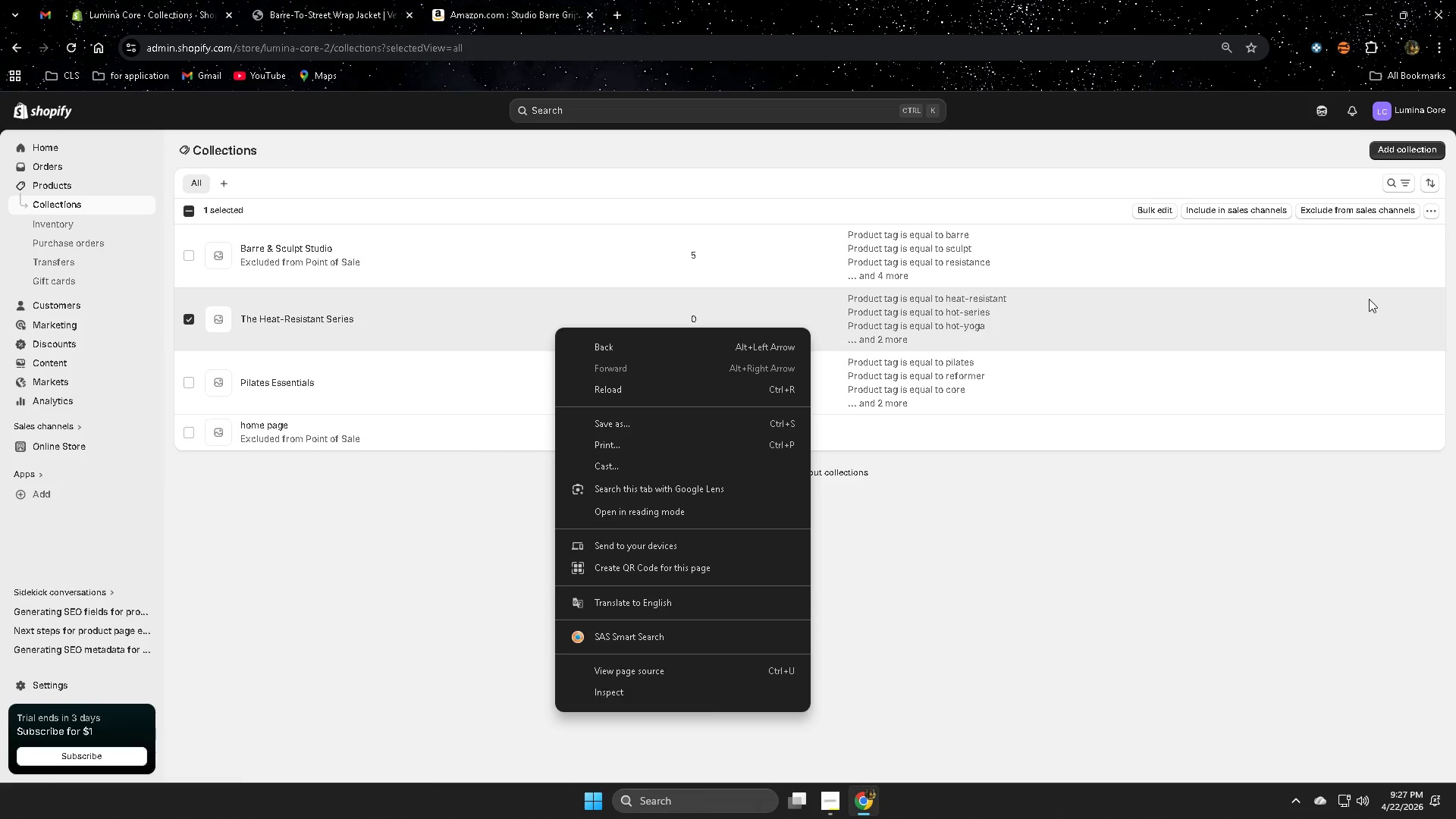 
left_click([1369, 299])
 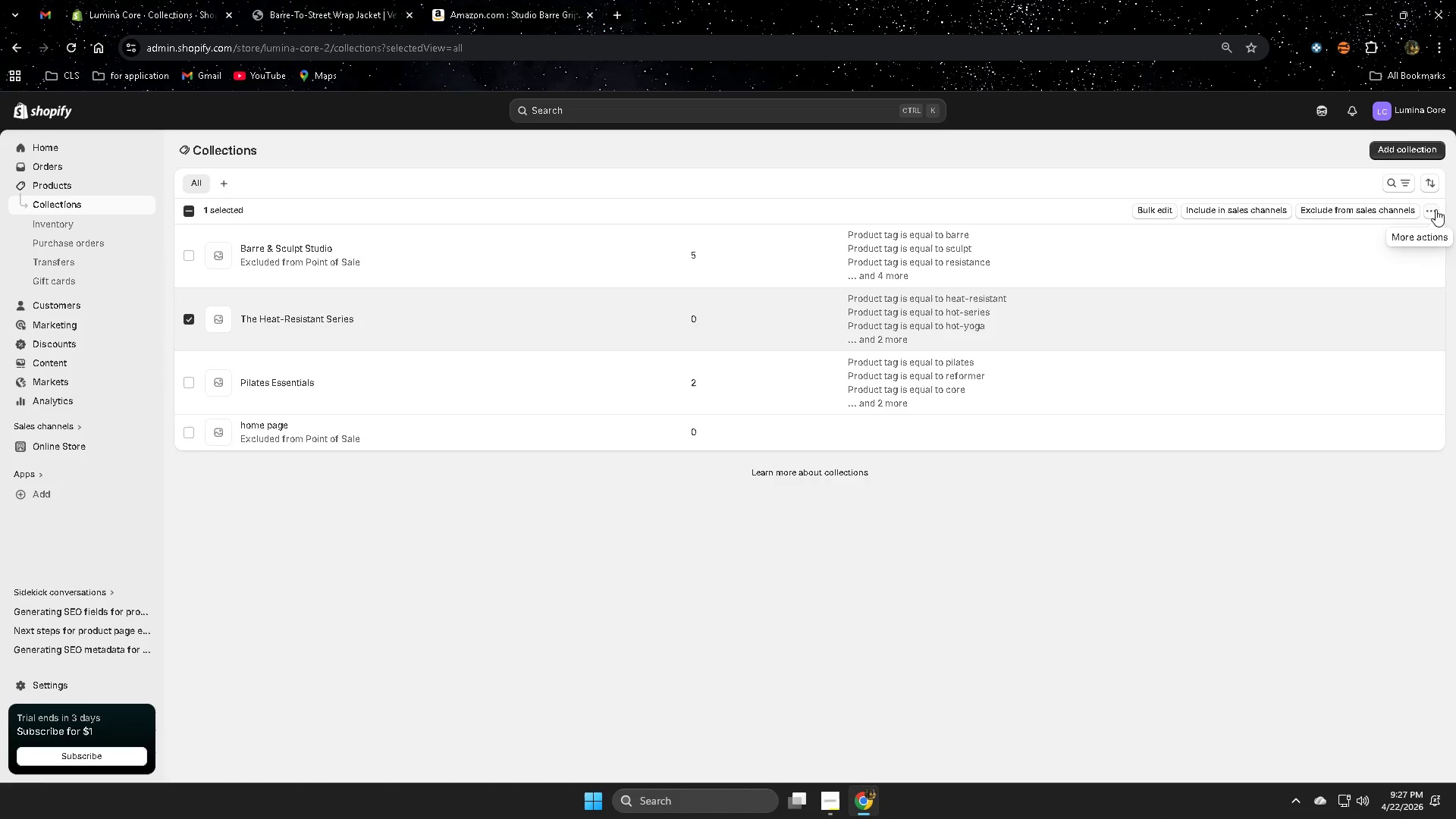 
wait(6.44)
 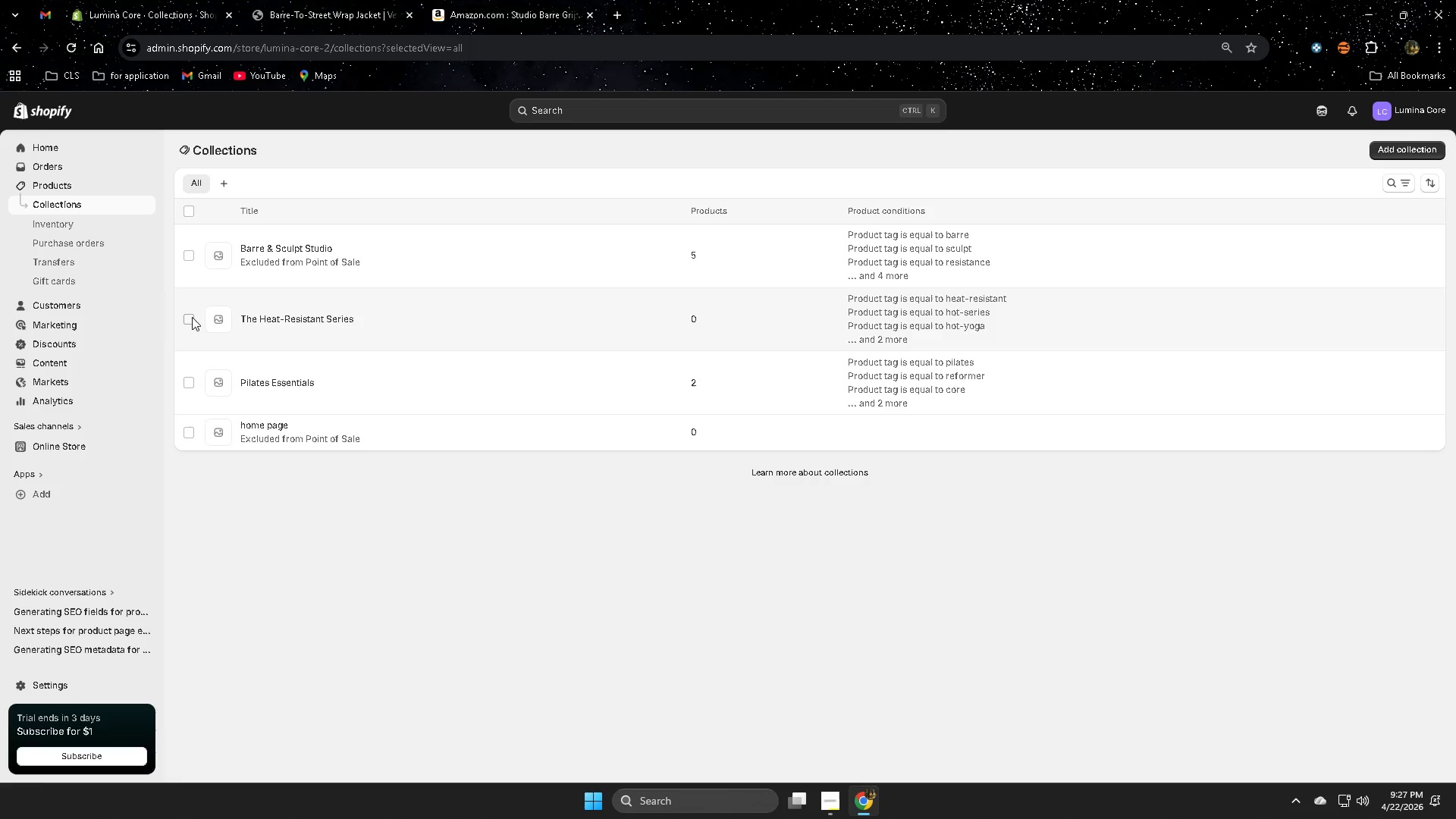 
left_click([1437, 209])
 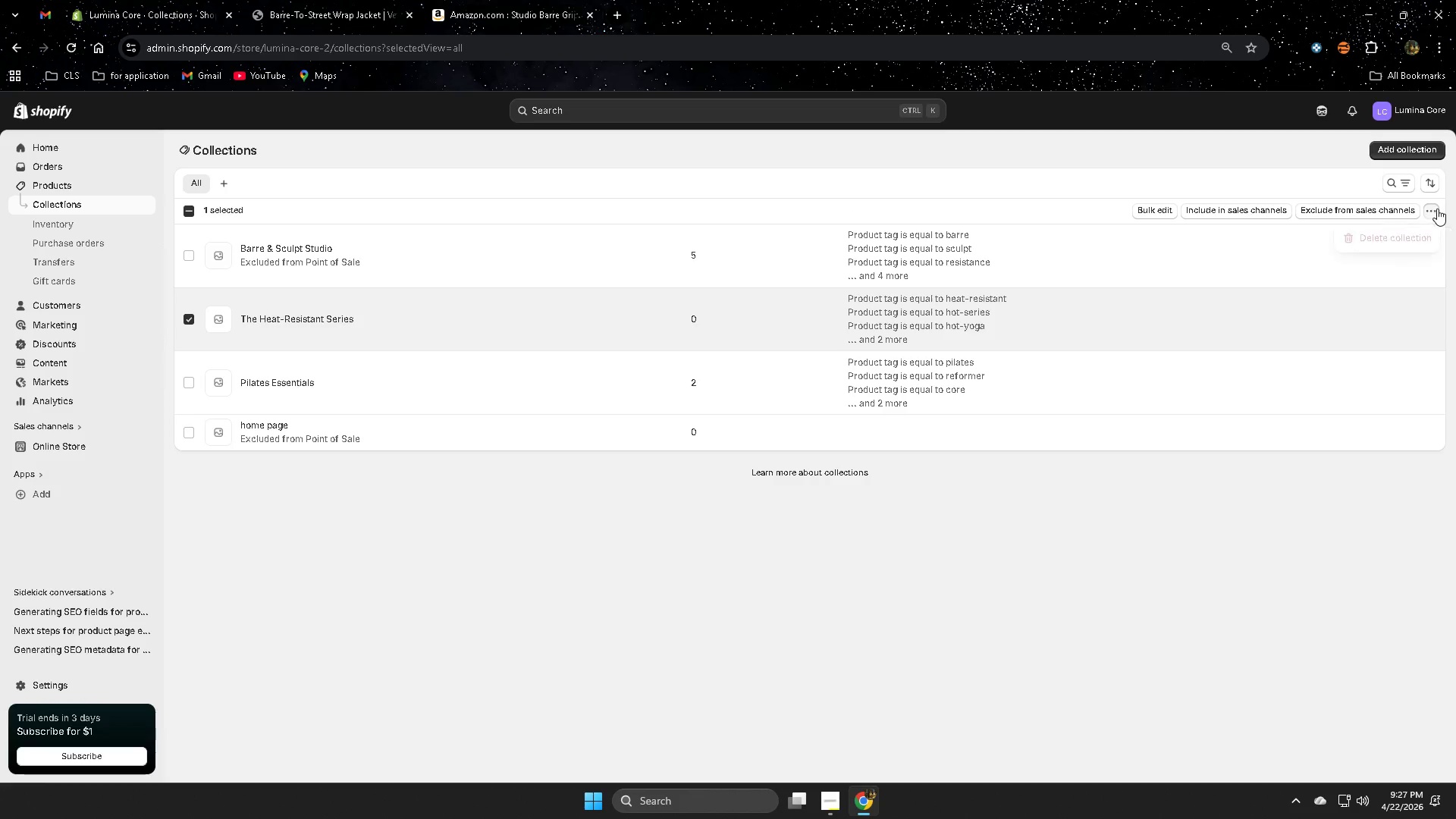 
mouse_move([1454, 206])
 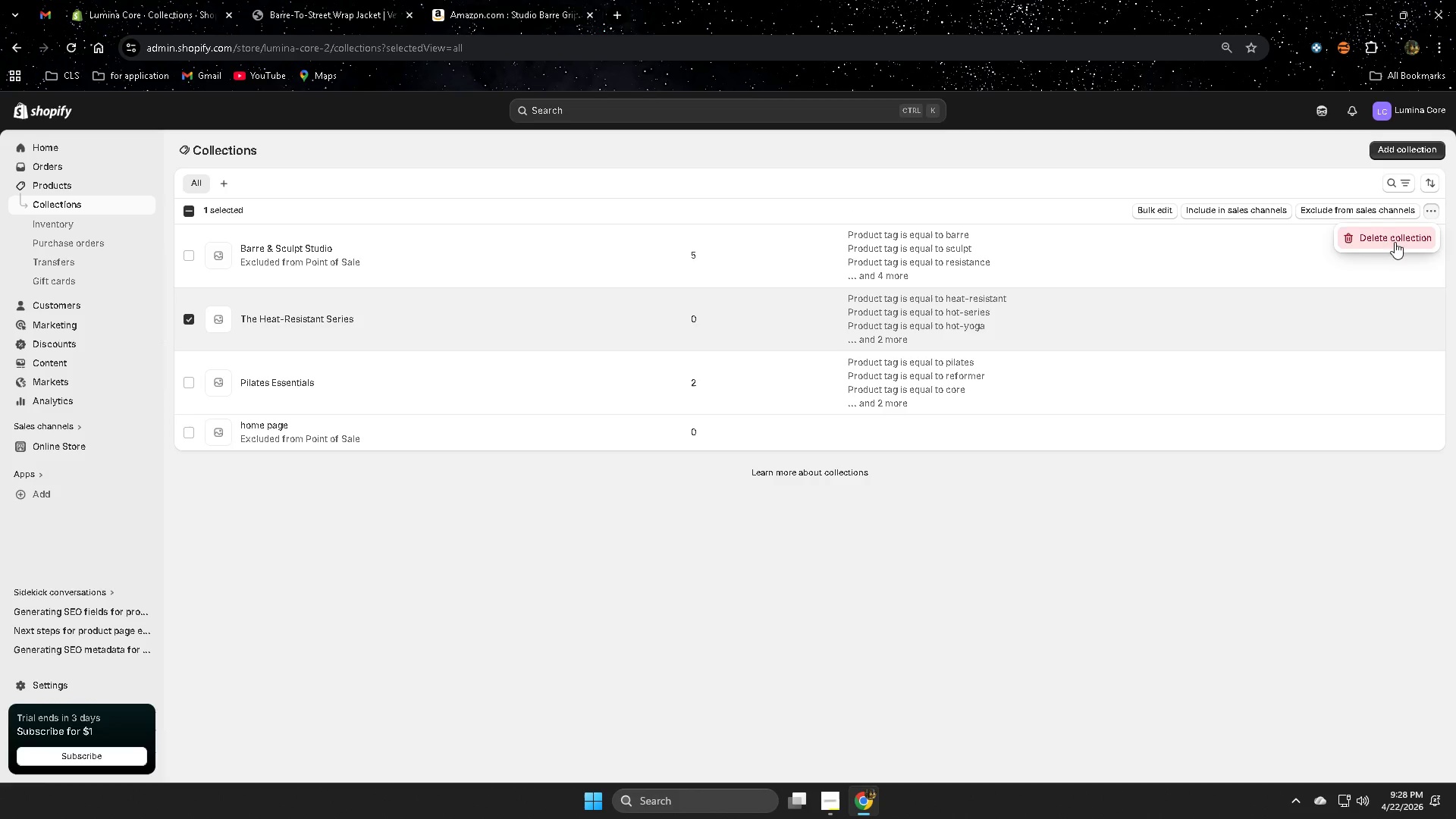 
left_click([1389, 236])
 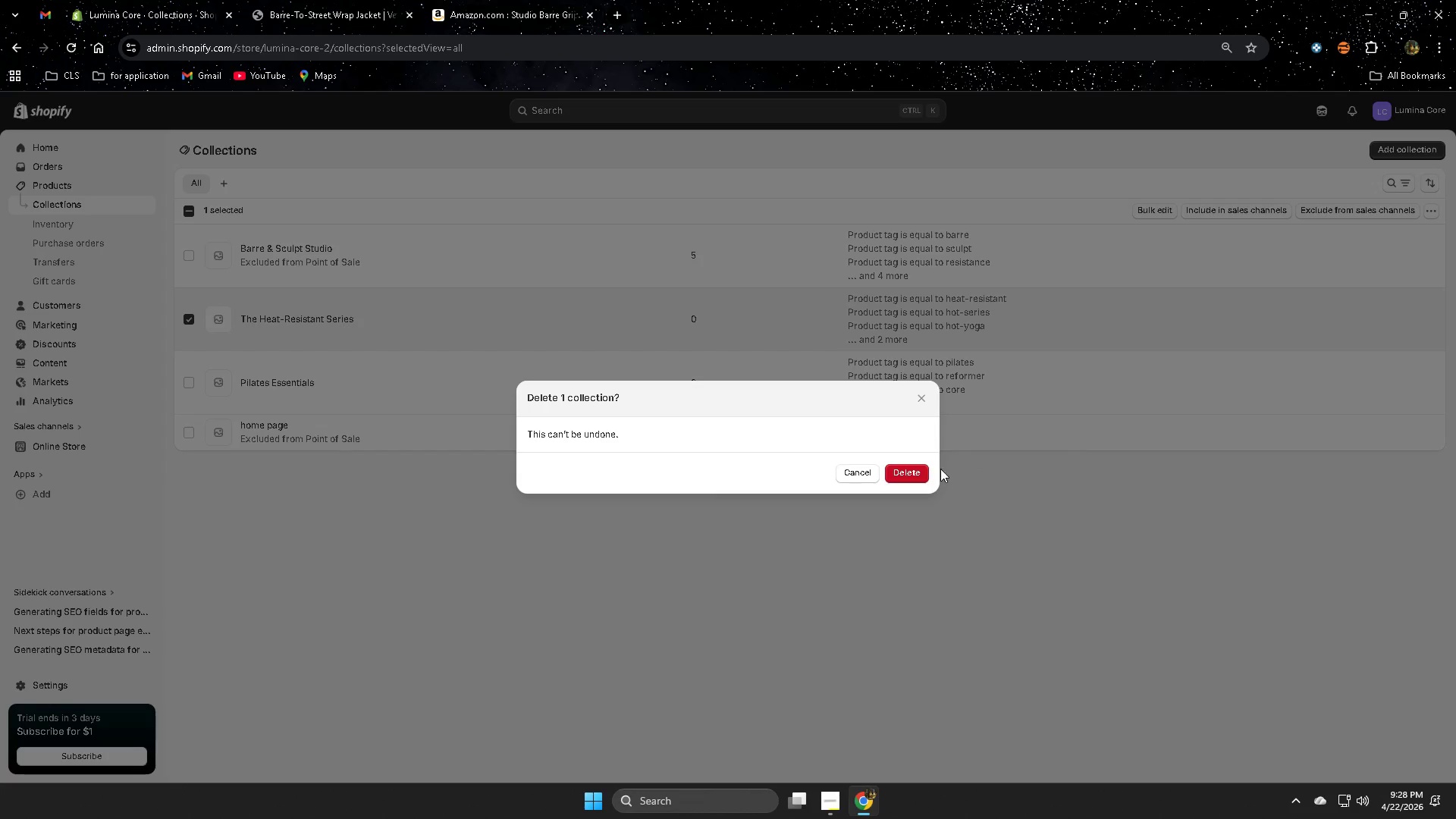 
wait(5.27)
 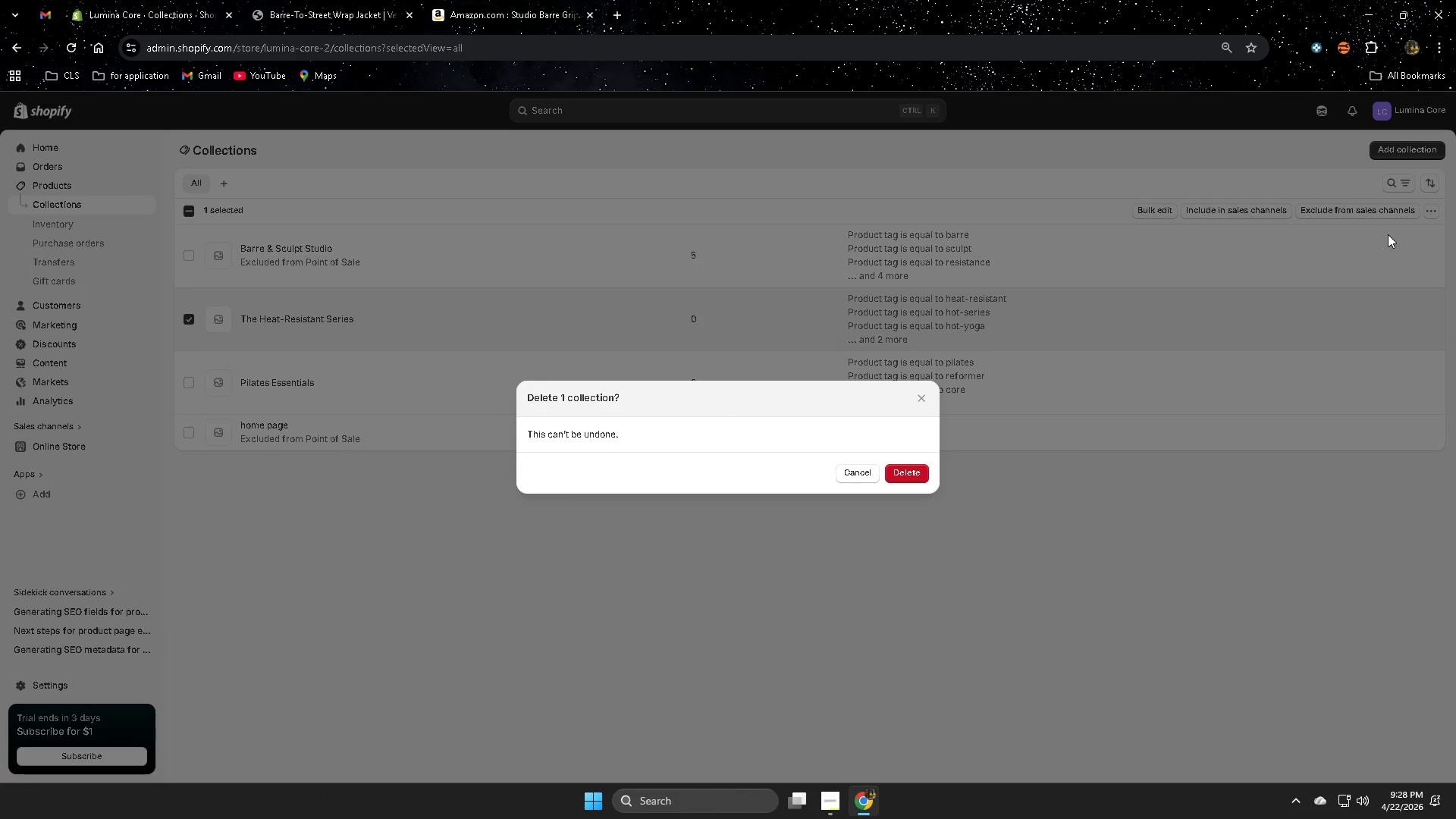 
left_click([924, 403])
 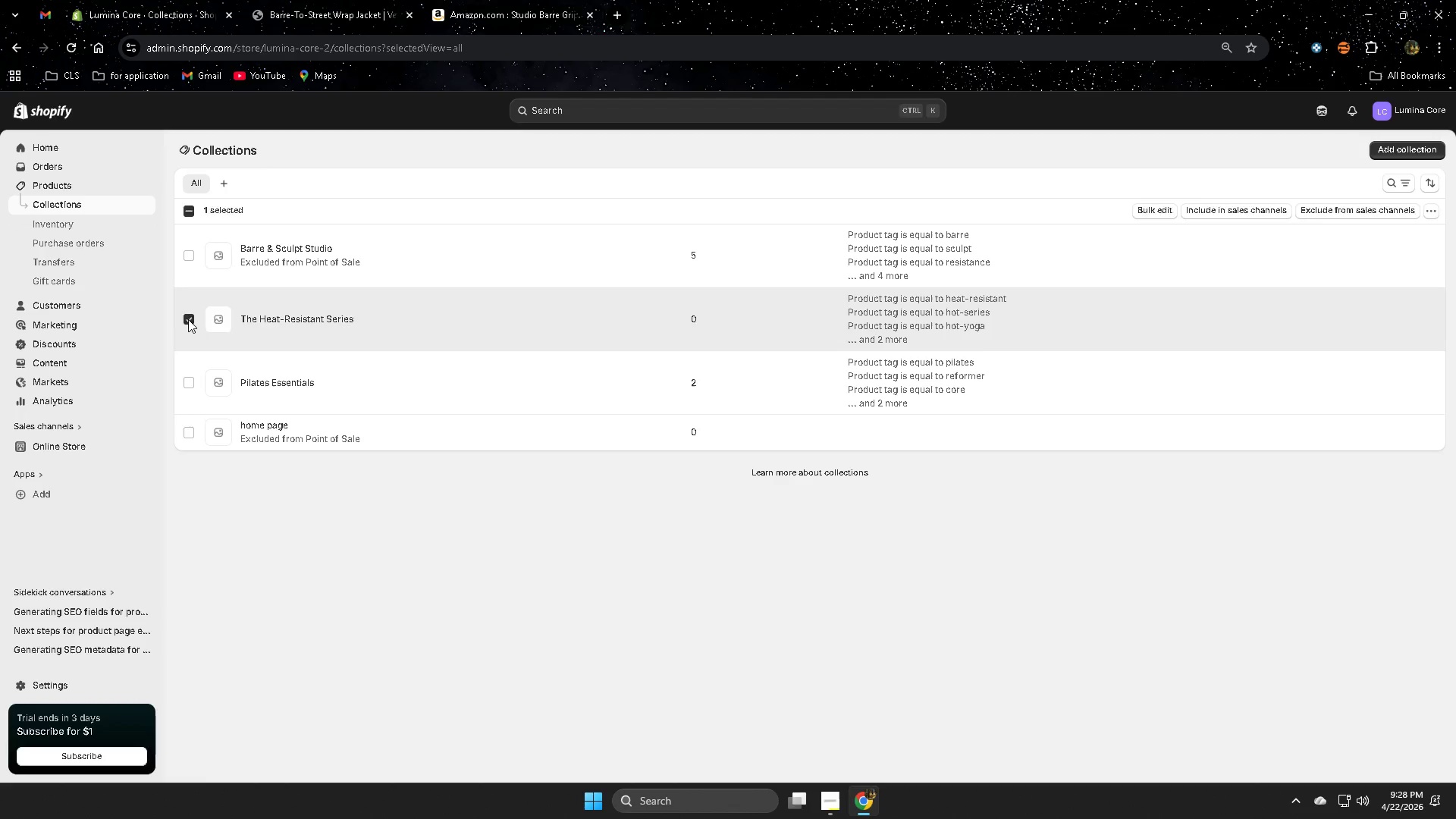 
left_click([72, 208])
 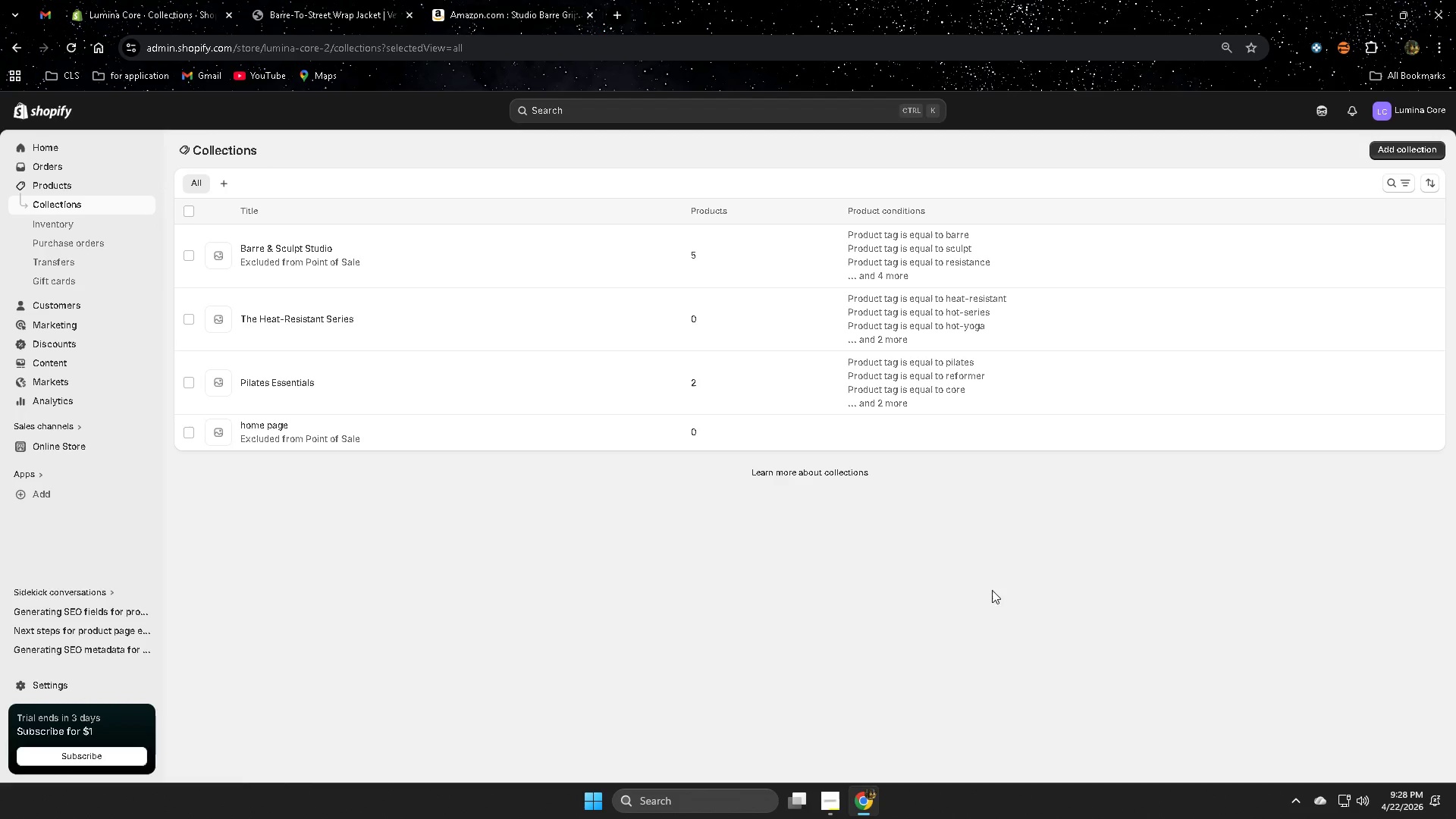 
wait(6.11)
 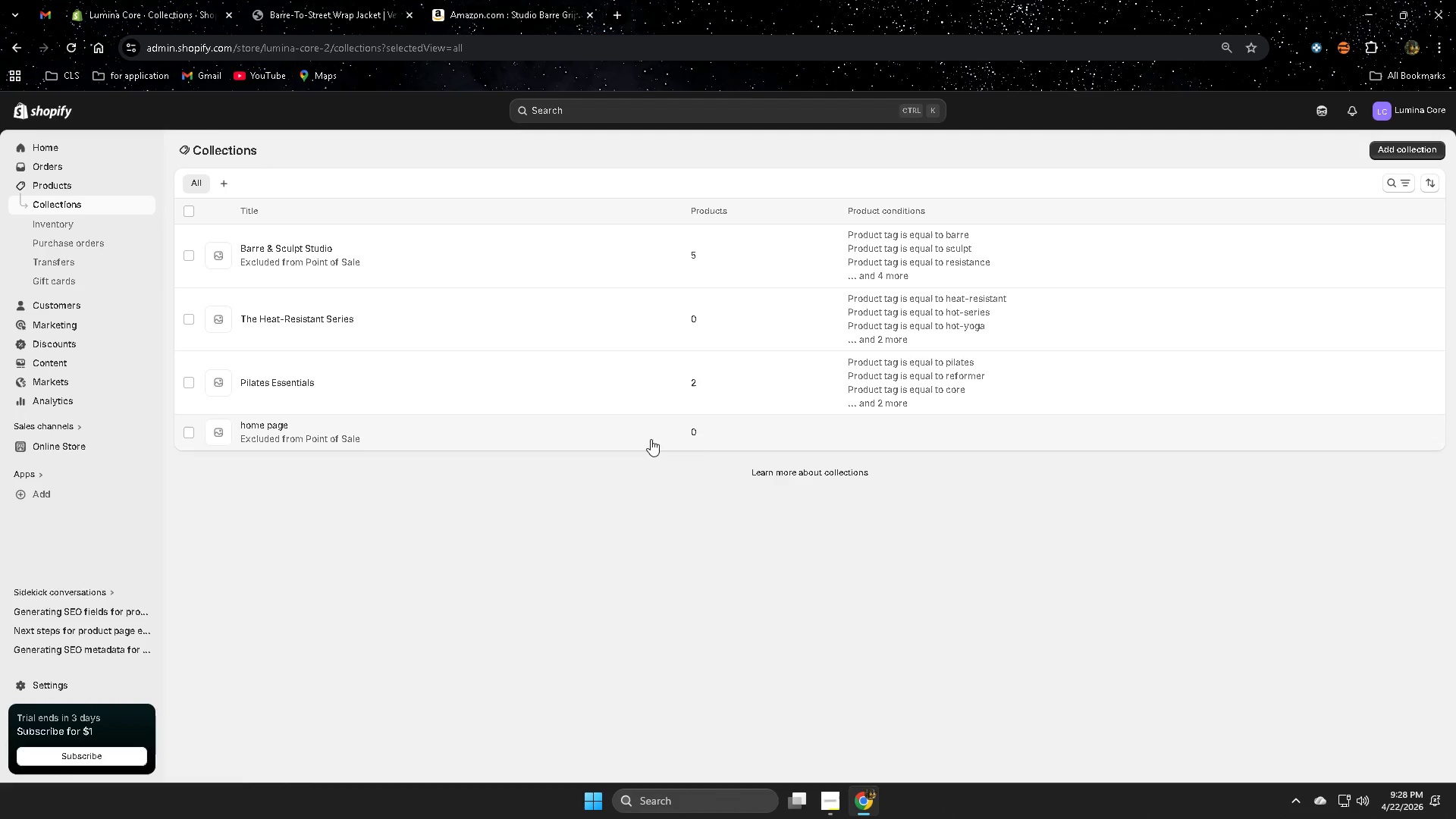 
left_click([58, 191])
 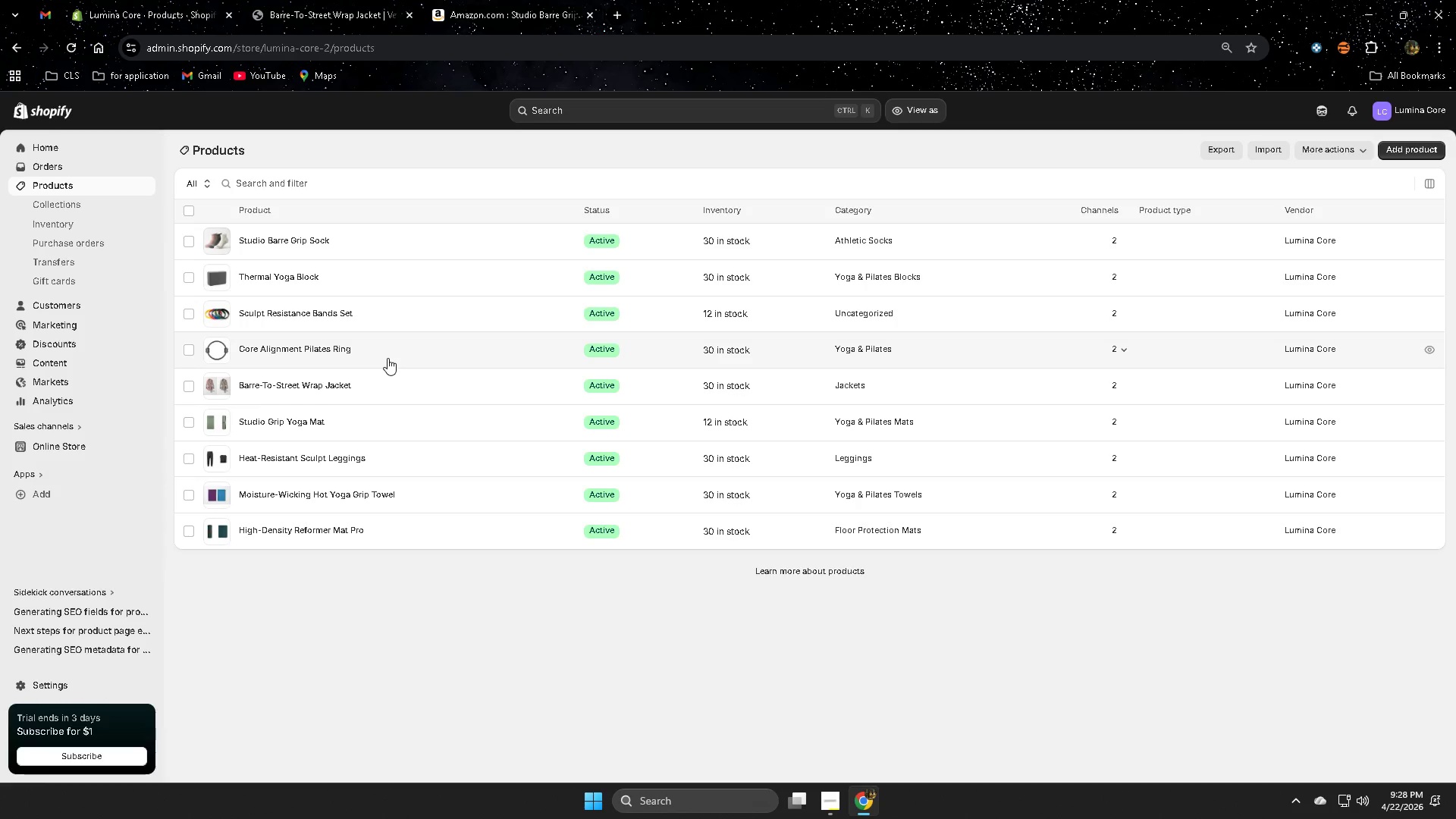 
wait(7.98)
 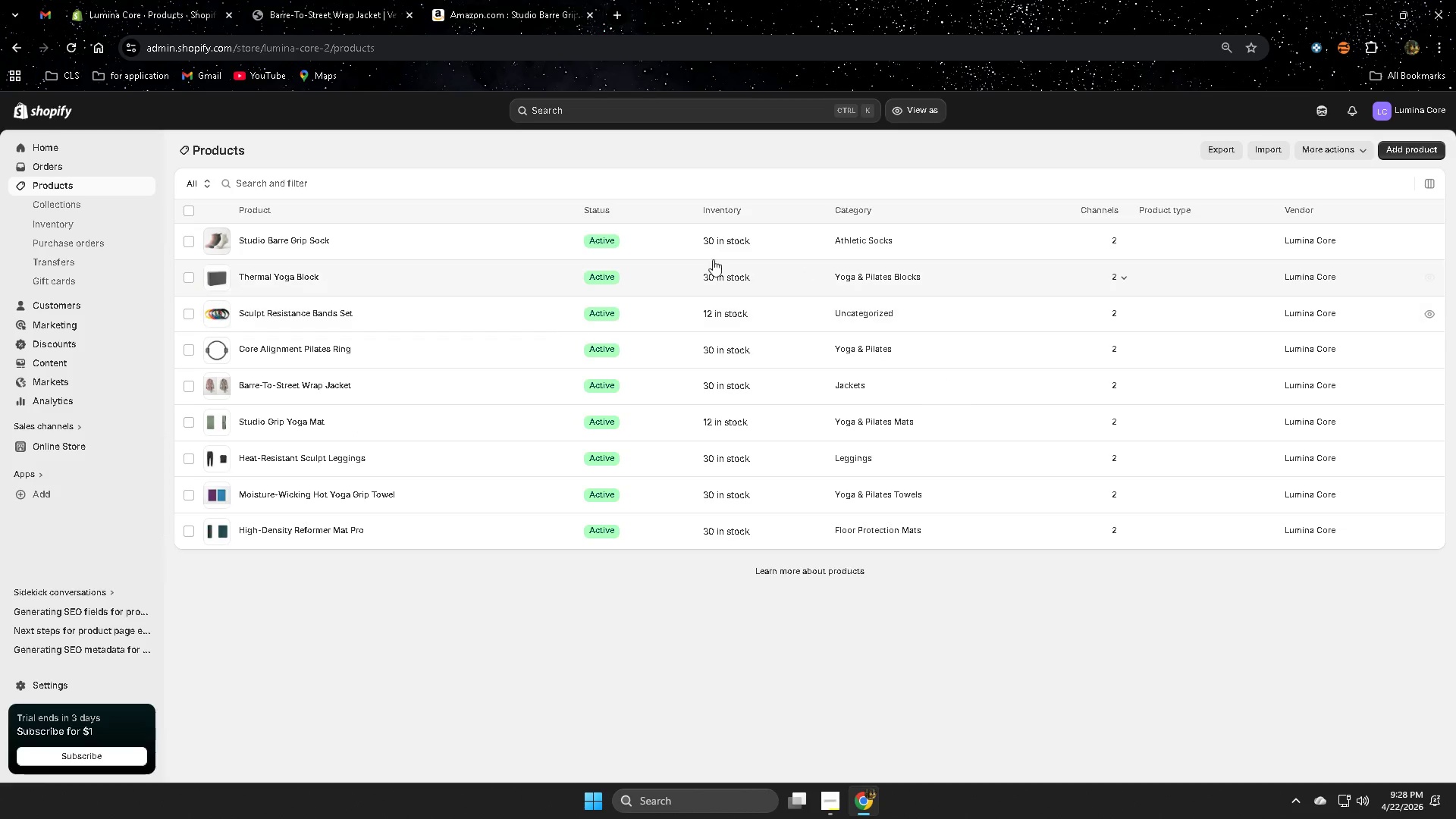 
left_click([1410, 150])
 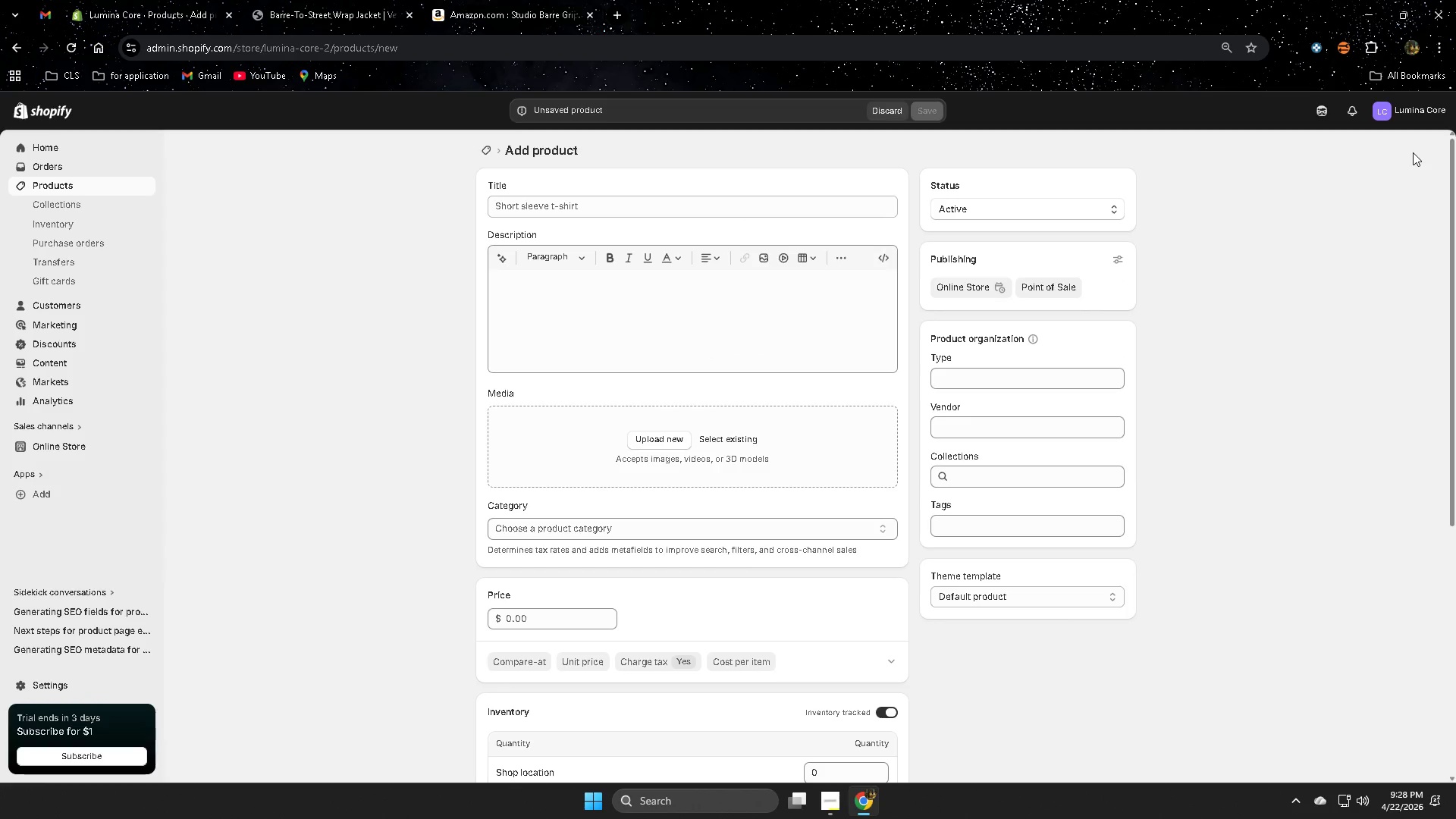 
wait(6.92)
 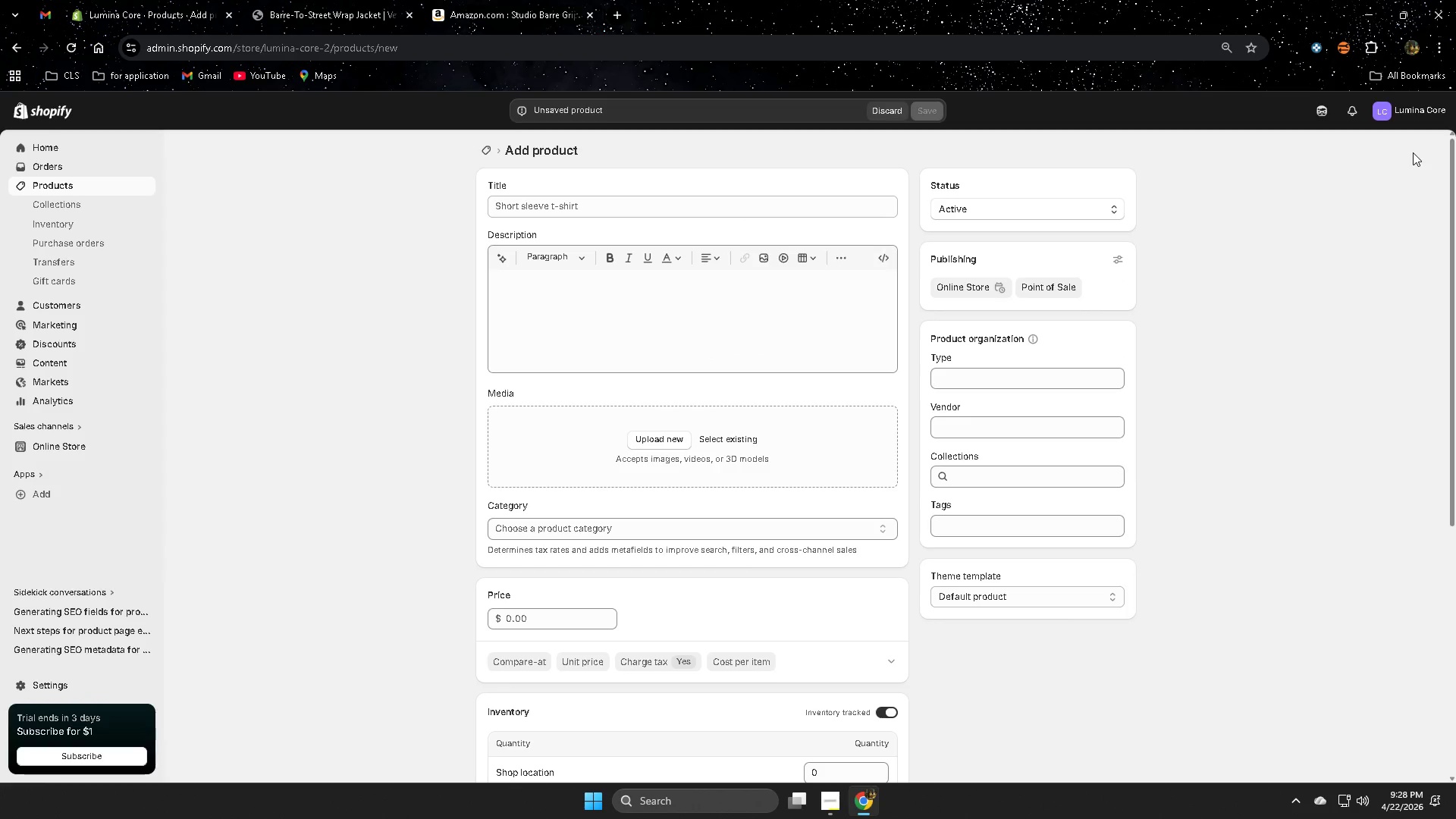 
double_click([601, 207])
 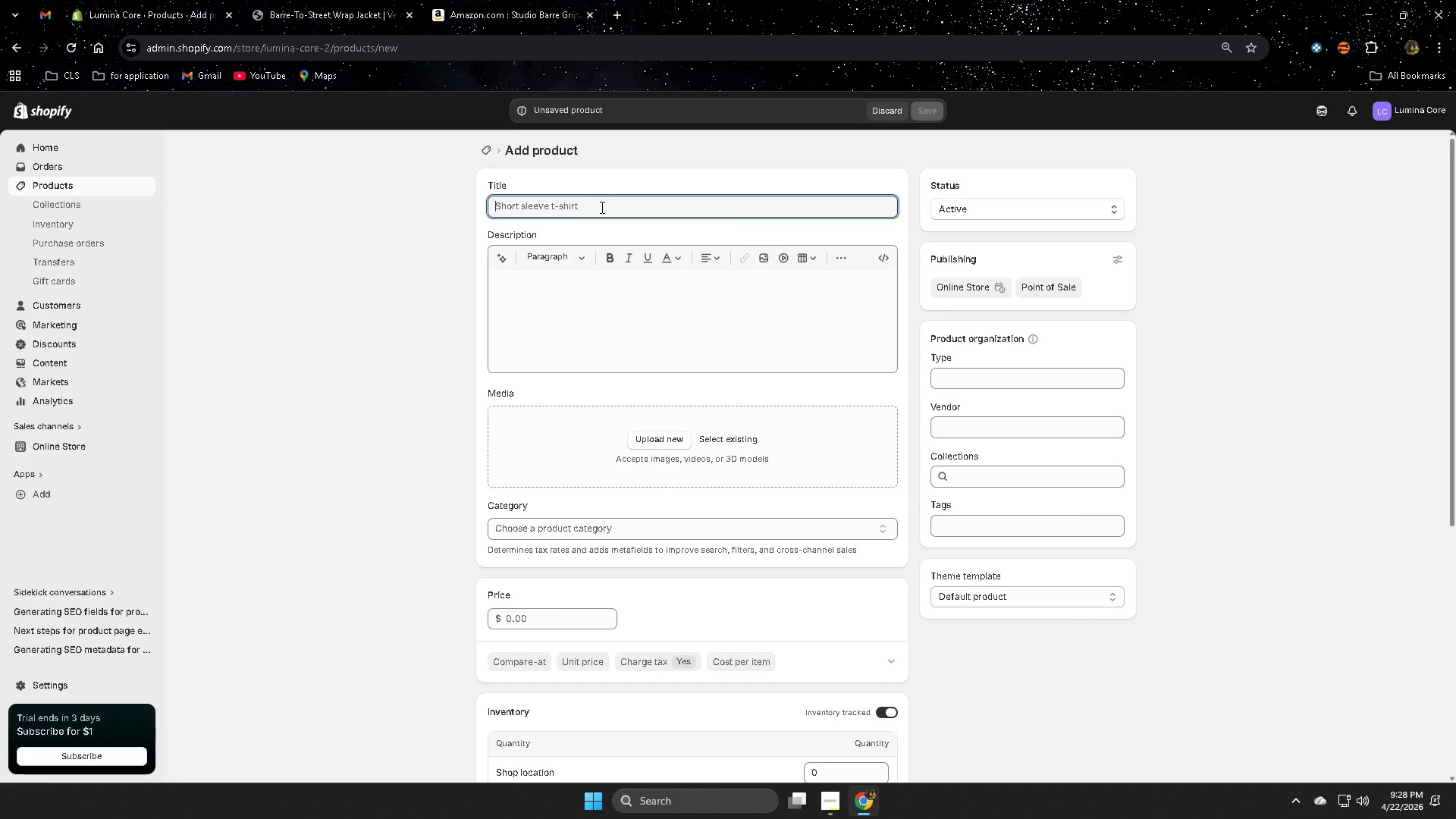 
triple_click([601, 207])
 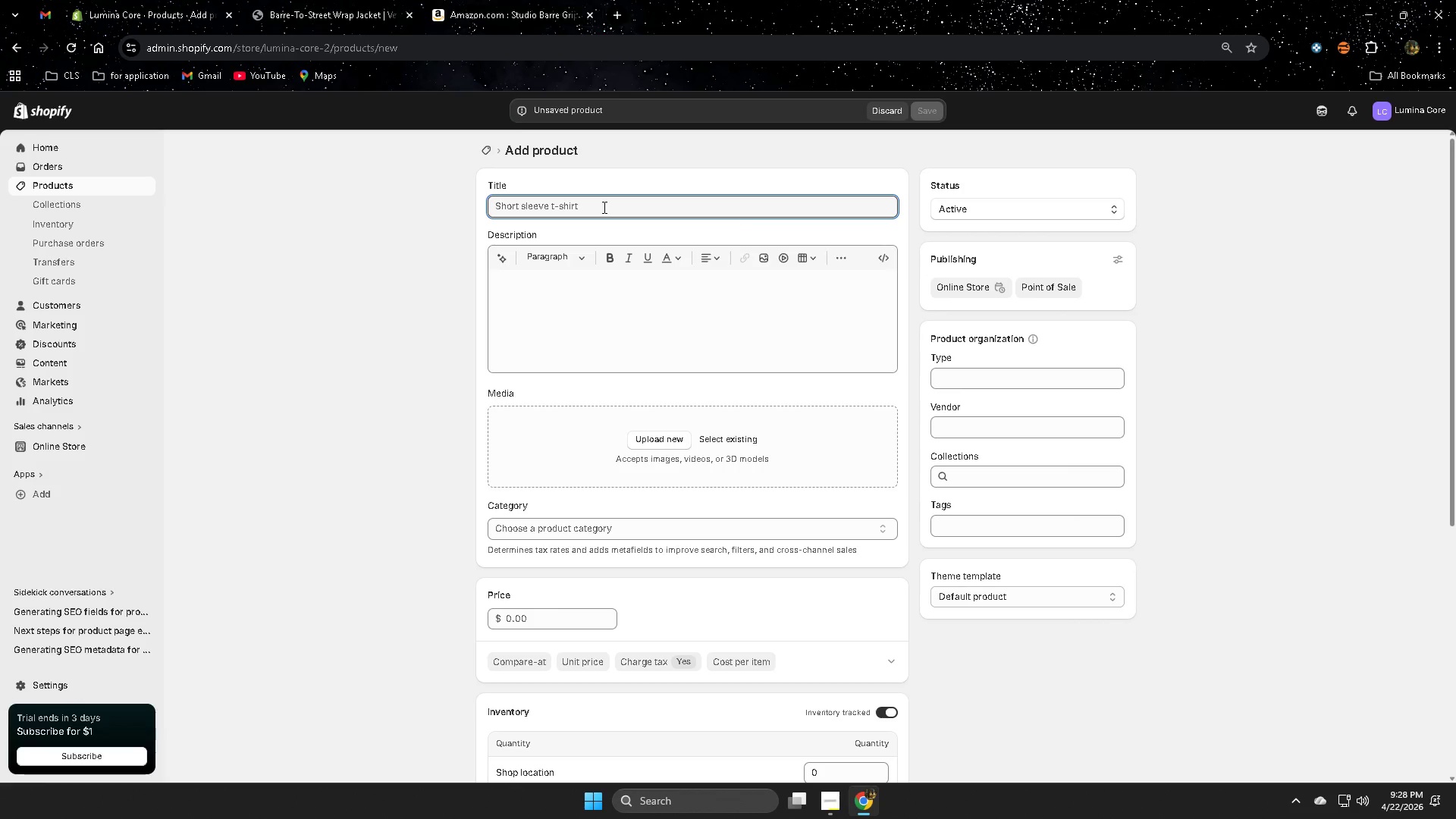 
type(Cooling -)
key(Backspace)
type(Performace)
key(Backspace)
key(Backspace)
type(nce)
 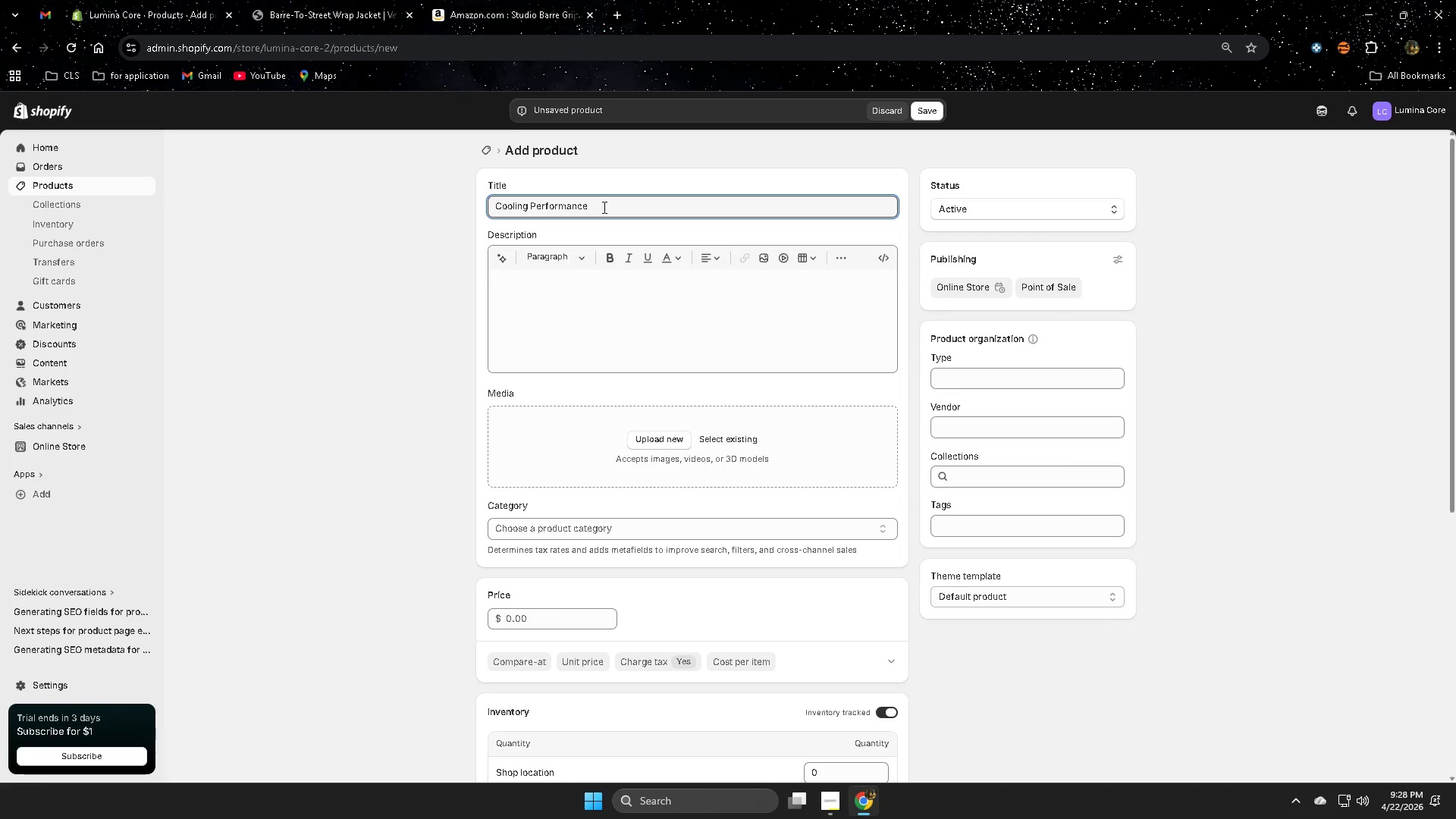 
hold_key(key=Enter, duration=0.39)
 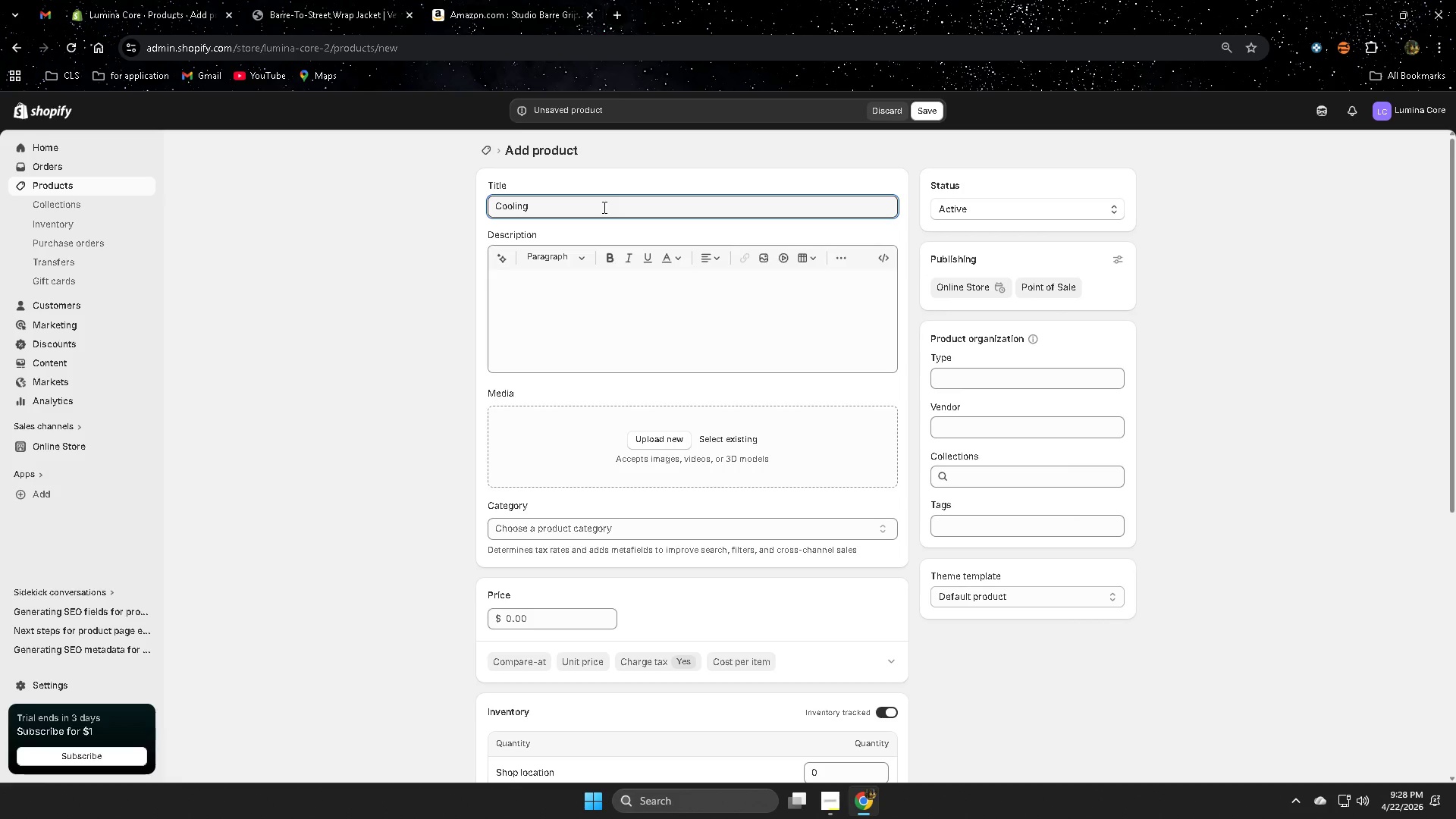 
wait(6.52)
 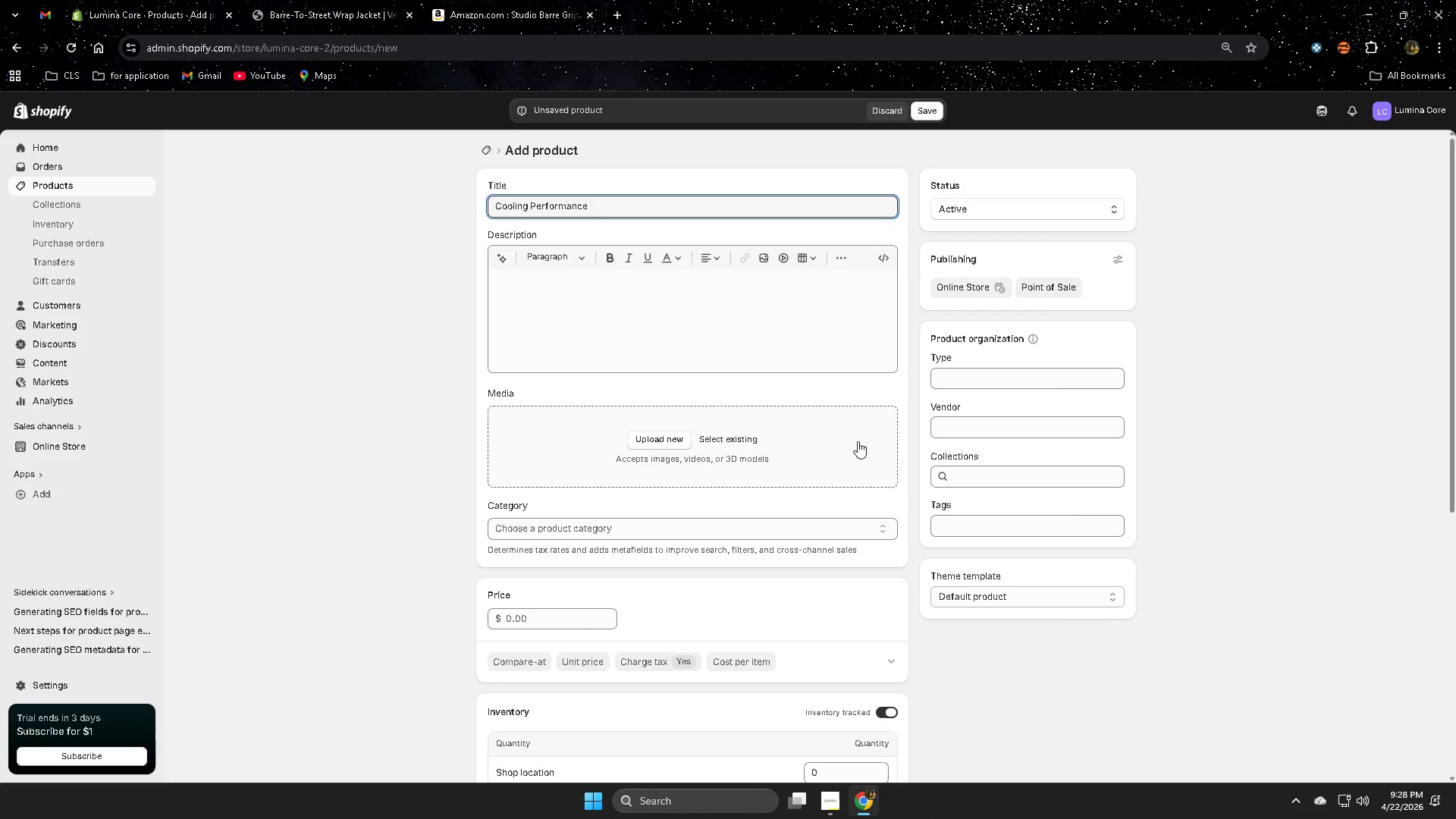 
type(Sp)
key(Backspace)
key(Backspace)
type( Sprt)
key(Backspace)
key(Backspace)
type(ir)
key(Backspace)
key(Backspace)
type(ort)
 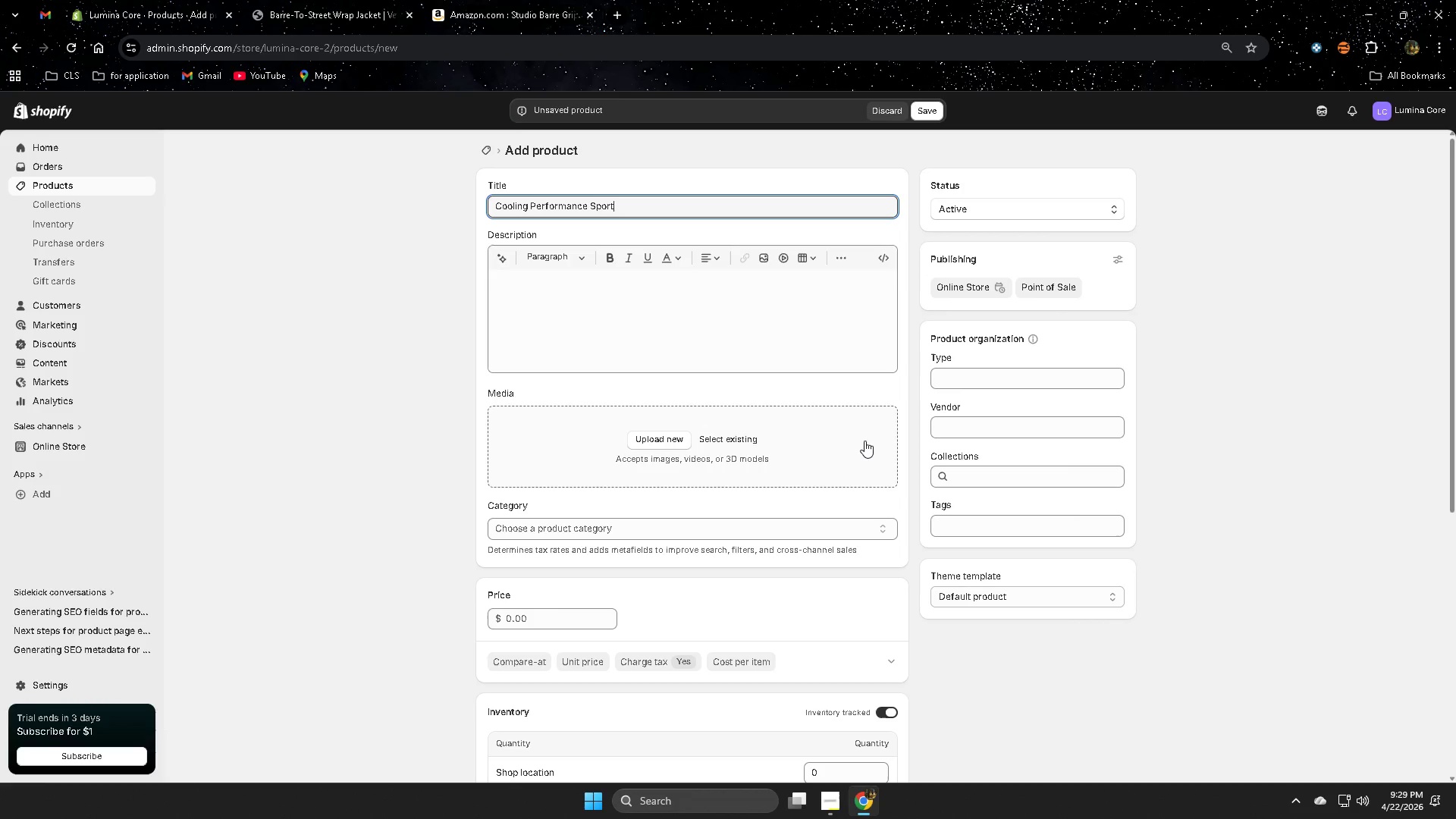 
wait(5.8)
 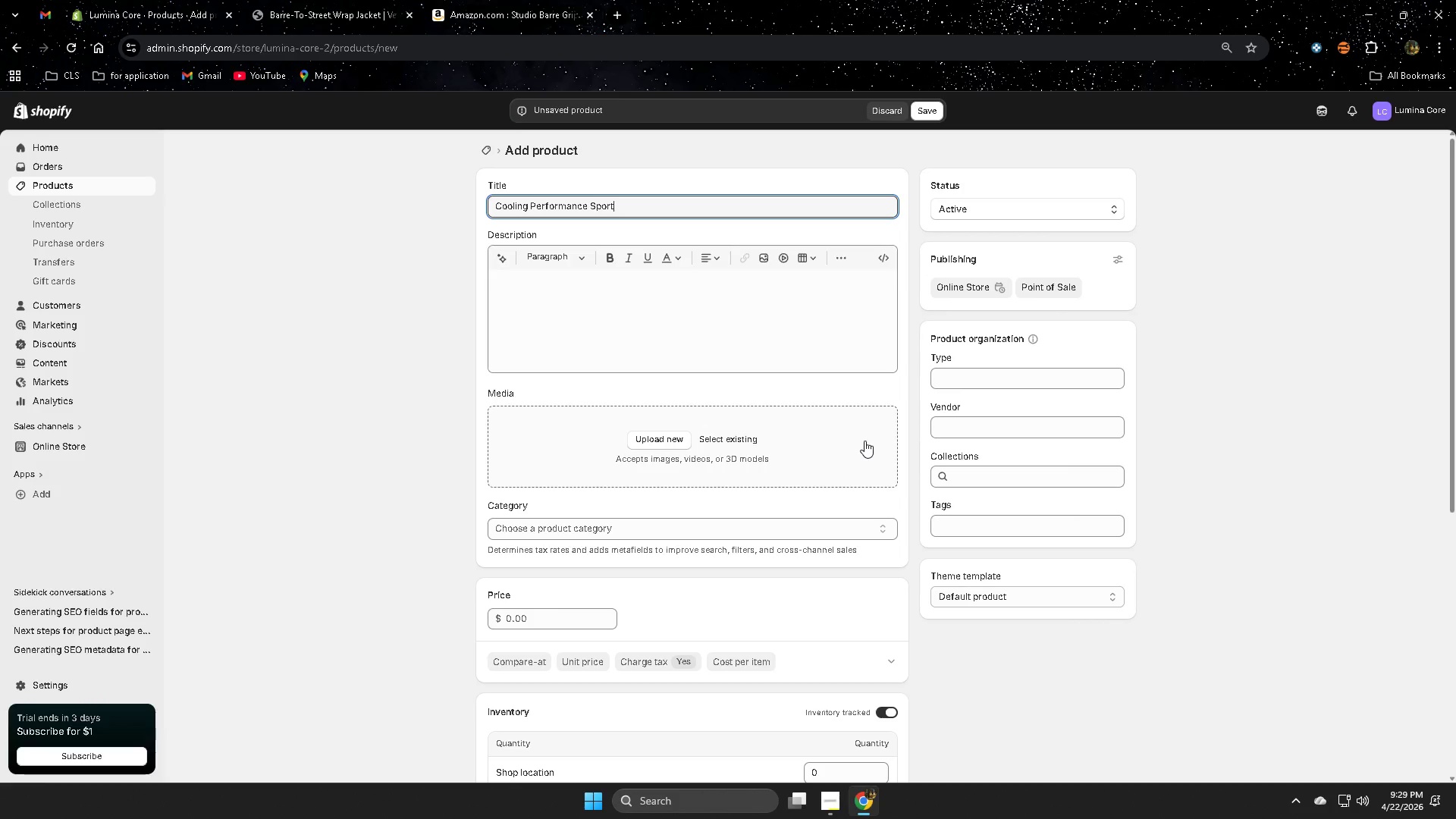 
type( Bra)
 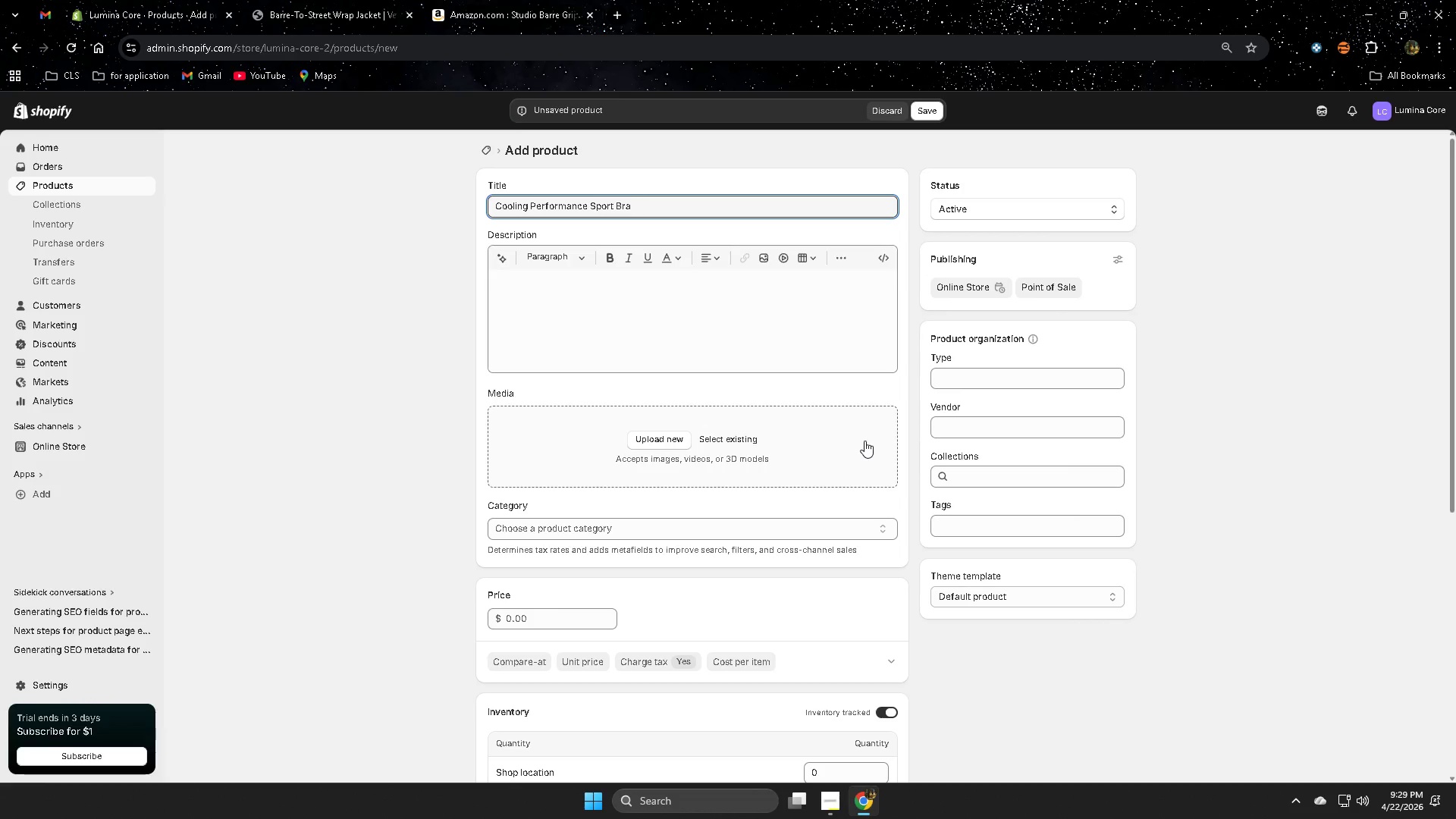 
wait(8.59)
 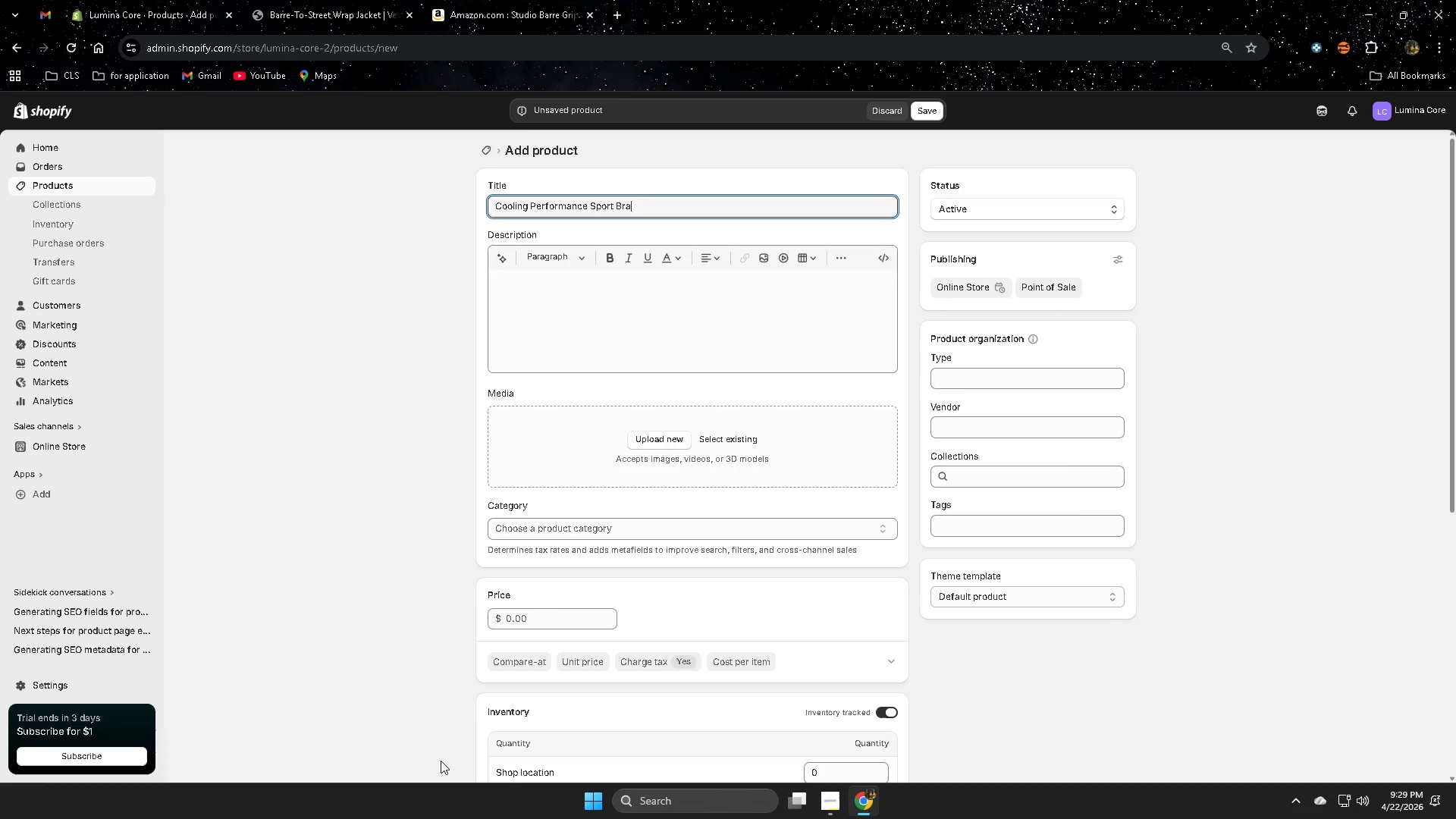 
left_click([1004, 529])
 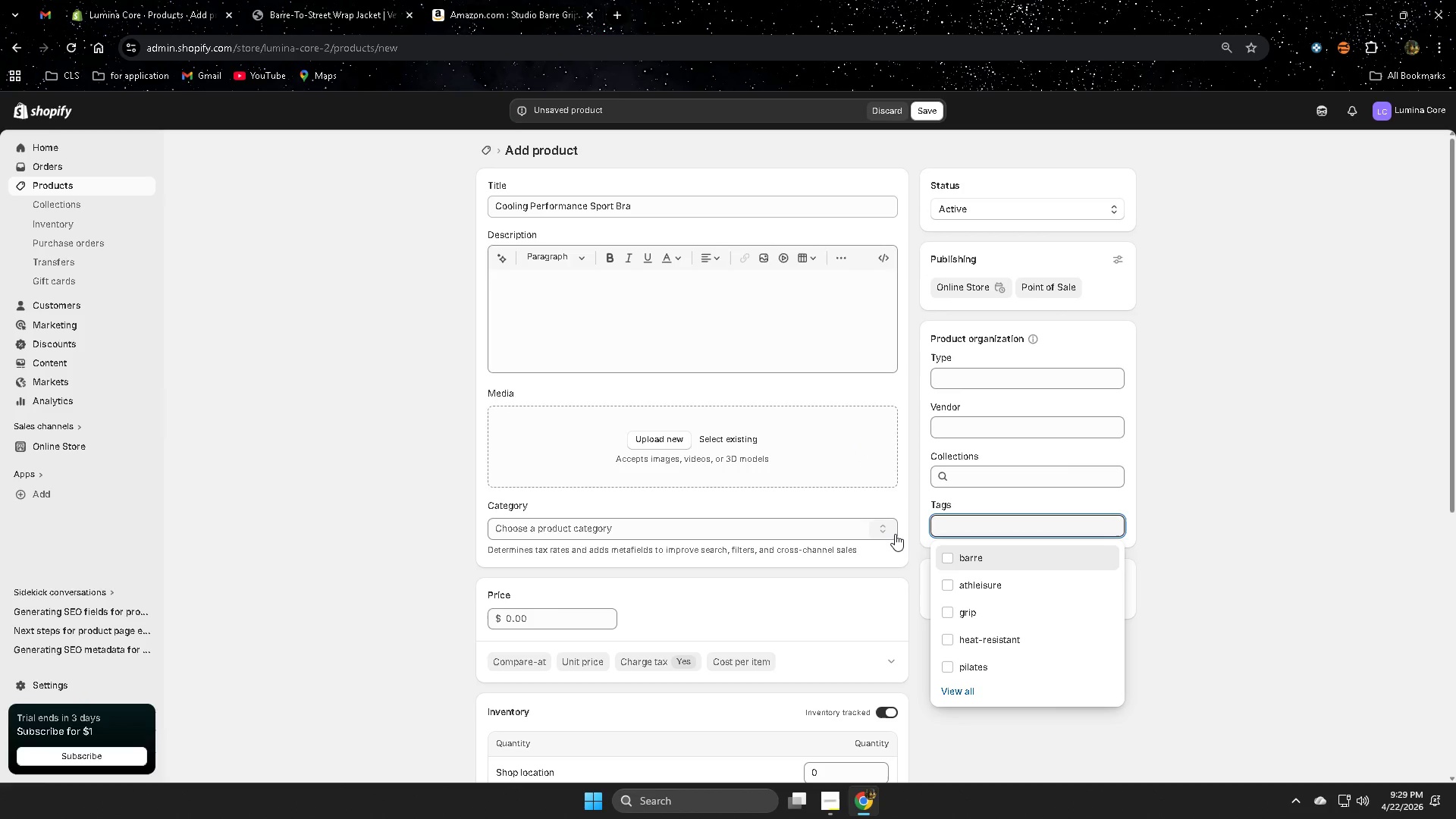 
wait(5.08)
 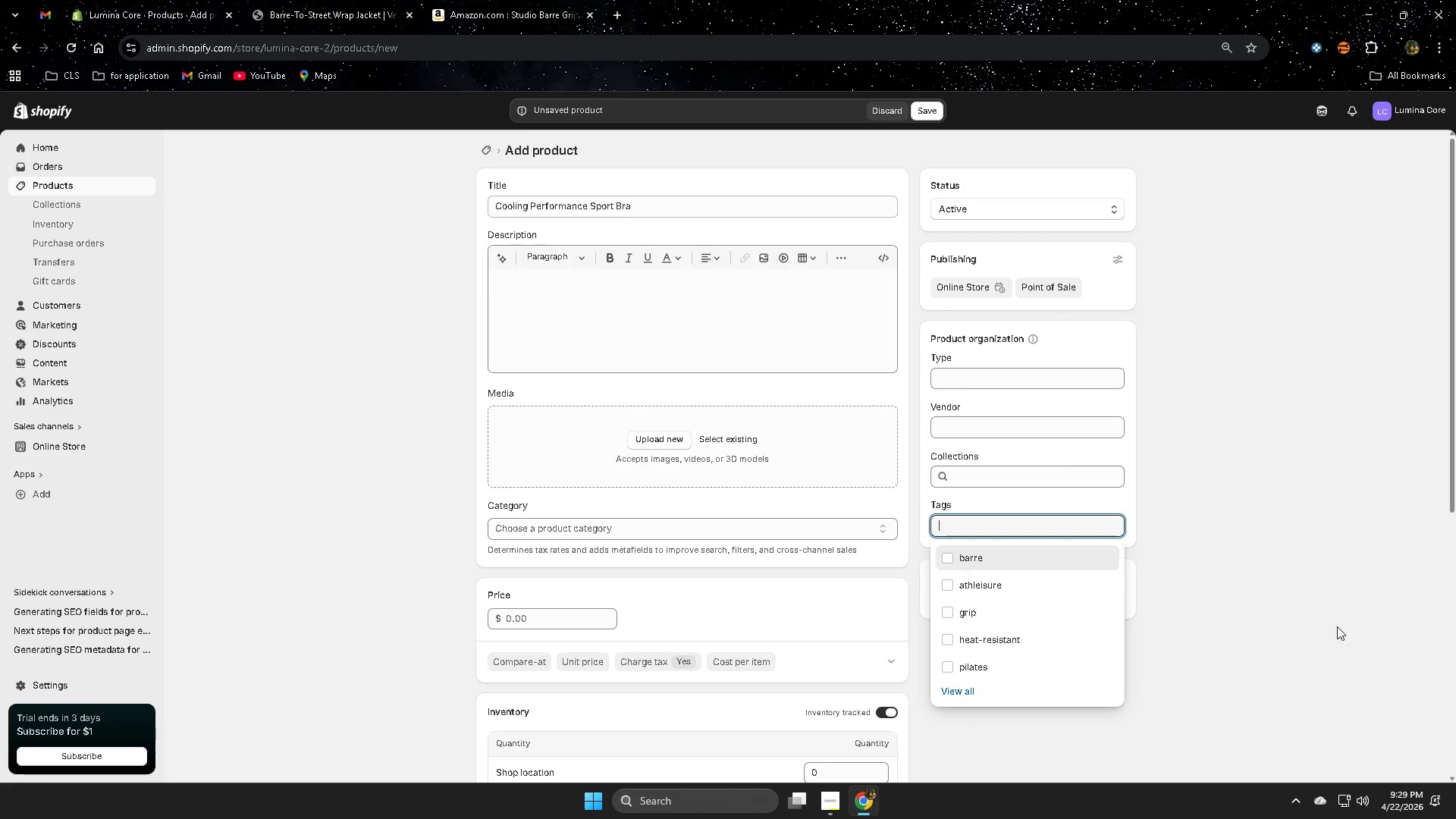 
type(a[)
key(Backspace)
type(pparel)
 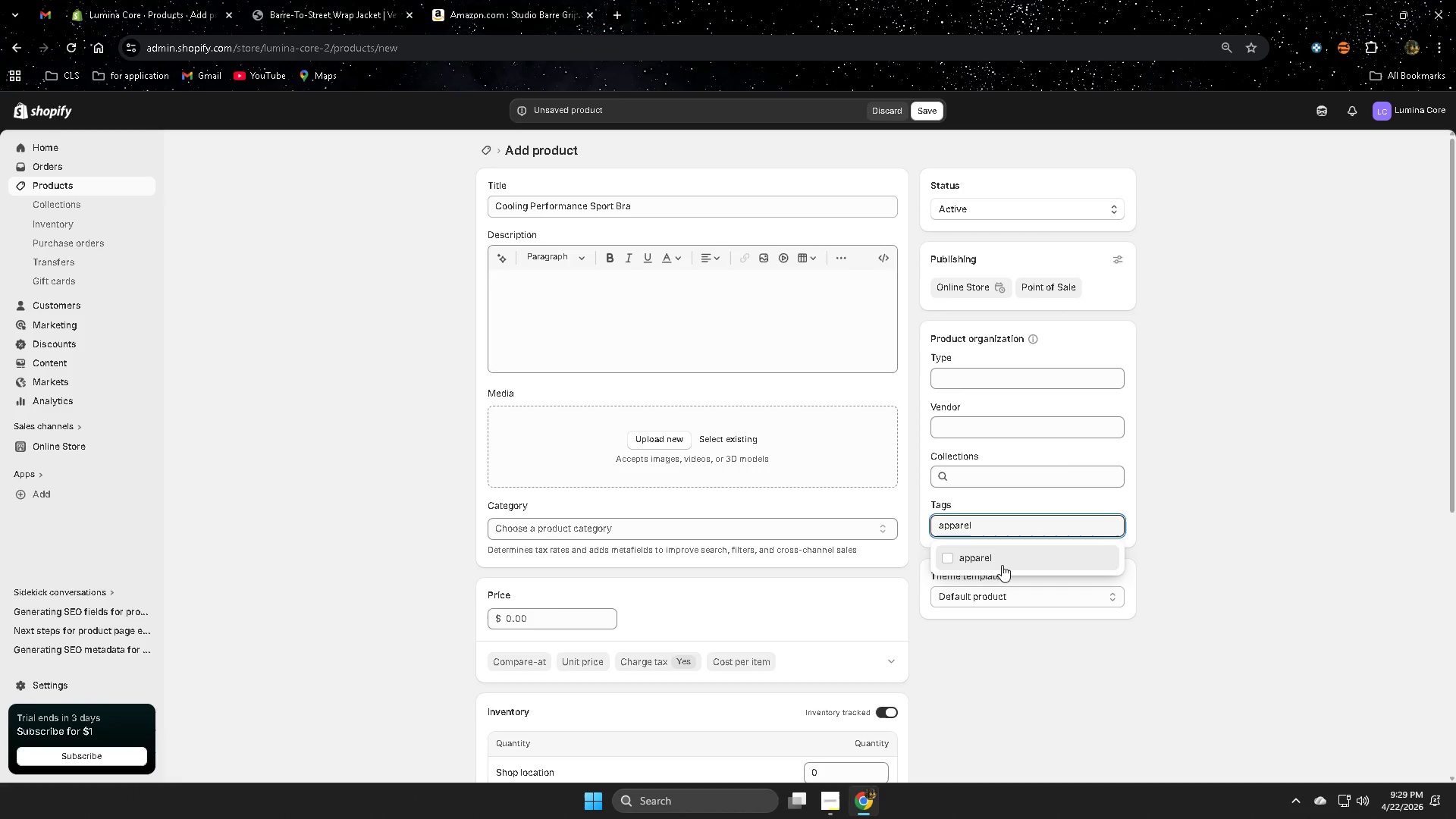 
left_click([999, 561])
 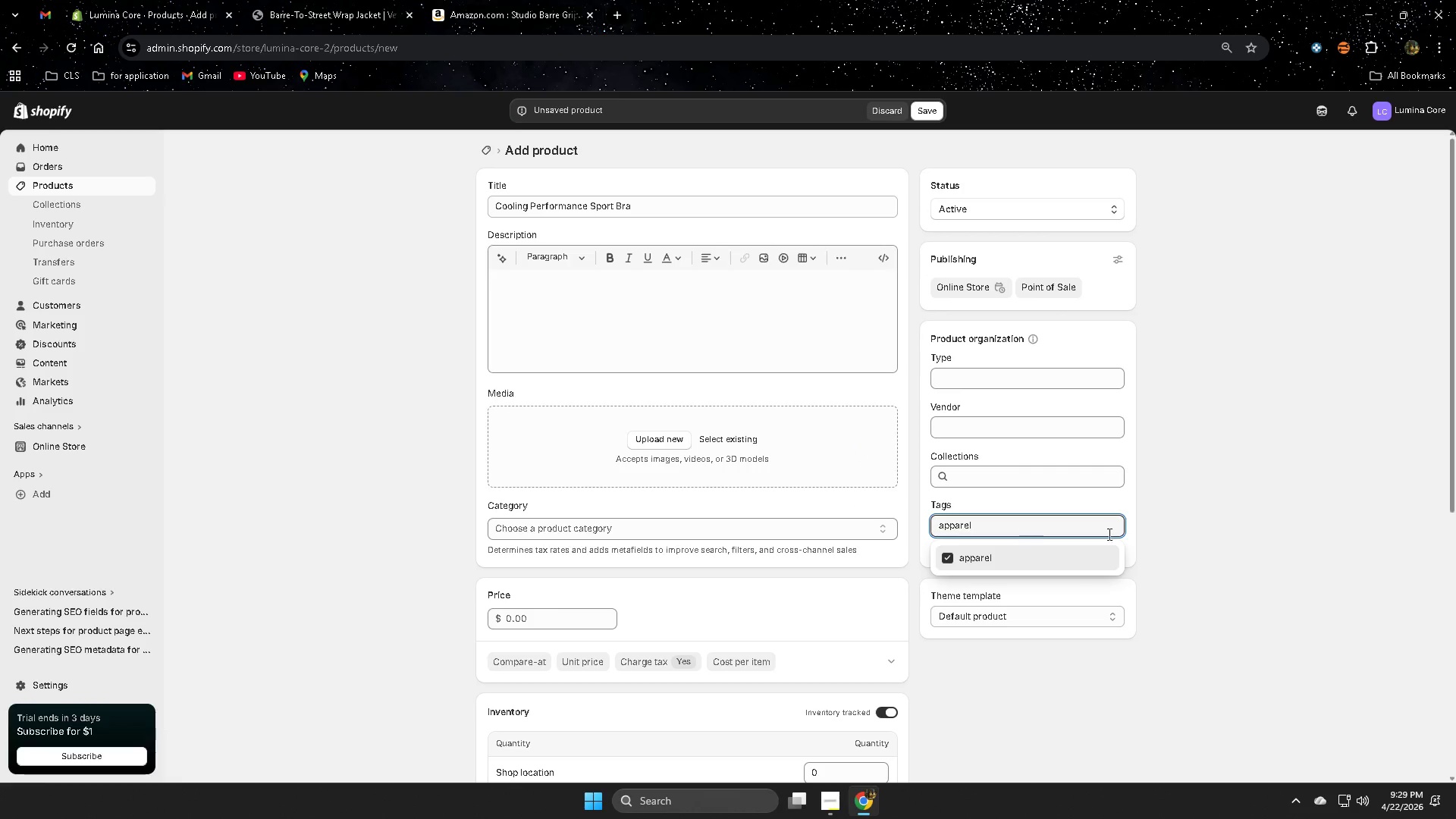 
left_click([1263, 552])
 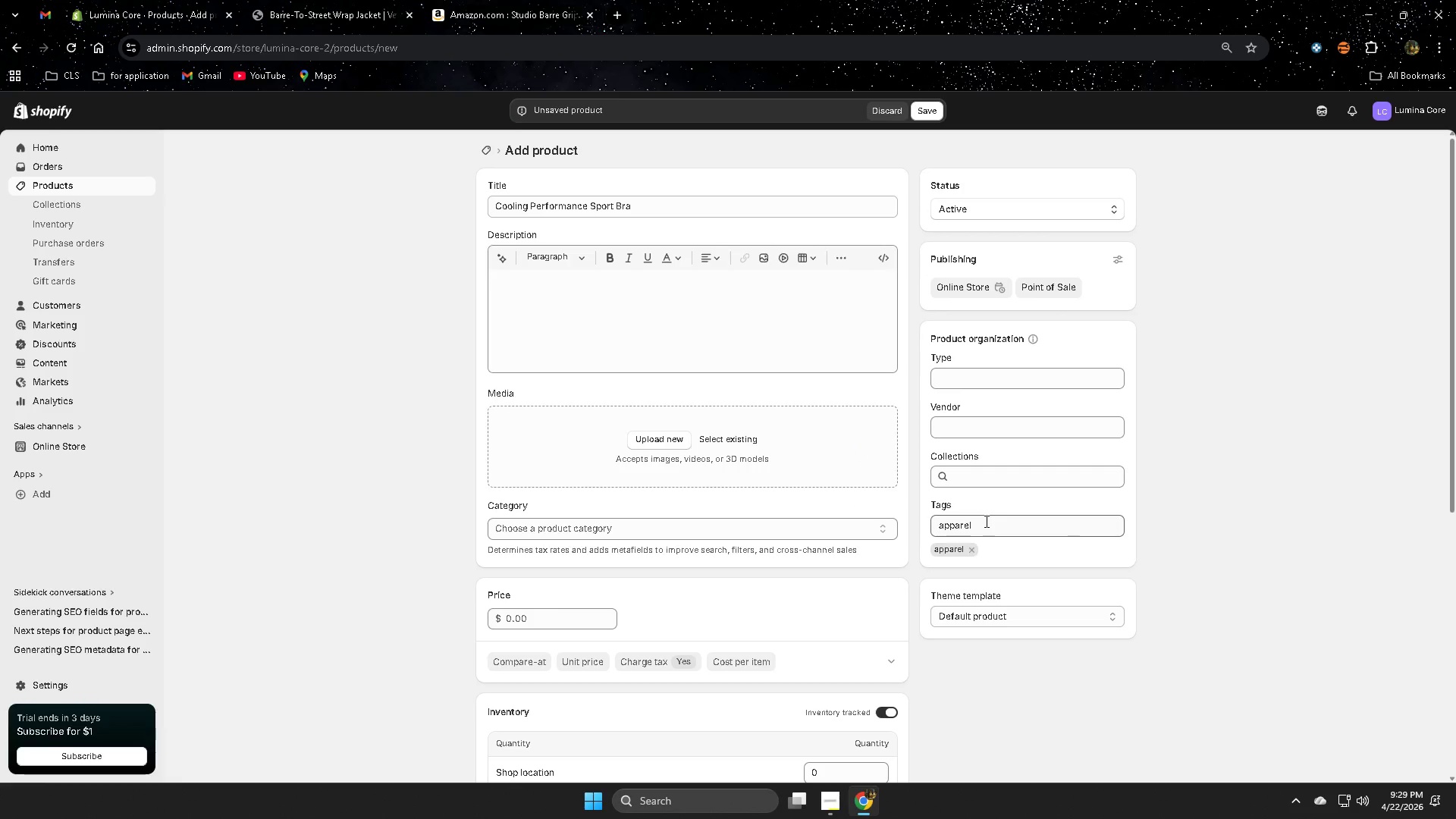 
double_click([985, 520])
 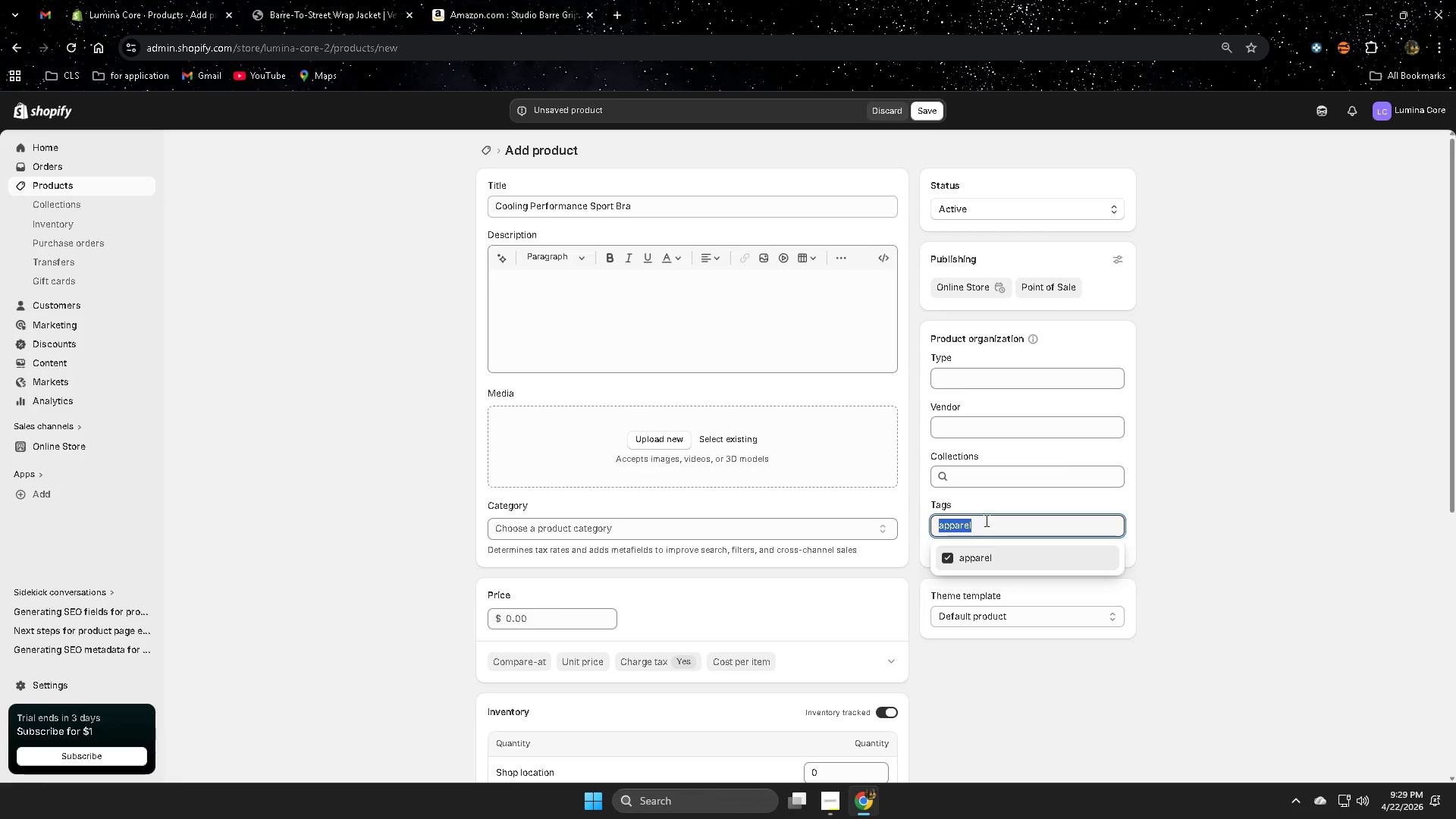 
type(sports-bra)
 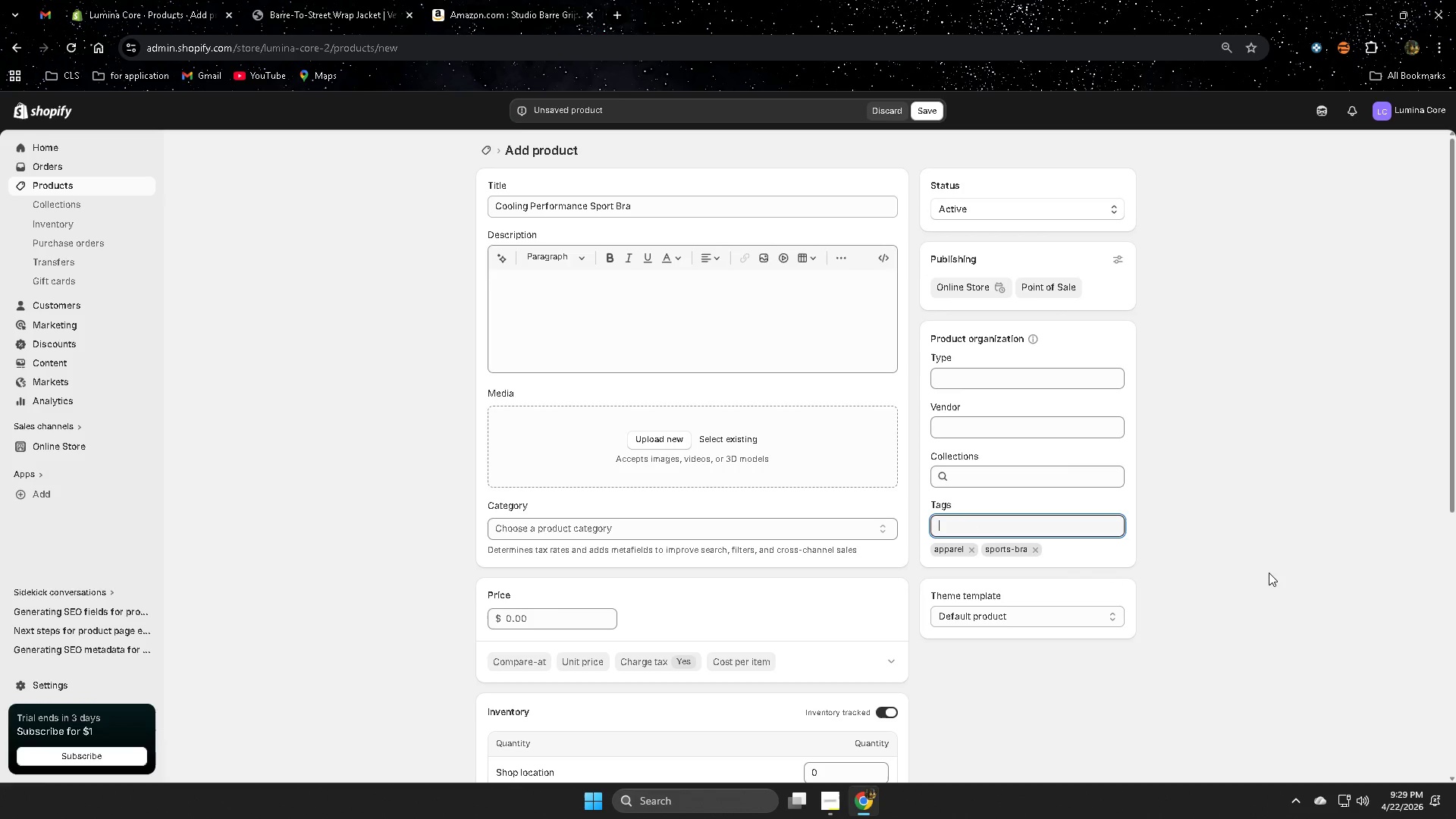 
left_click([1049, 528])
 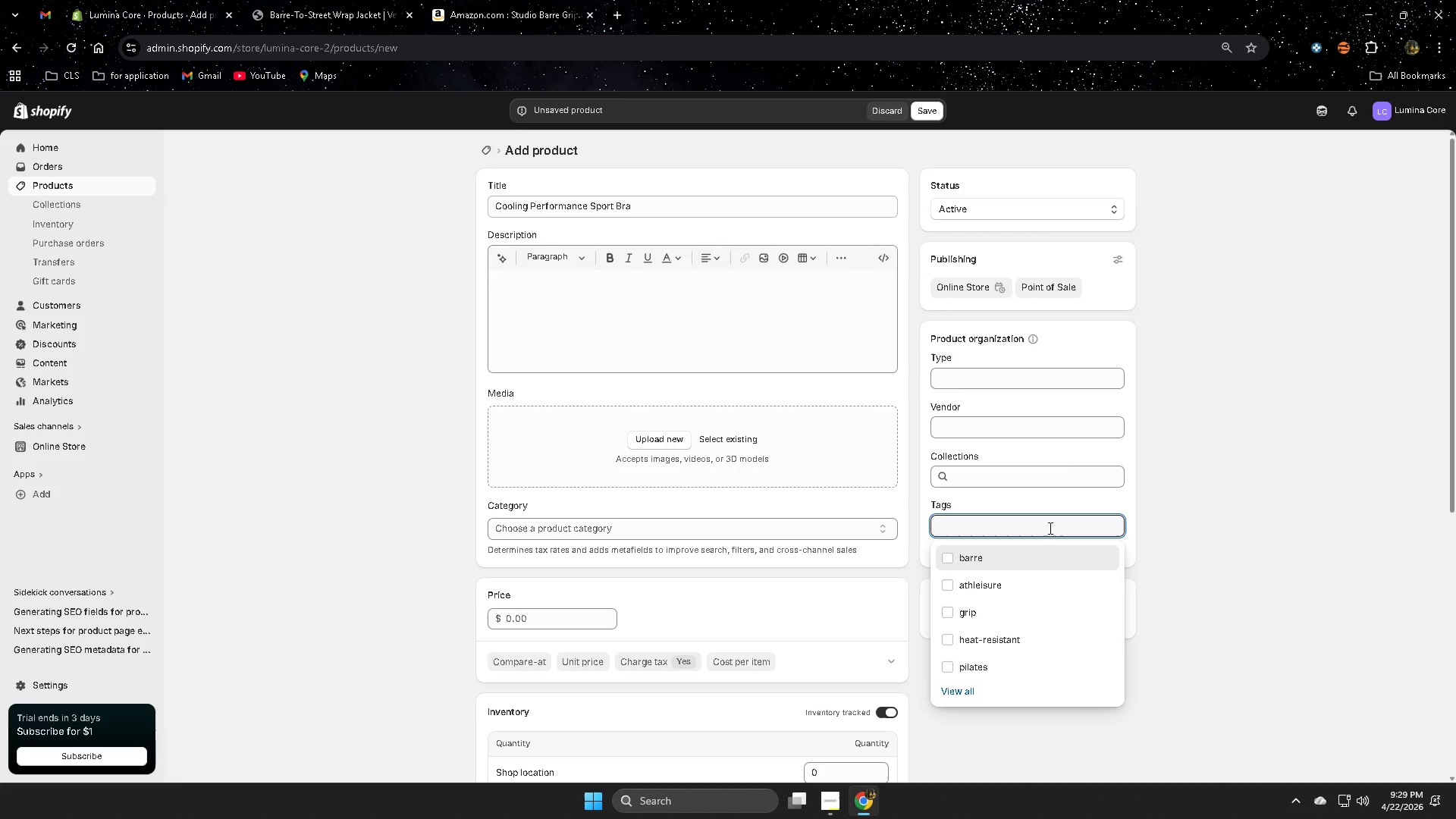 
type(cii)
key(Backspace)
key(Backspace)
type(ookl)
key(Backspace)
key(Backspace)
type(ling)
 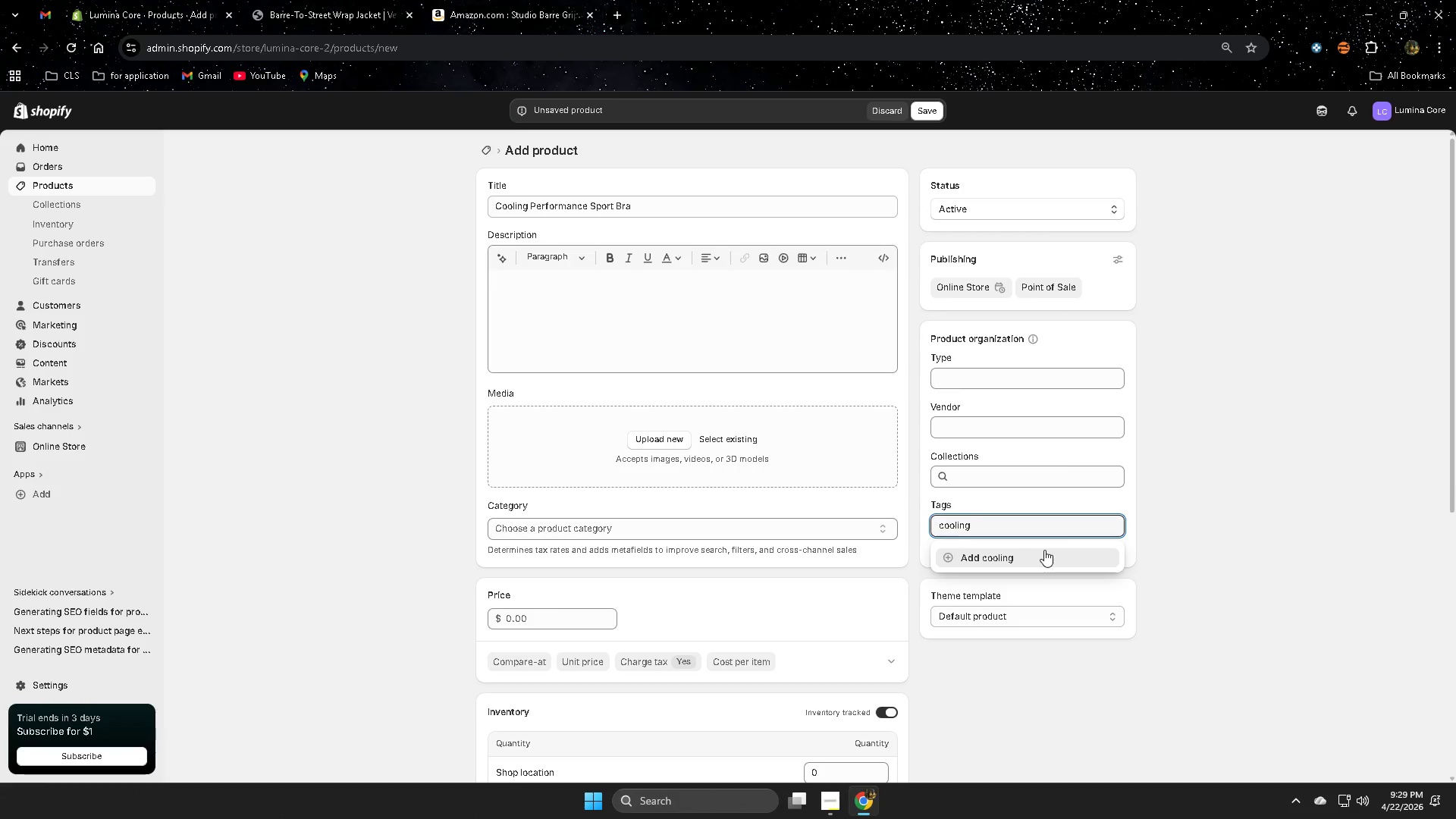 
left_click([1045, 549])
 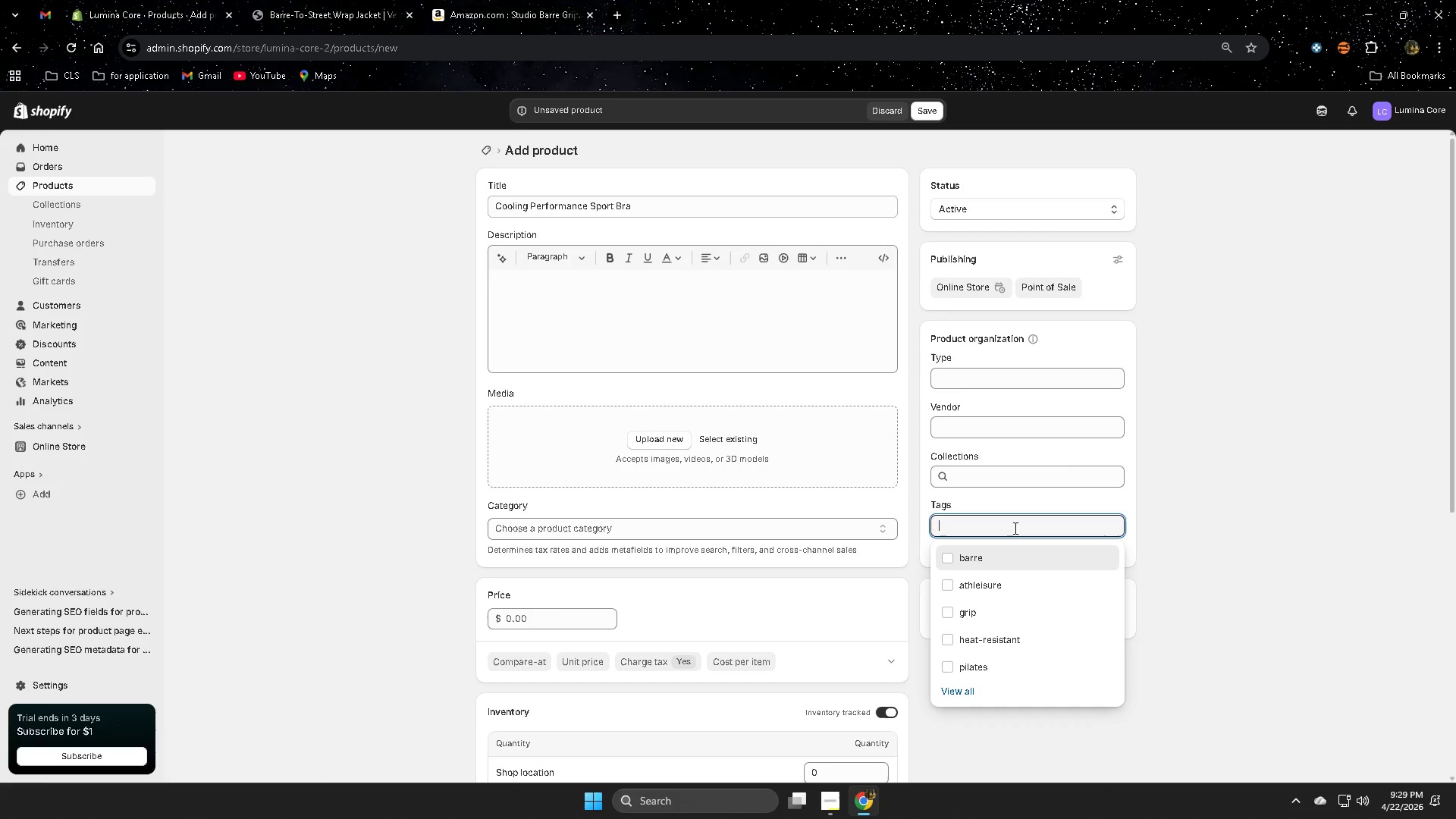 
left_click([1008, 521])
 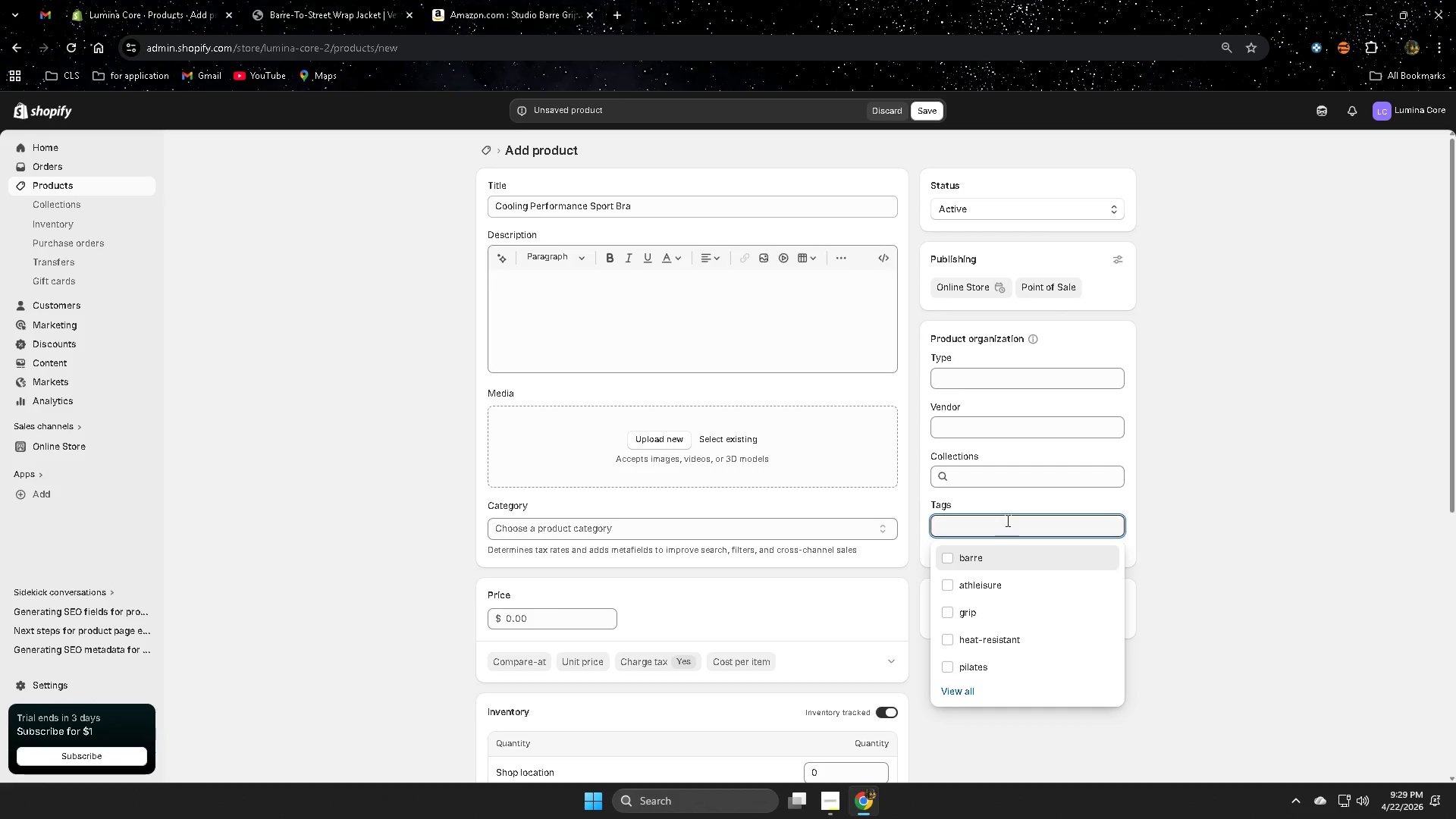 
type(hi)
key(Backspace)
type(ot-yoga)
 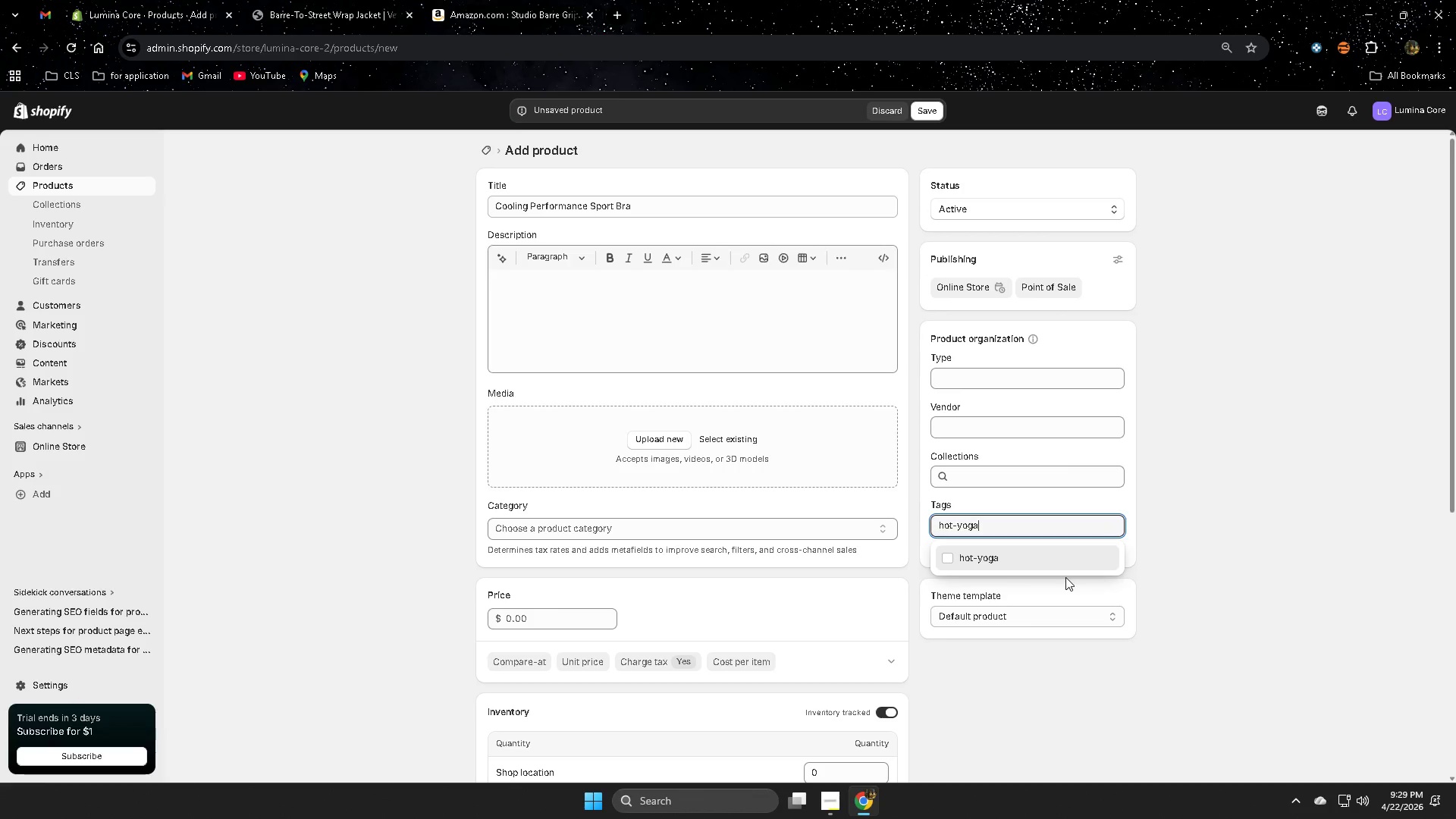 
left_click([1009, 559])
 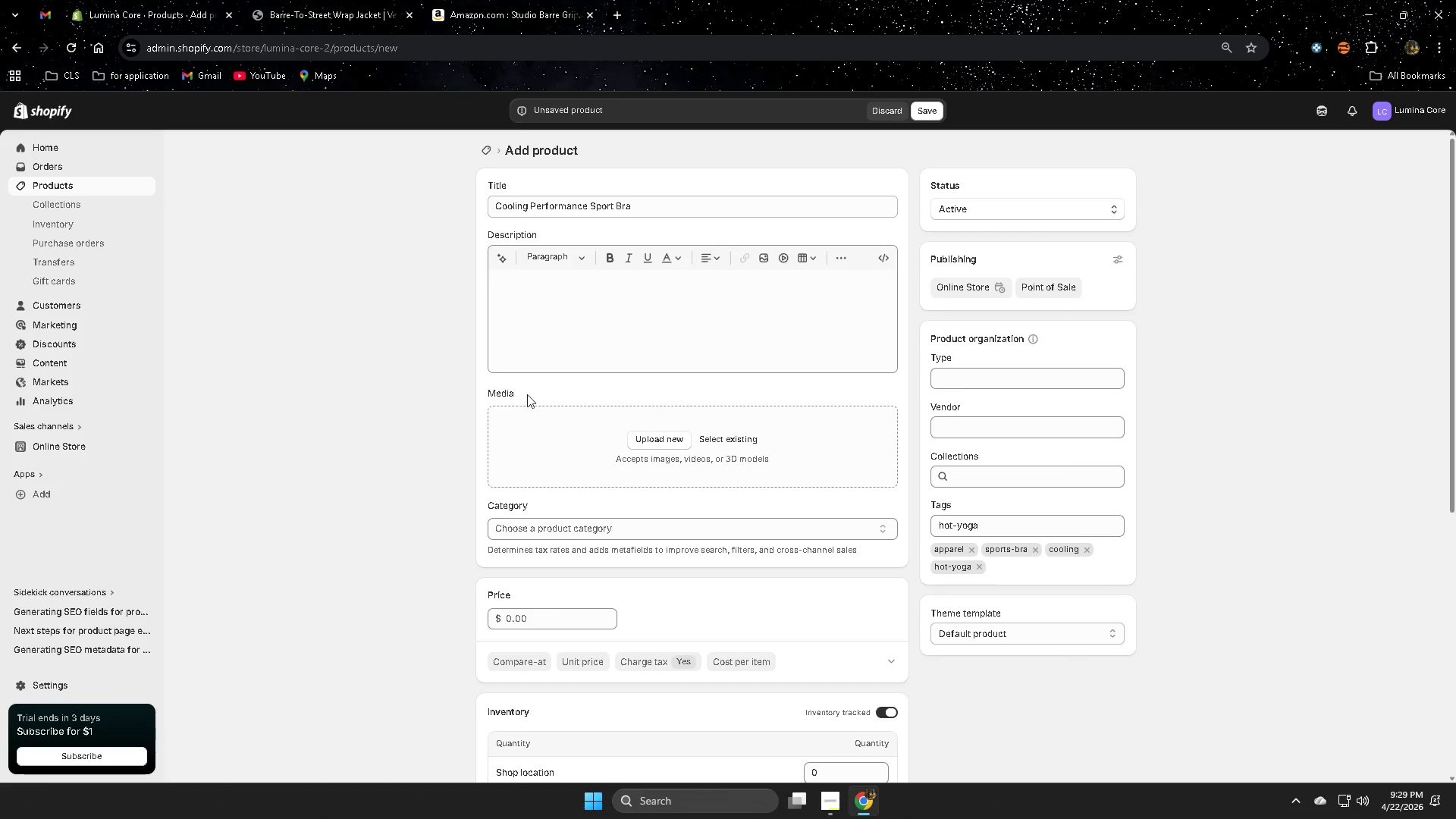 
scroll: coordinate [447, 540], scroll_direction: down, amount: 3.0
 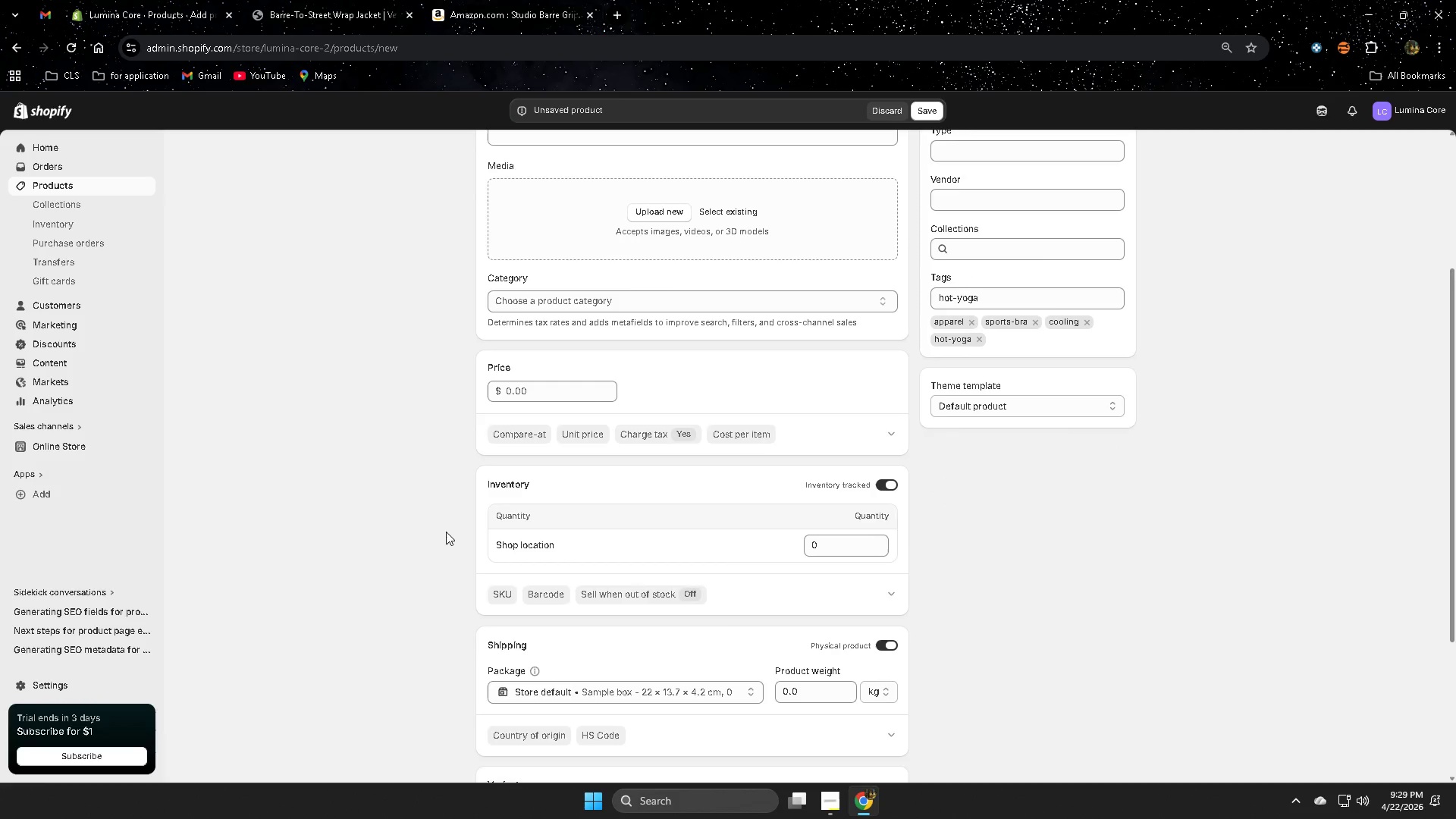 
scroll: coordinate [450, 526], scroll_direction: up, amount: 1.0
 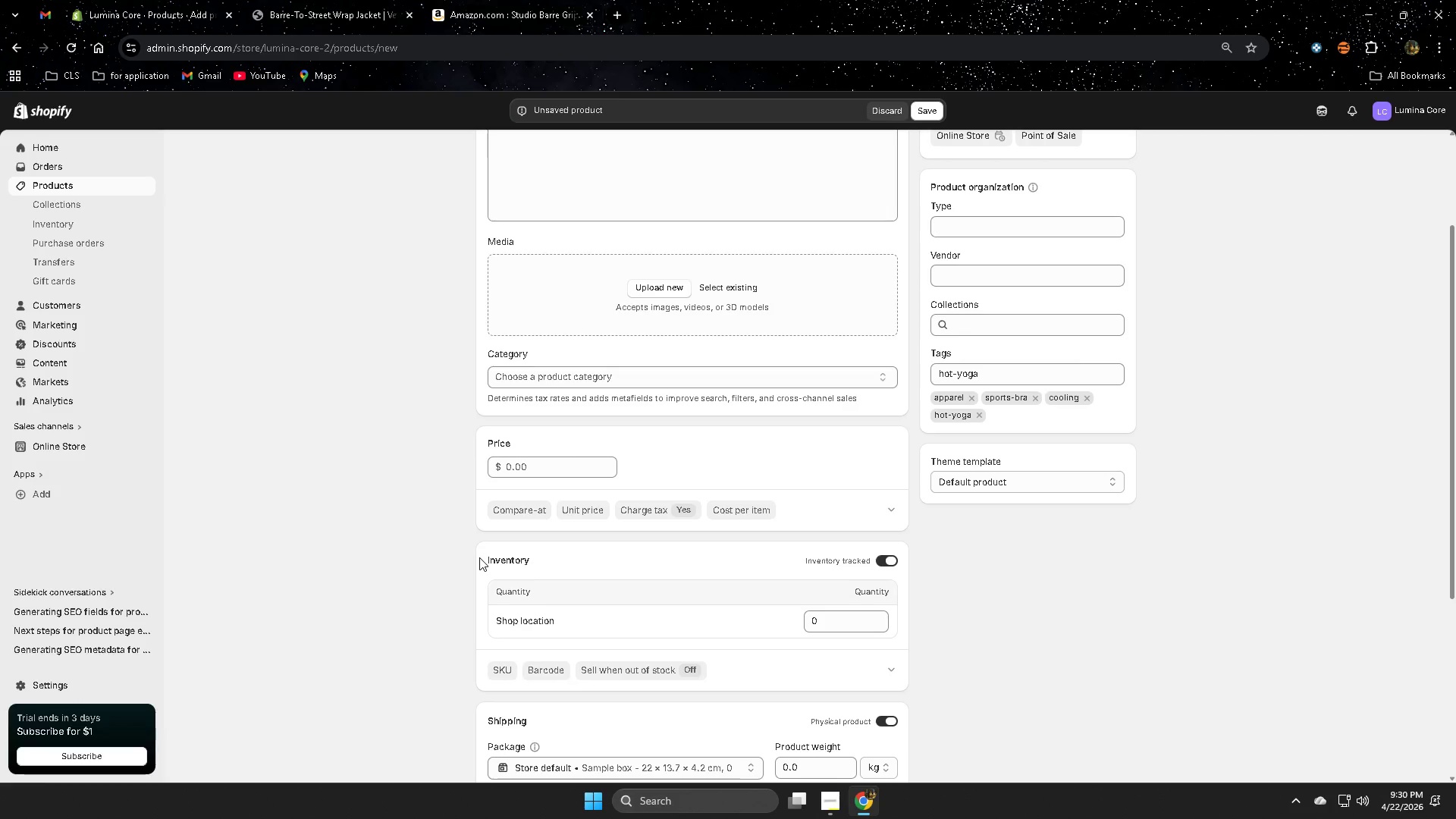 
wait(6.2)
 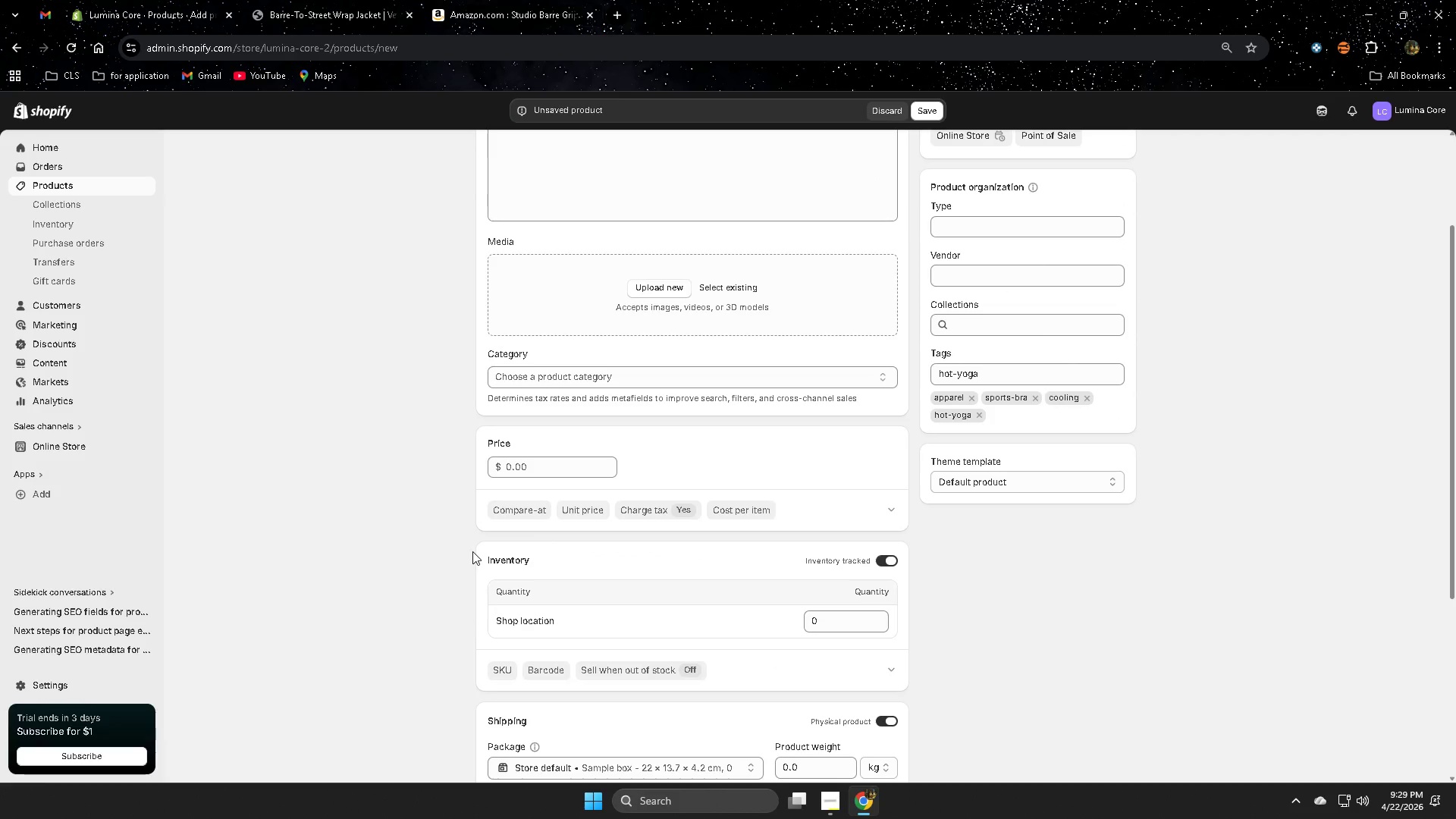 
scroll: coordinate [370, 538], scroll_direction: up, amount: 3.0
 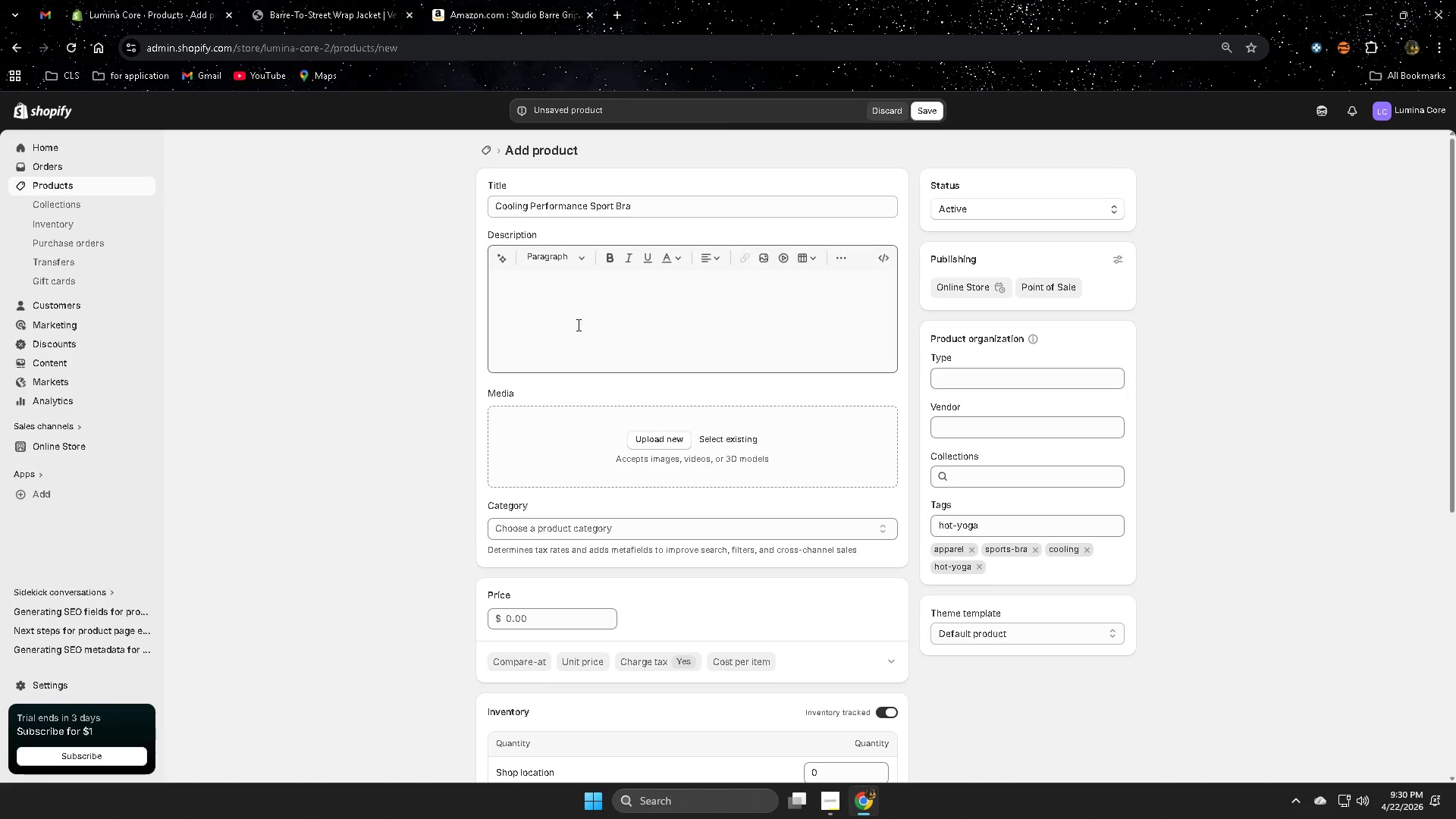 
left_click([579, 314])
 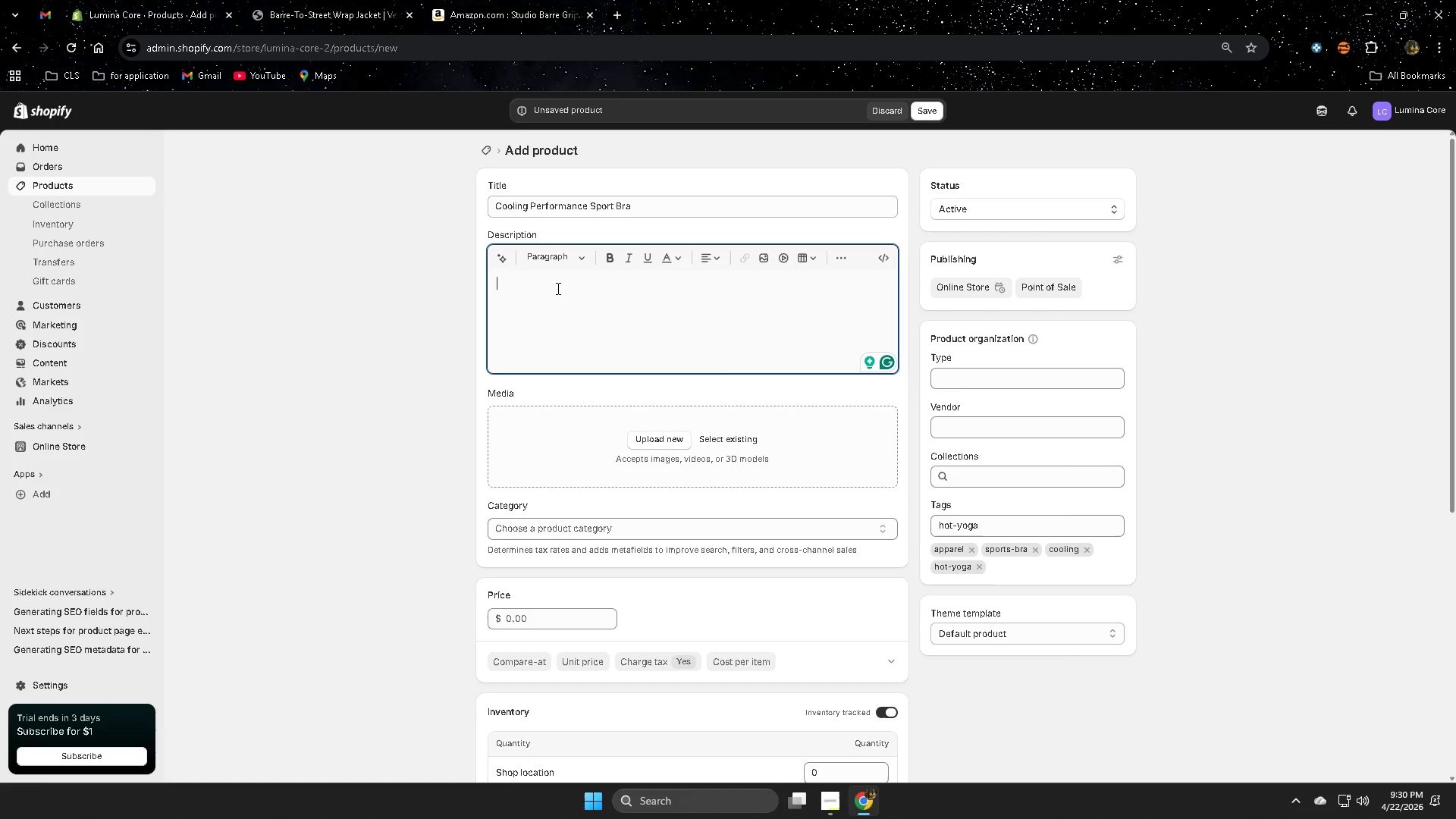 
wait(39.04)
 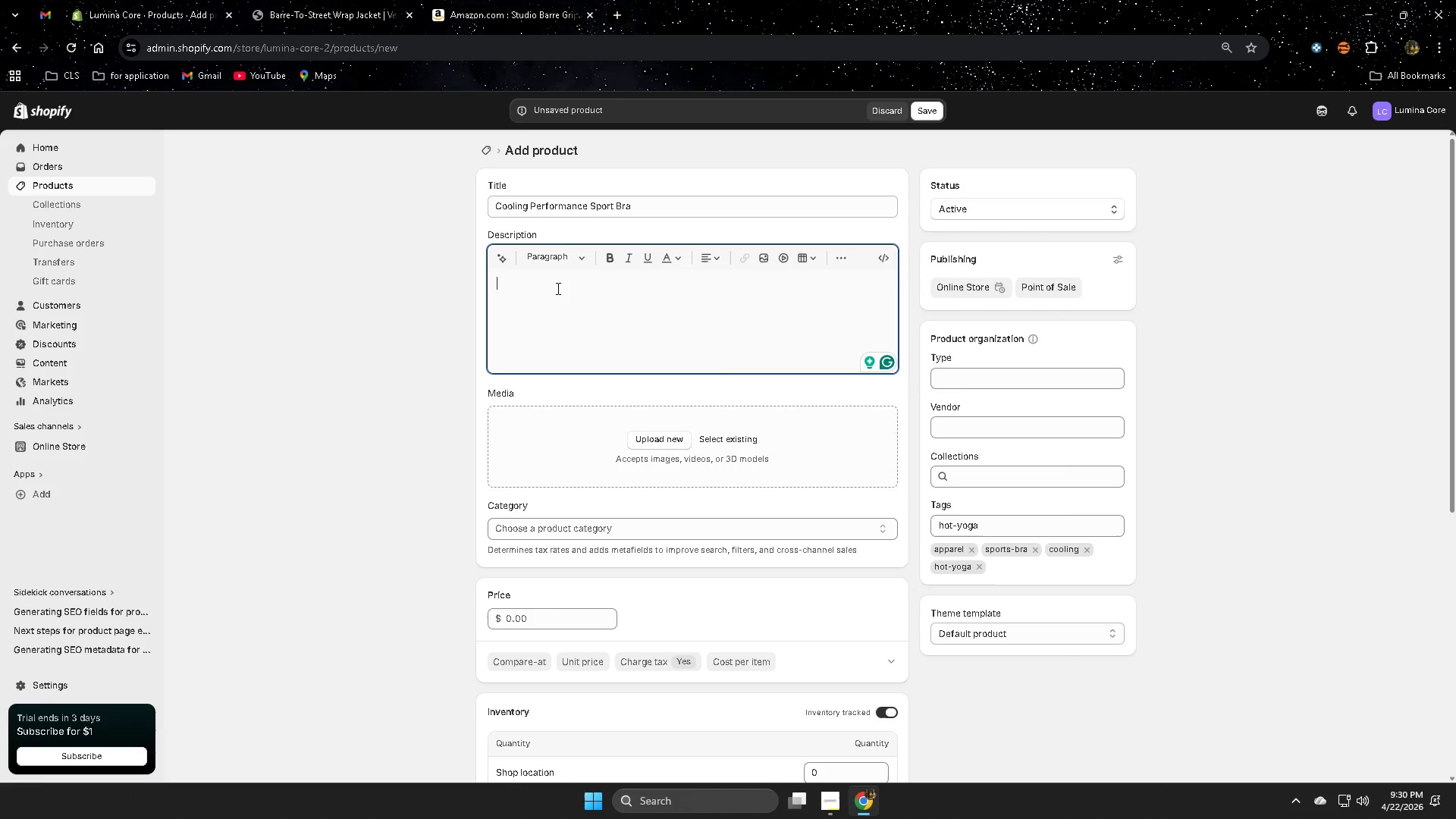 
mouse_move([593, 245])
 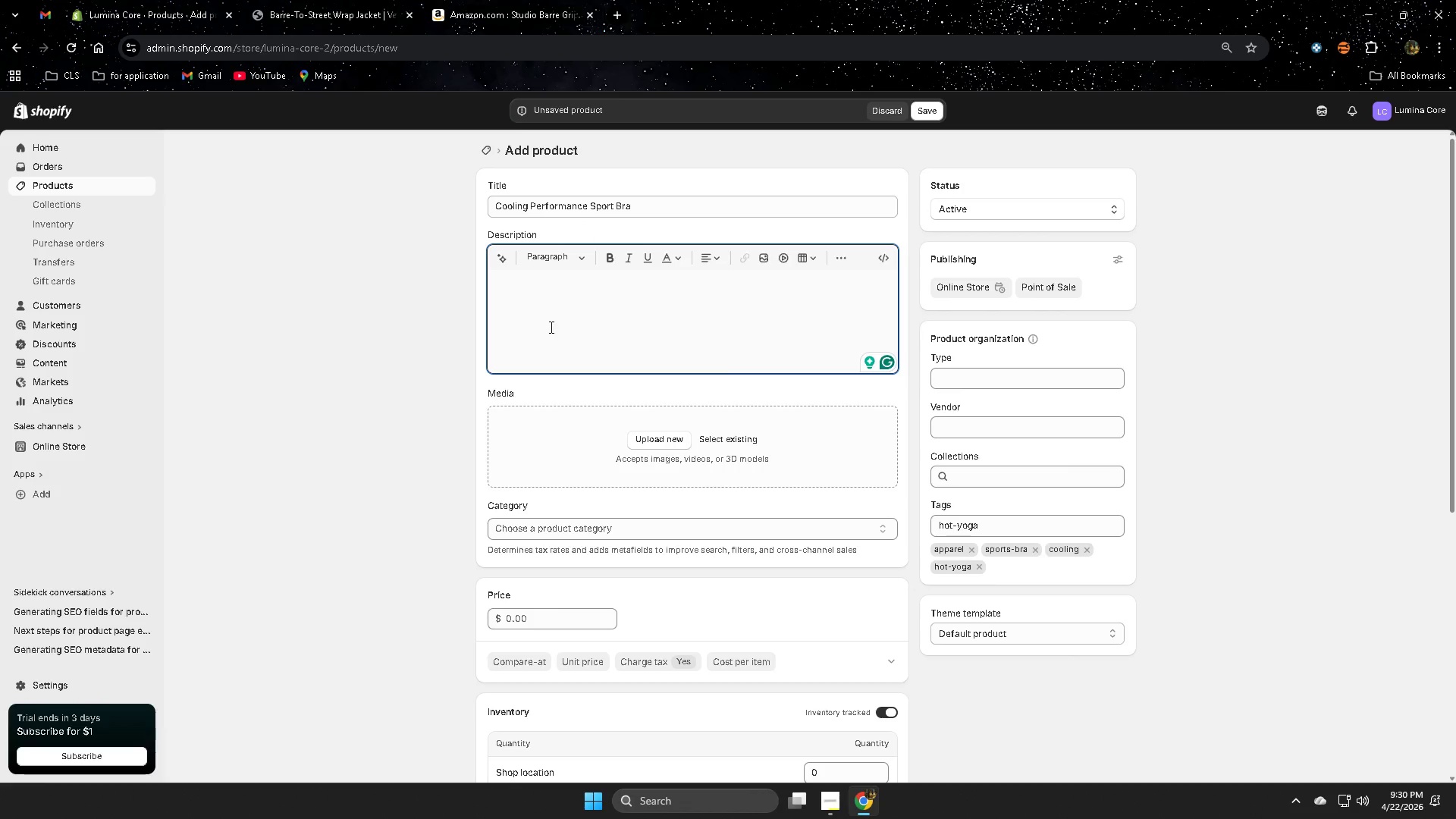 
left_click([541, 312])
 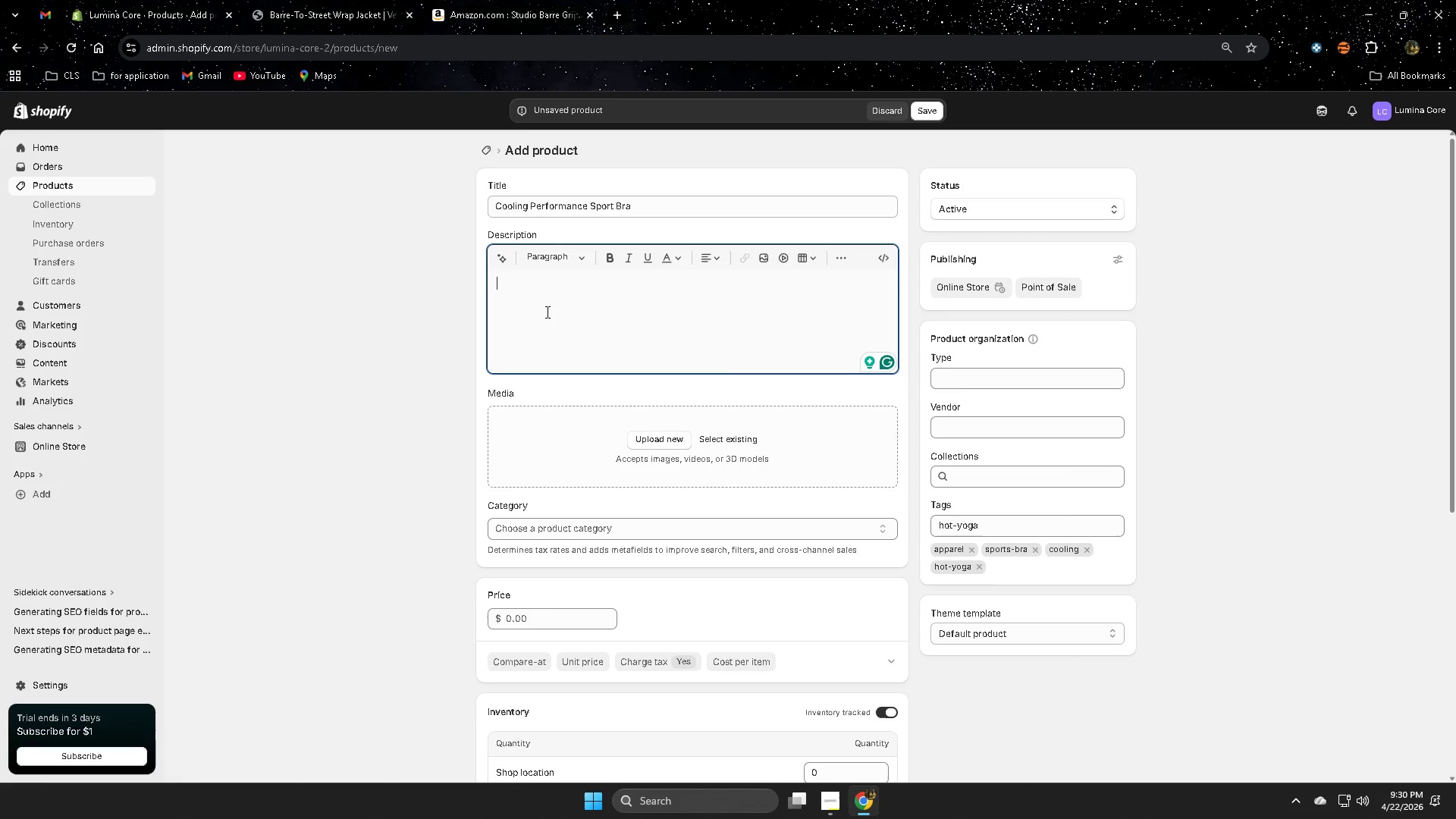 
wait(9.53)
 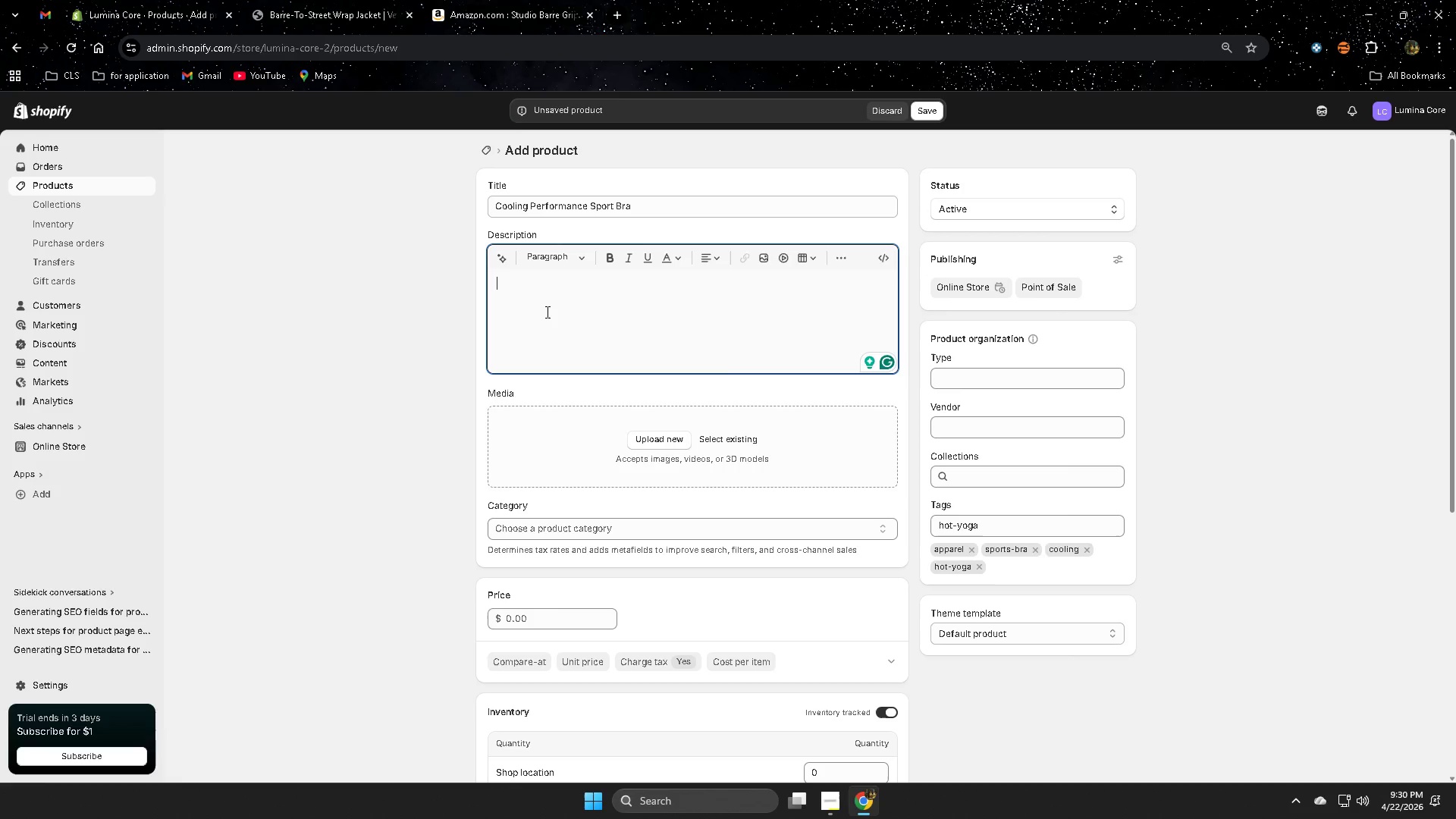 
left_click([497, 204])
 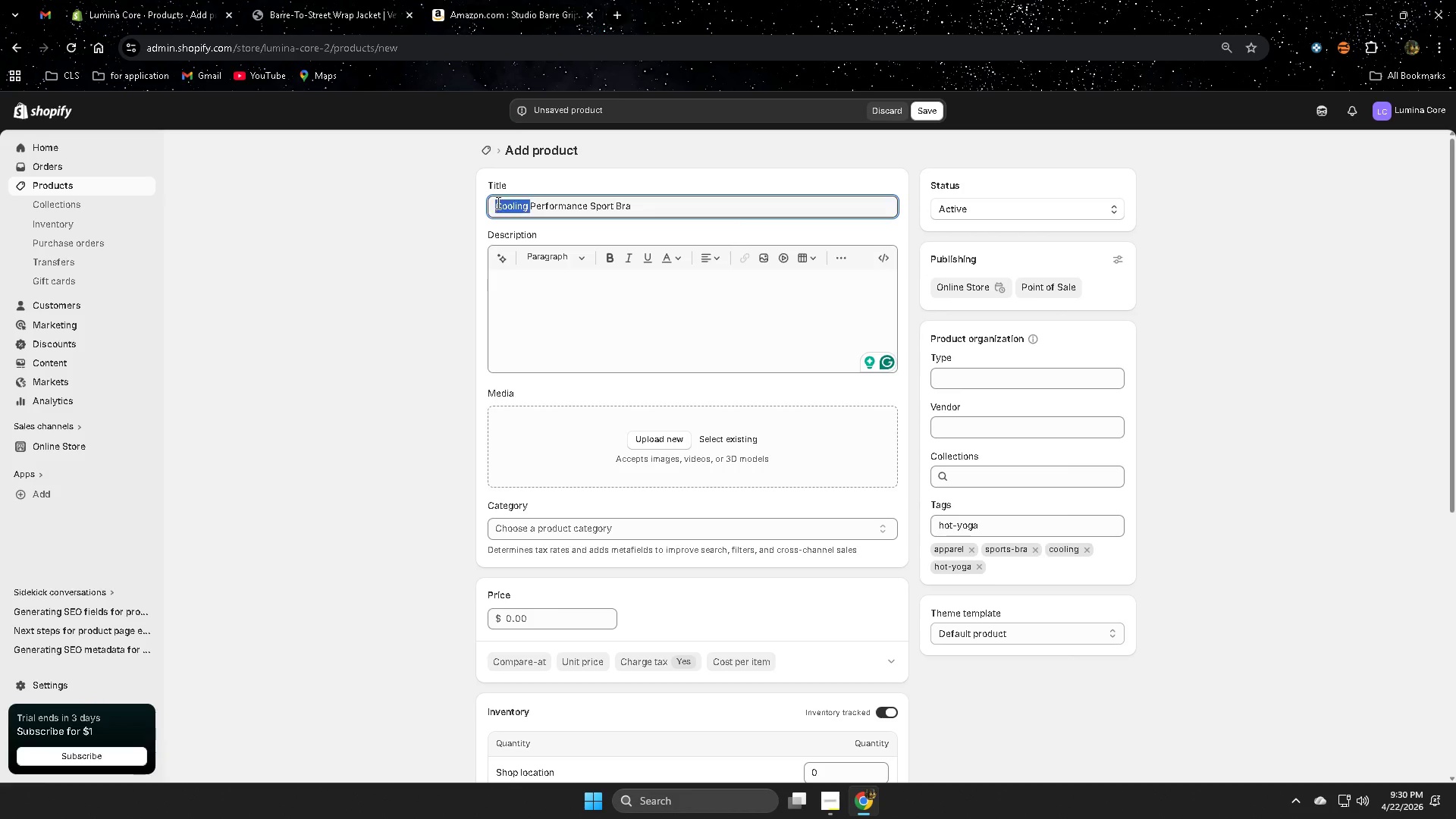 
left_click_drag(start_coordinate=[497, 202], to_coordinate=[624, 202])
 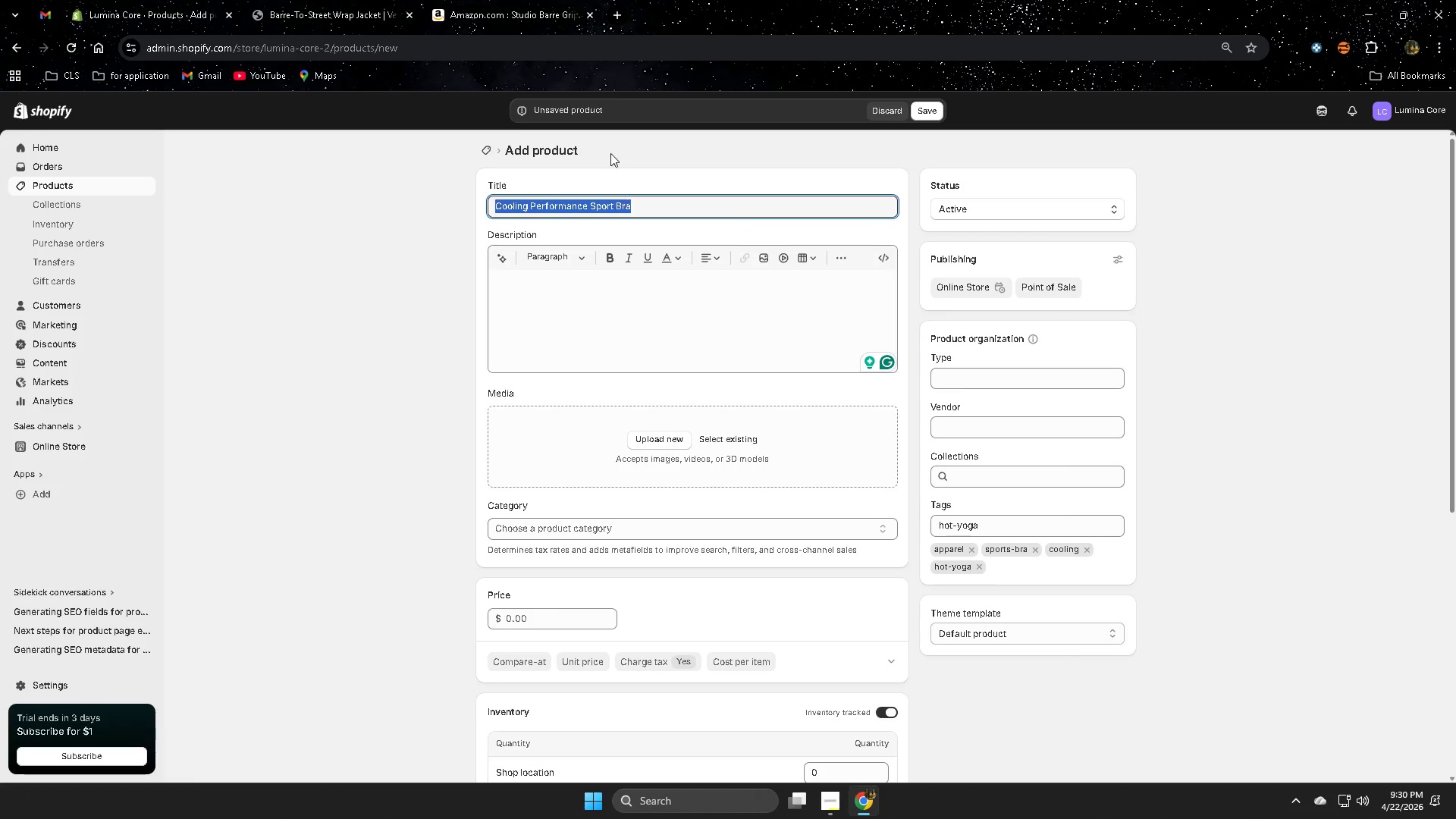 
key(Control+ControlLeft)
 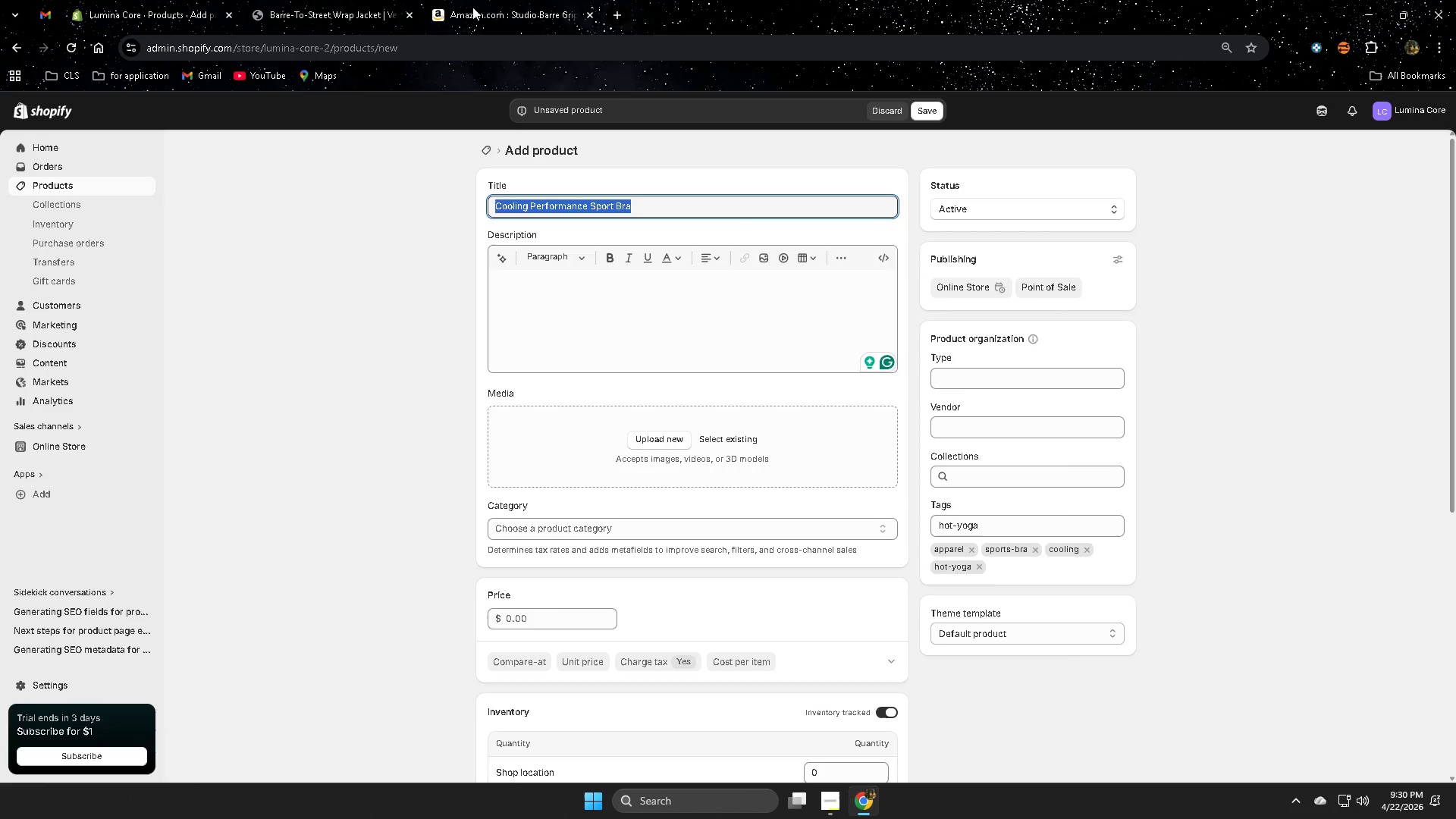 
key(Control+C)
 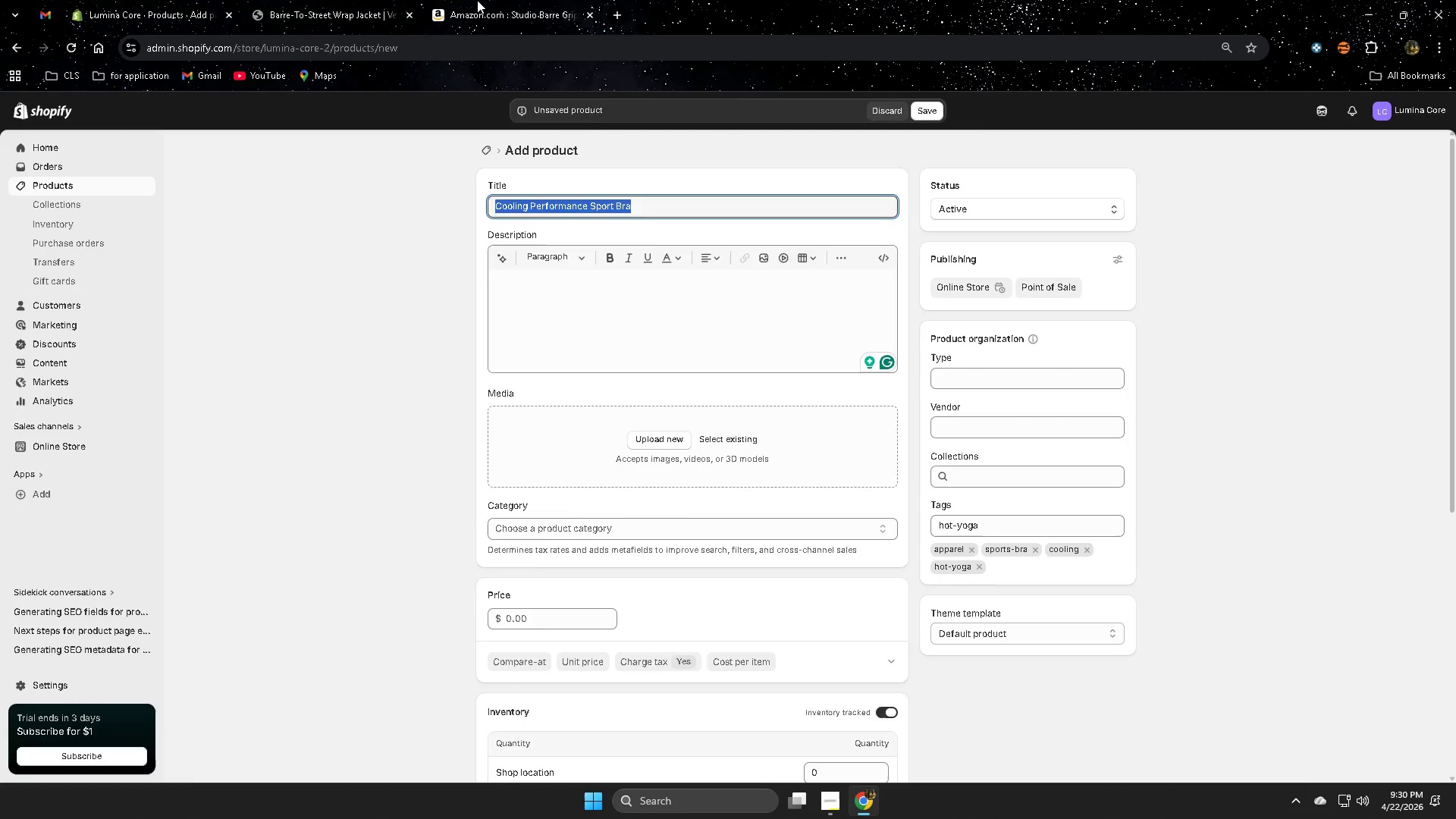 
left_click([477, 0])
 